 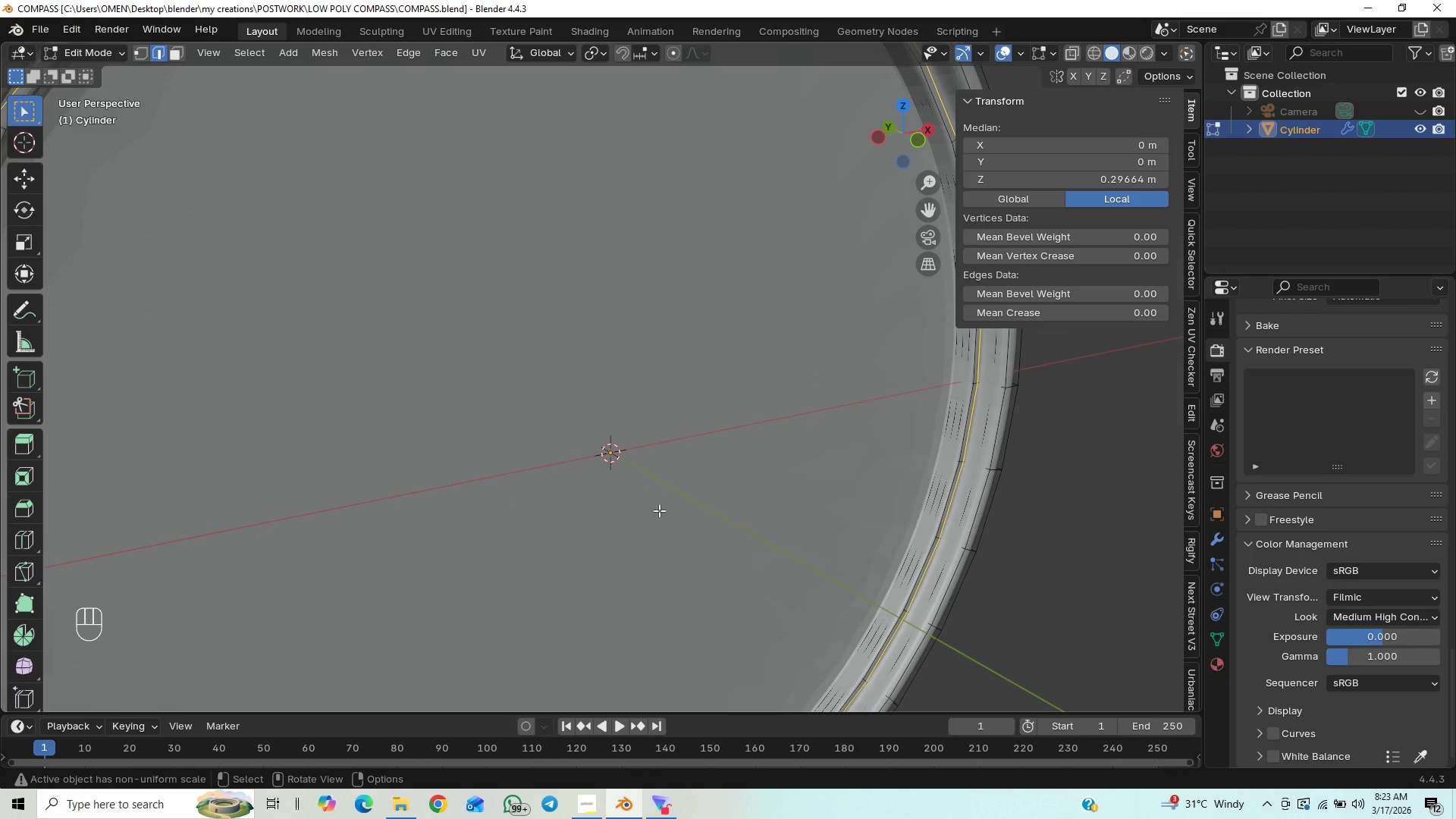 
key(N)
 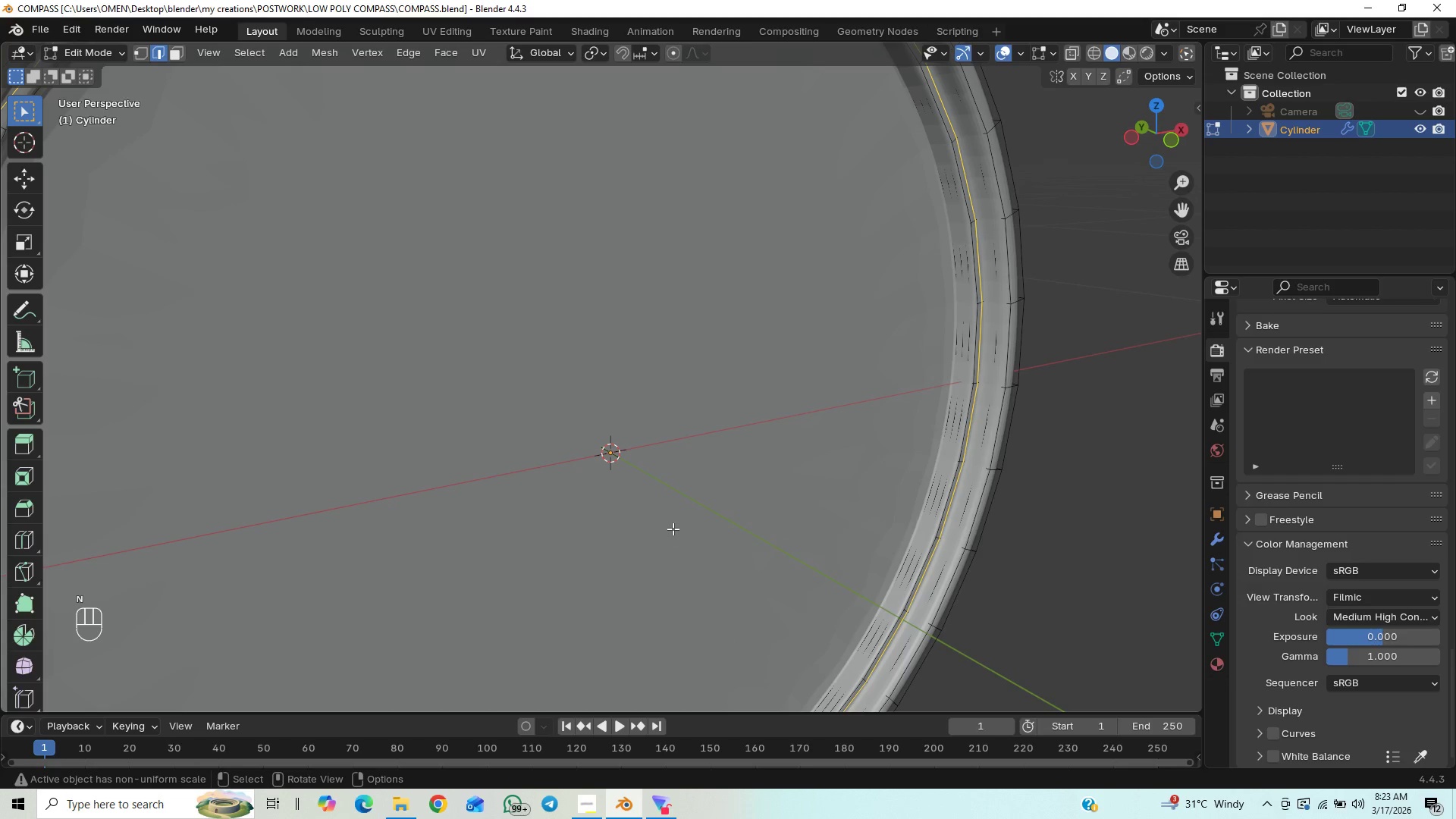 
scroll: coordinate [673, 516], scroll_direction: down, amount: 32.0
 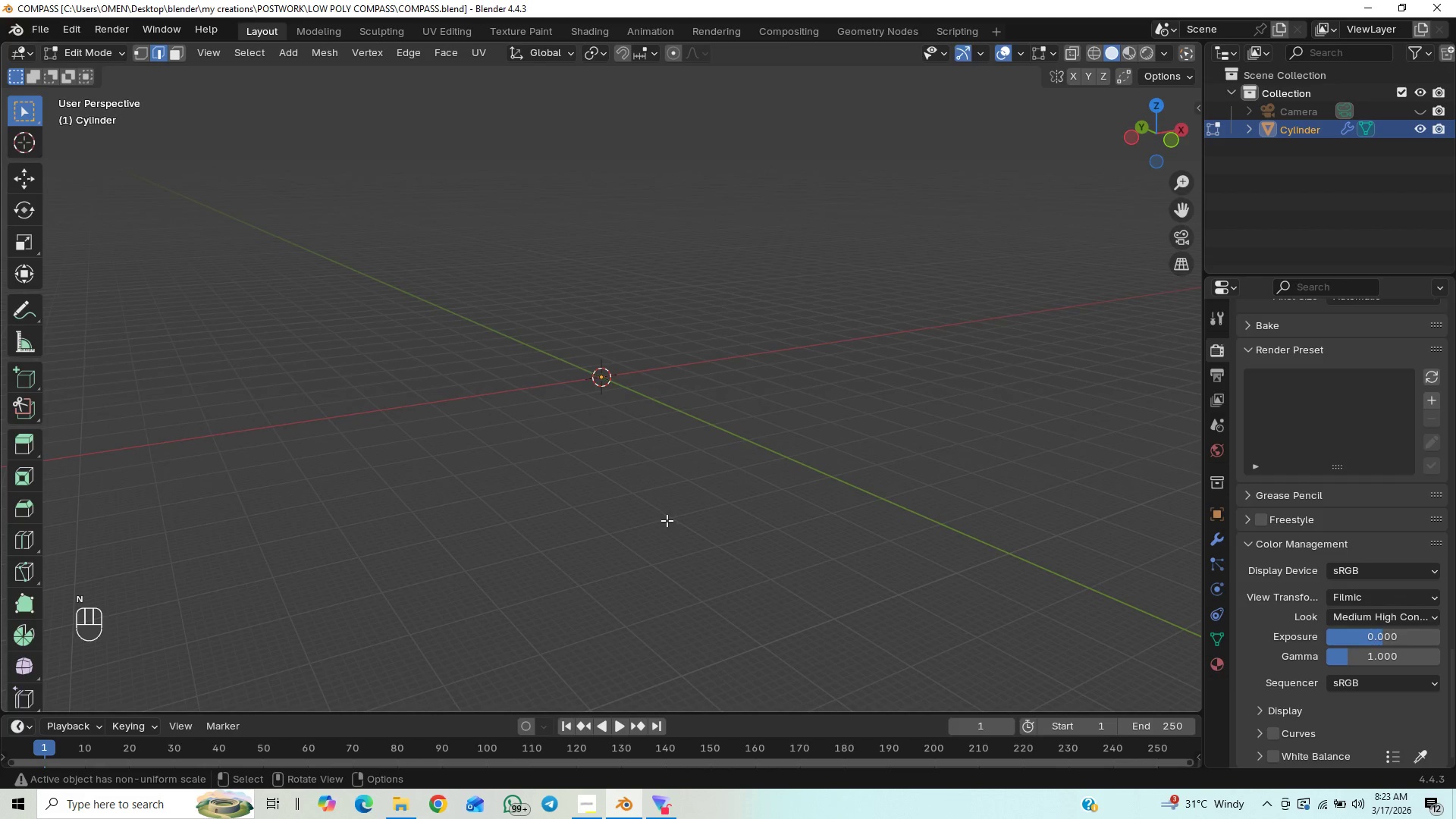 
scroll: coordinate [678, 436], scroll_direction: up, amount: 29.0
 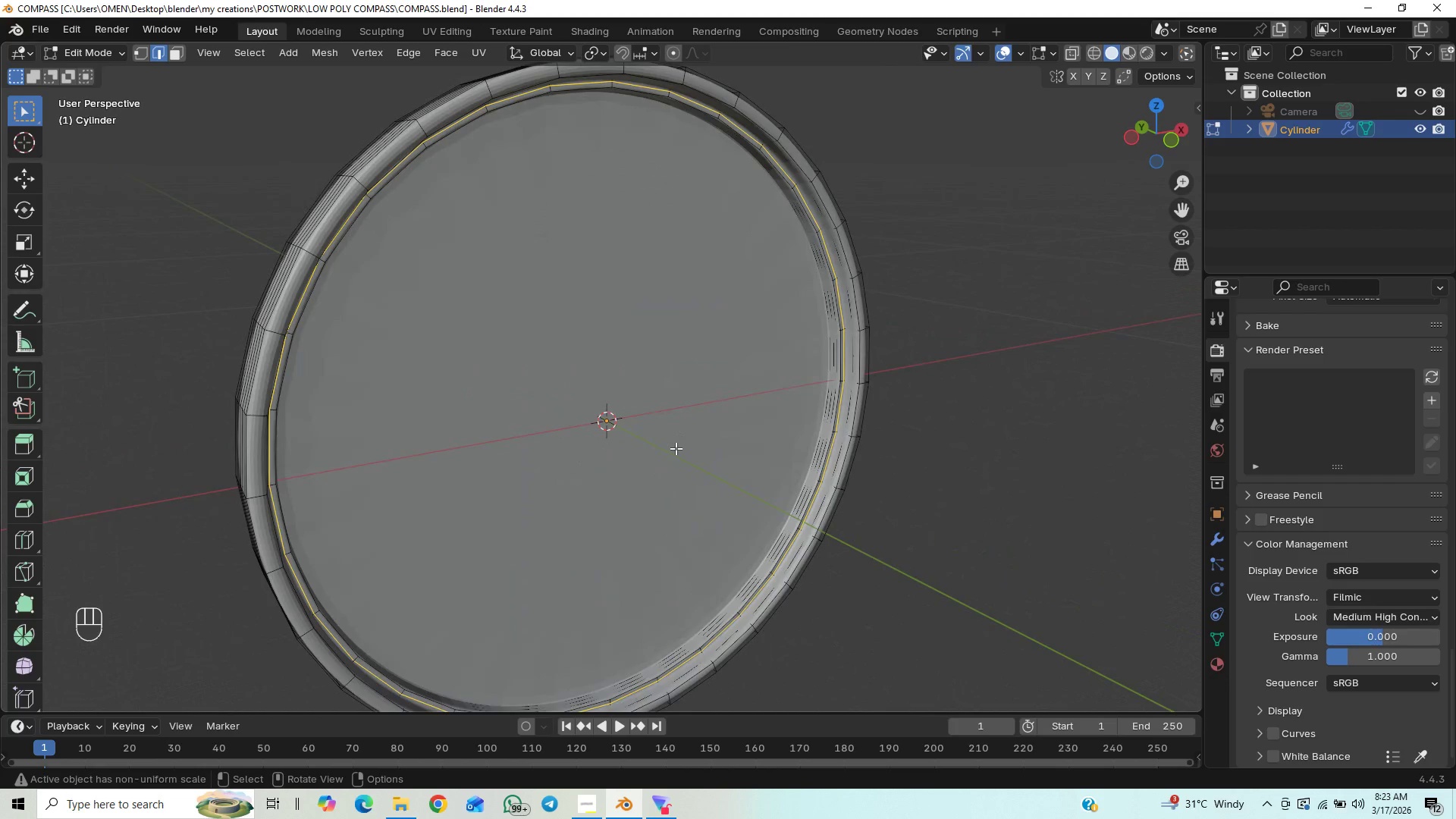 
key(3)
 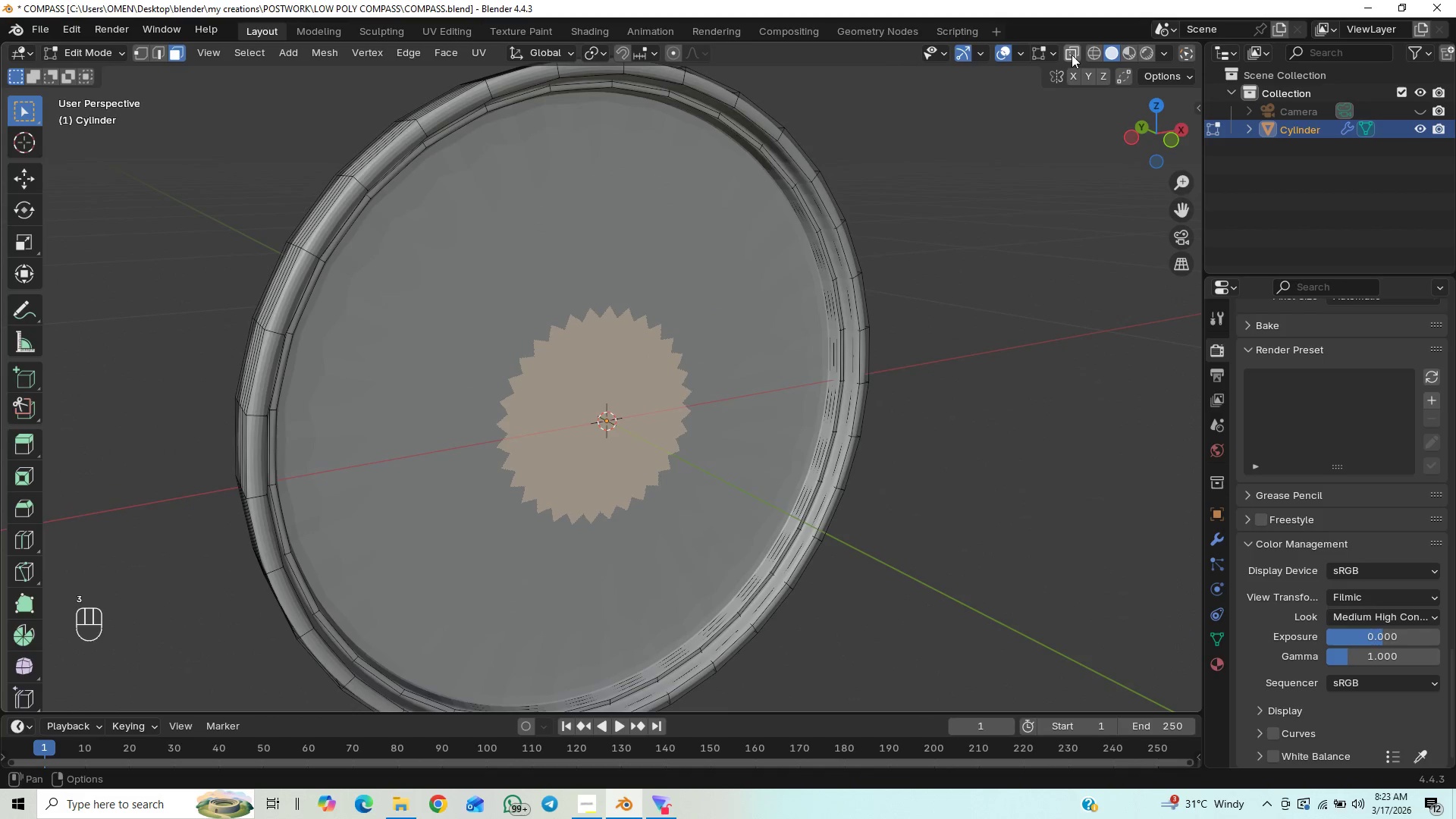 
left_click([1072, 55])
 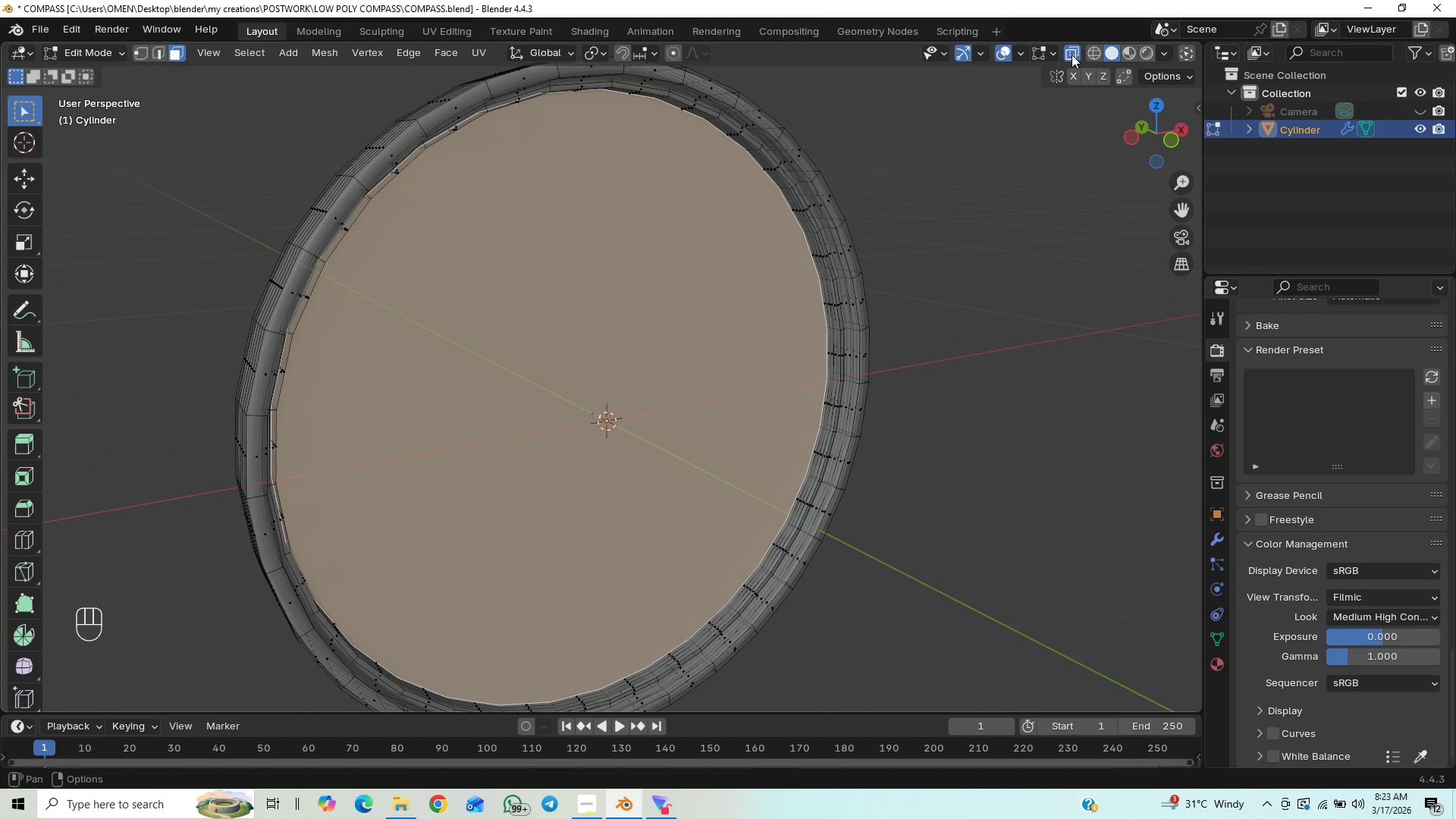 
left_click([1072, 55])
 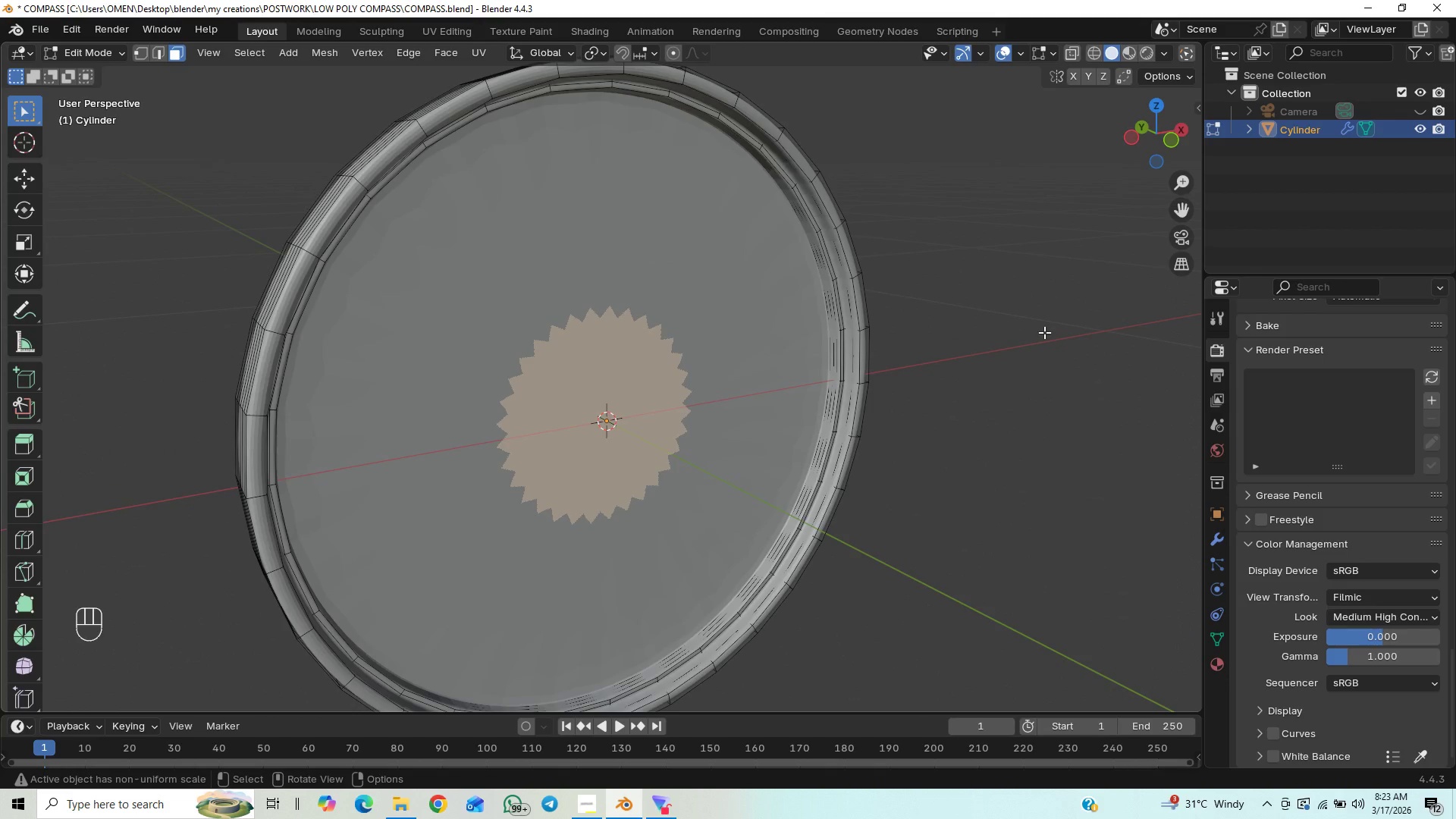 
key(I)
 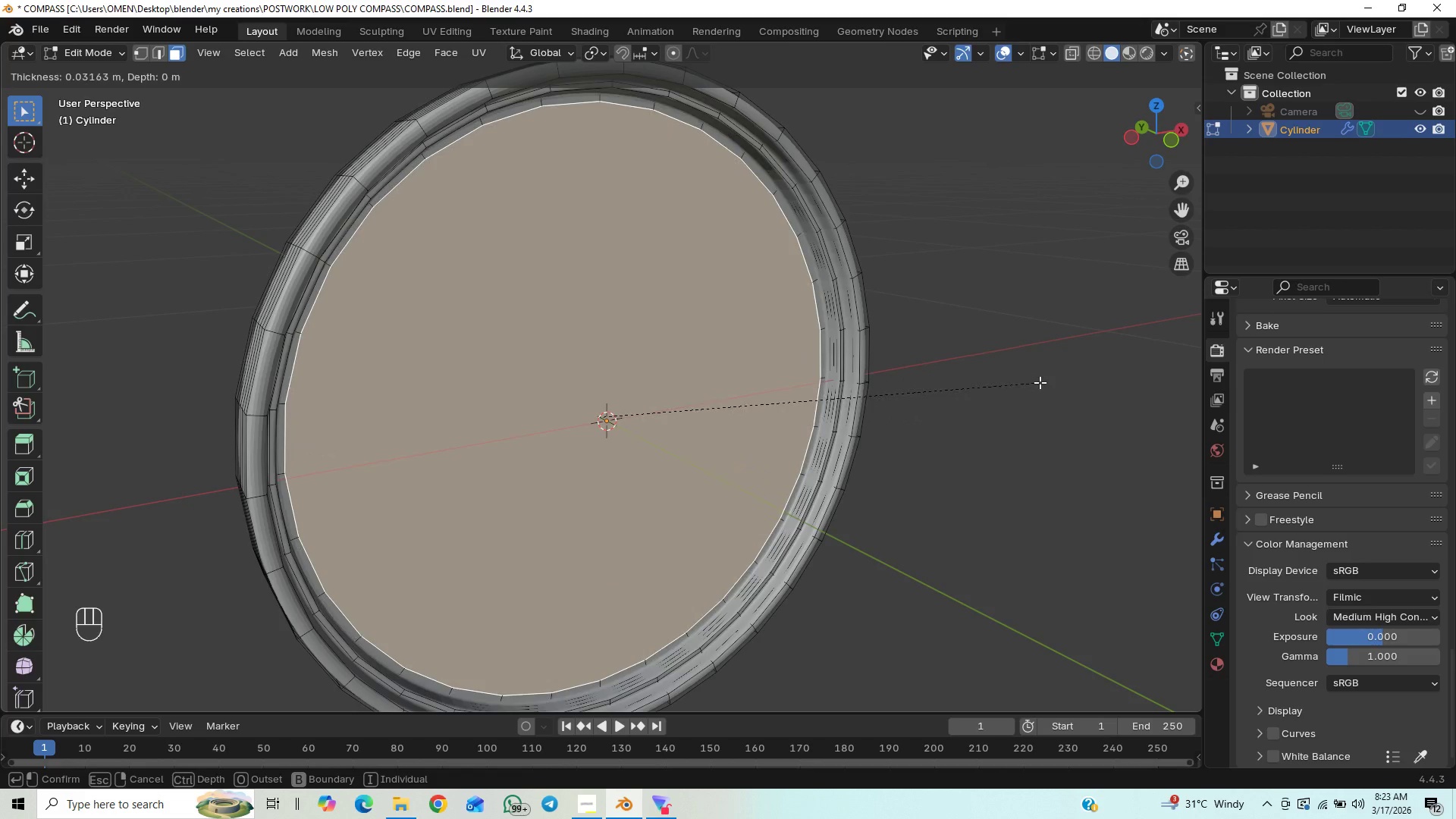 
left_click([1041, 381])
 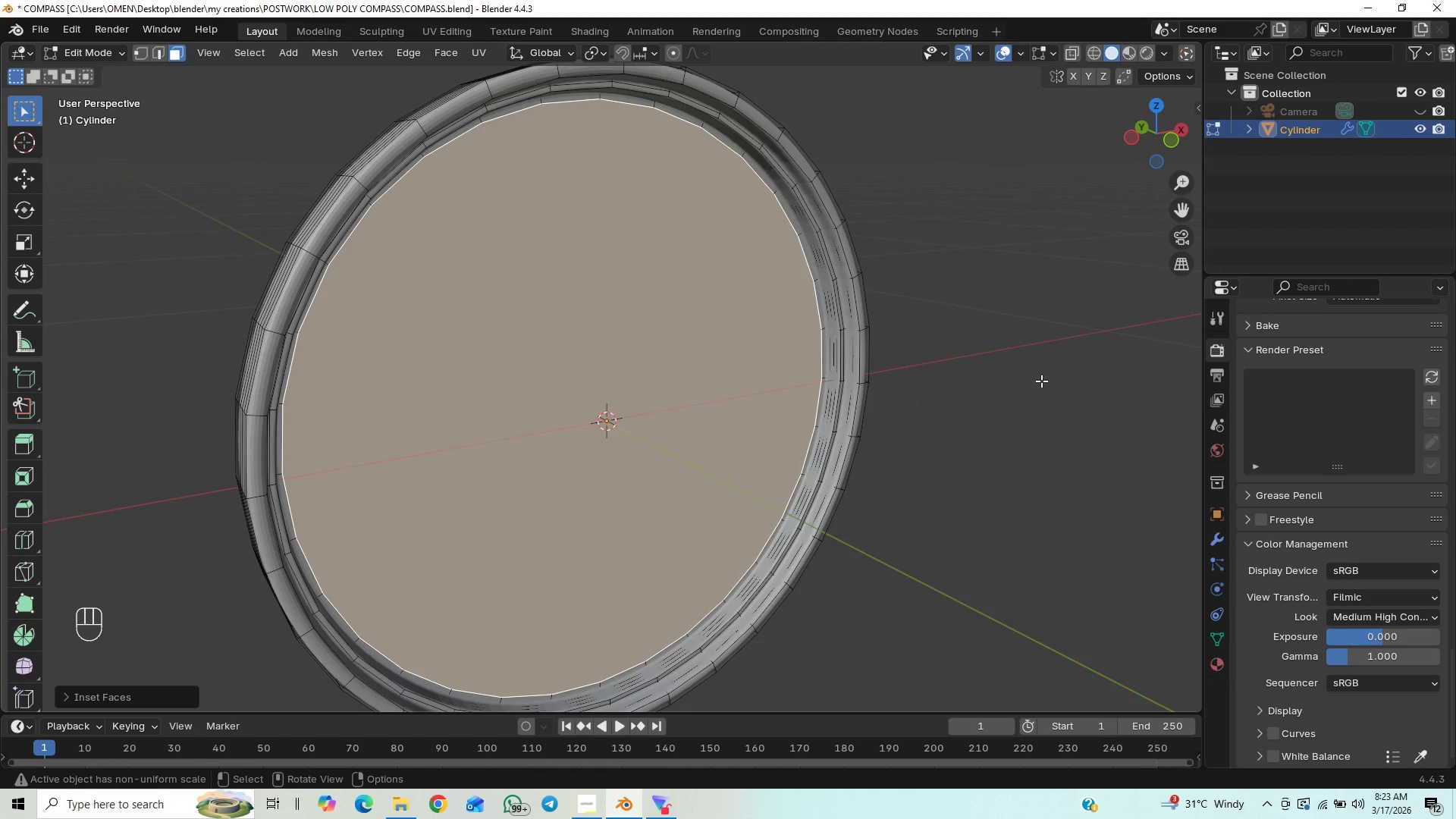 
key(I)
 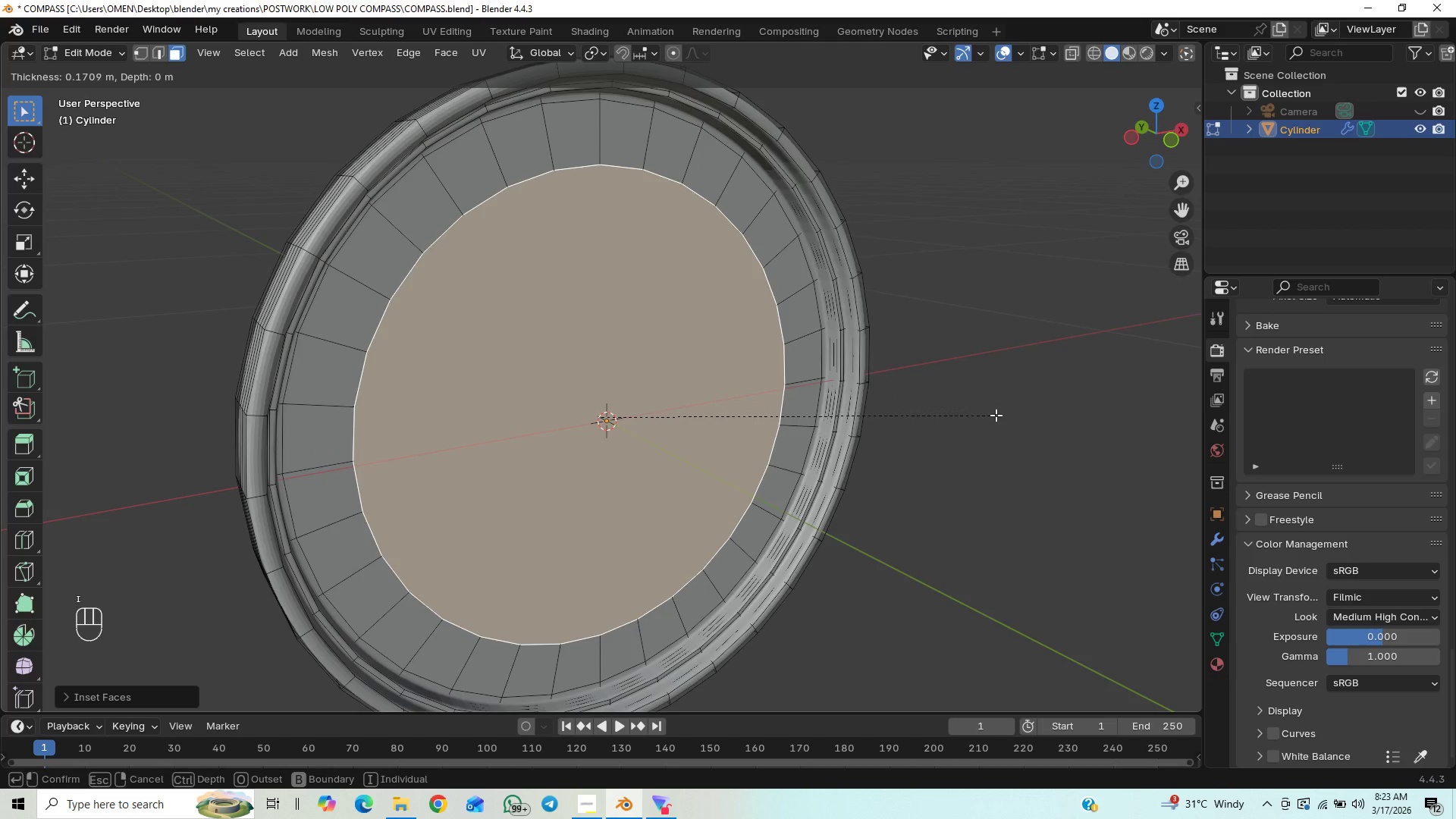 
left_click([996, 415])
 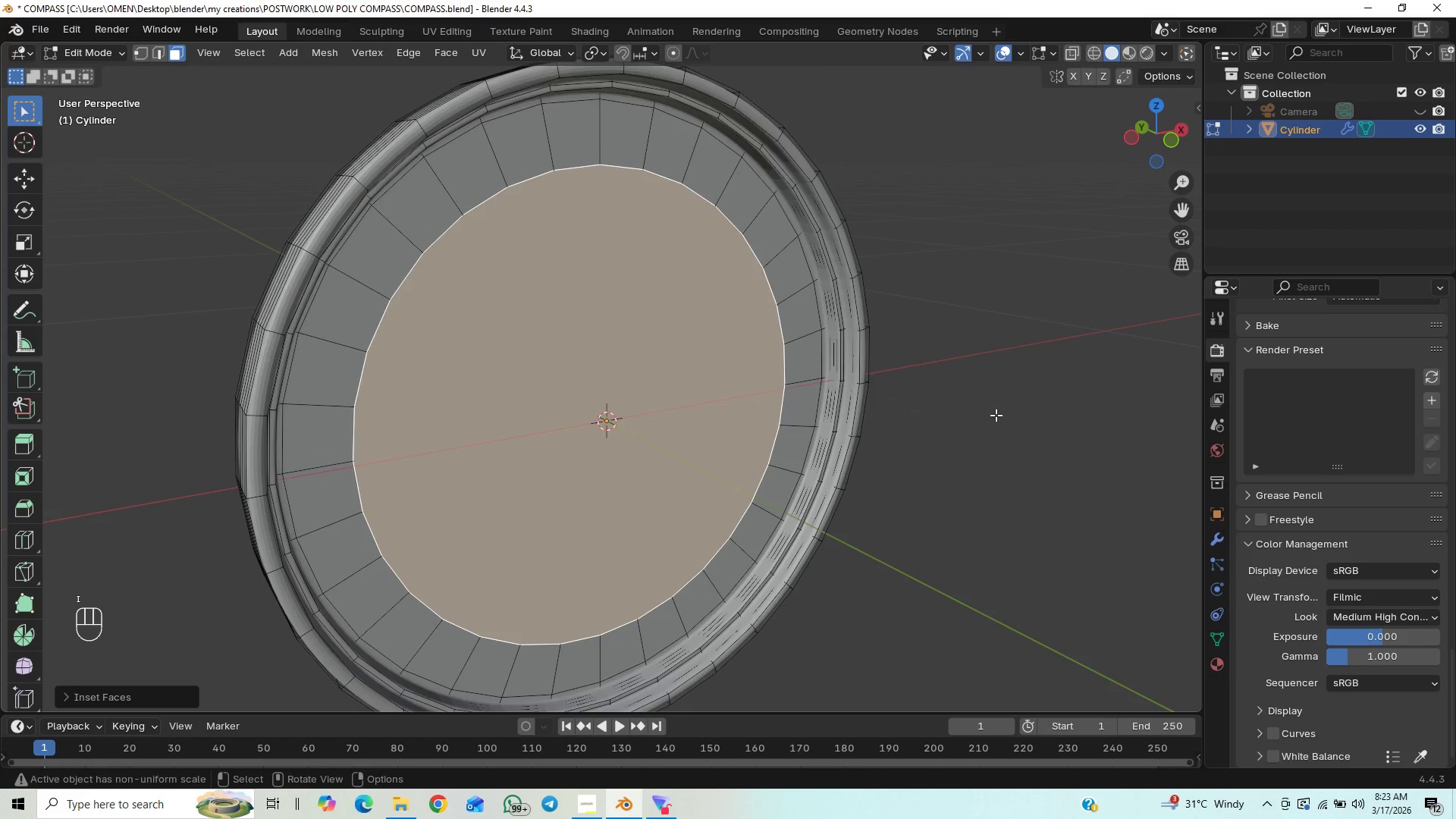 
key(I)
 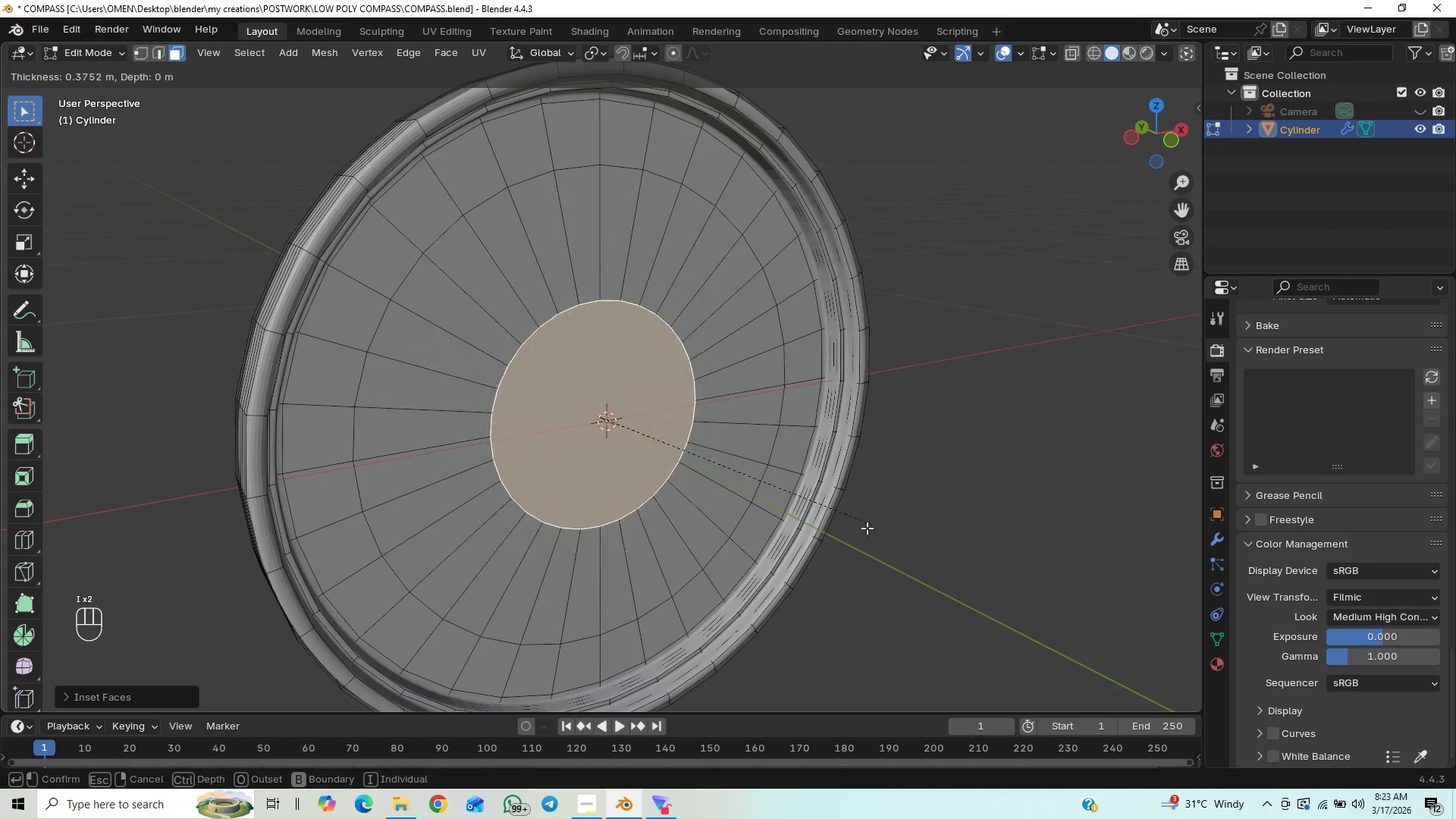 
left_click([860, 533])
 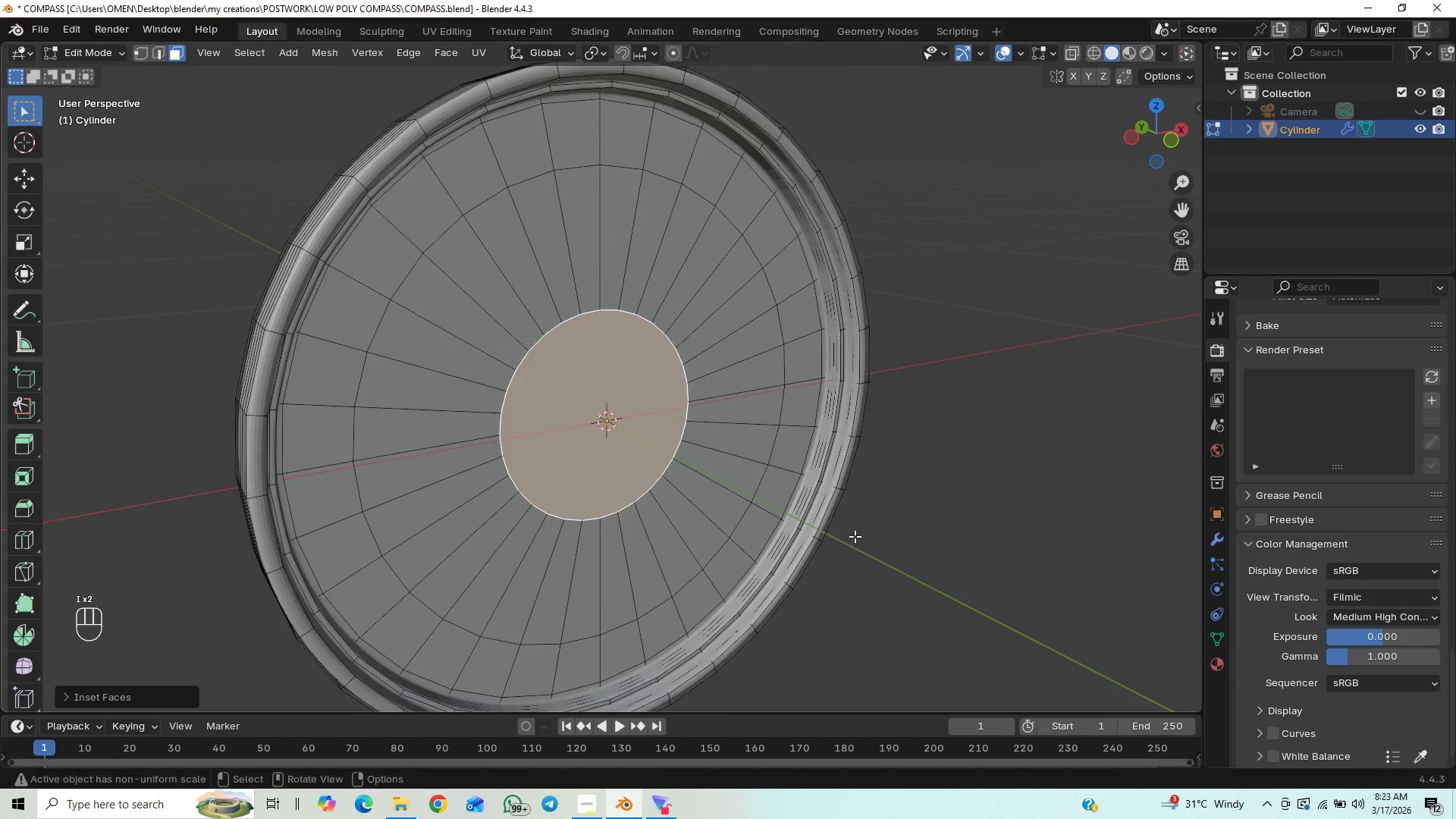 
key(I)
 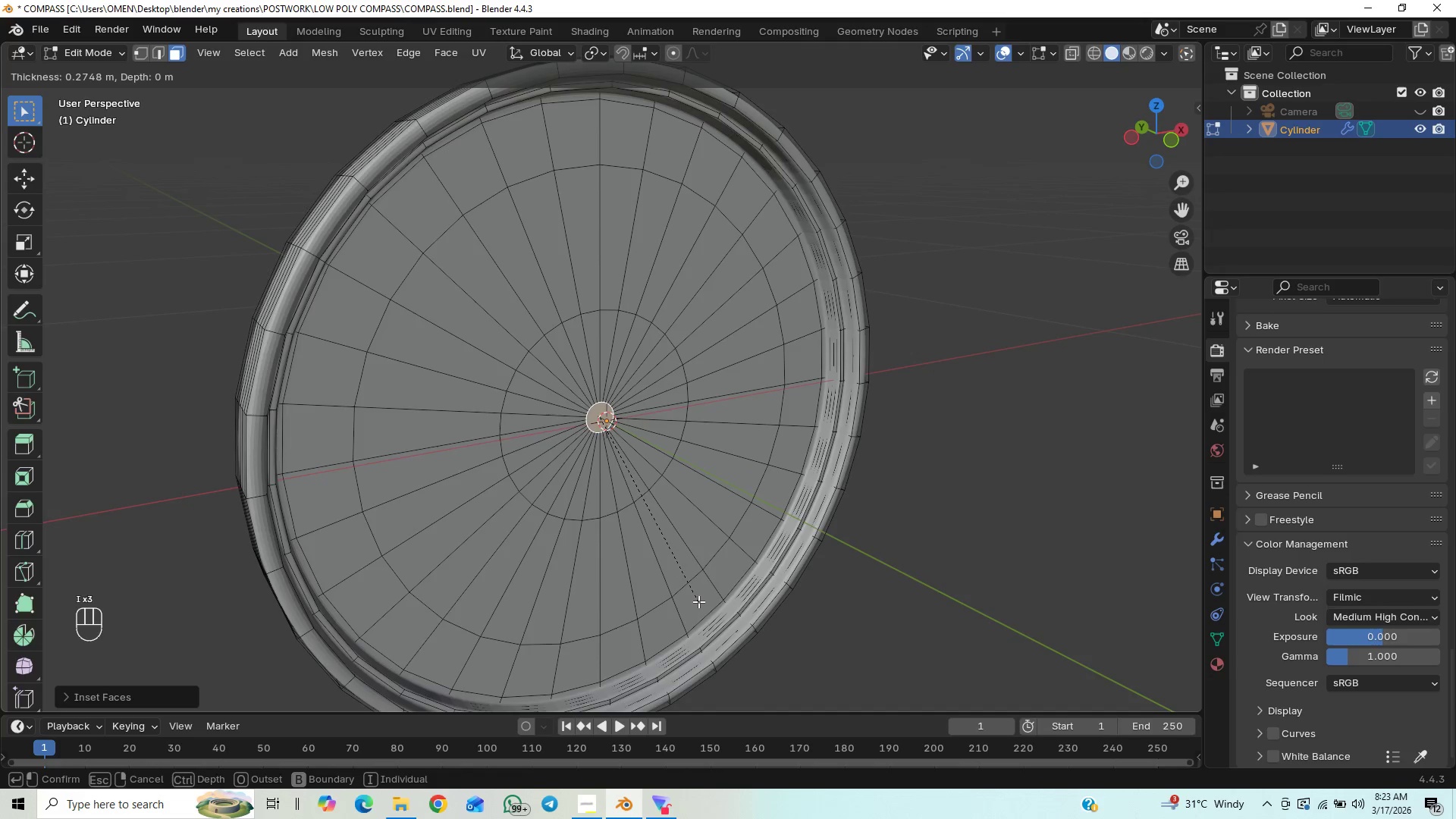 
left_click([703, 611])
 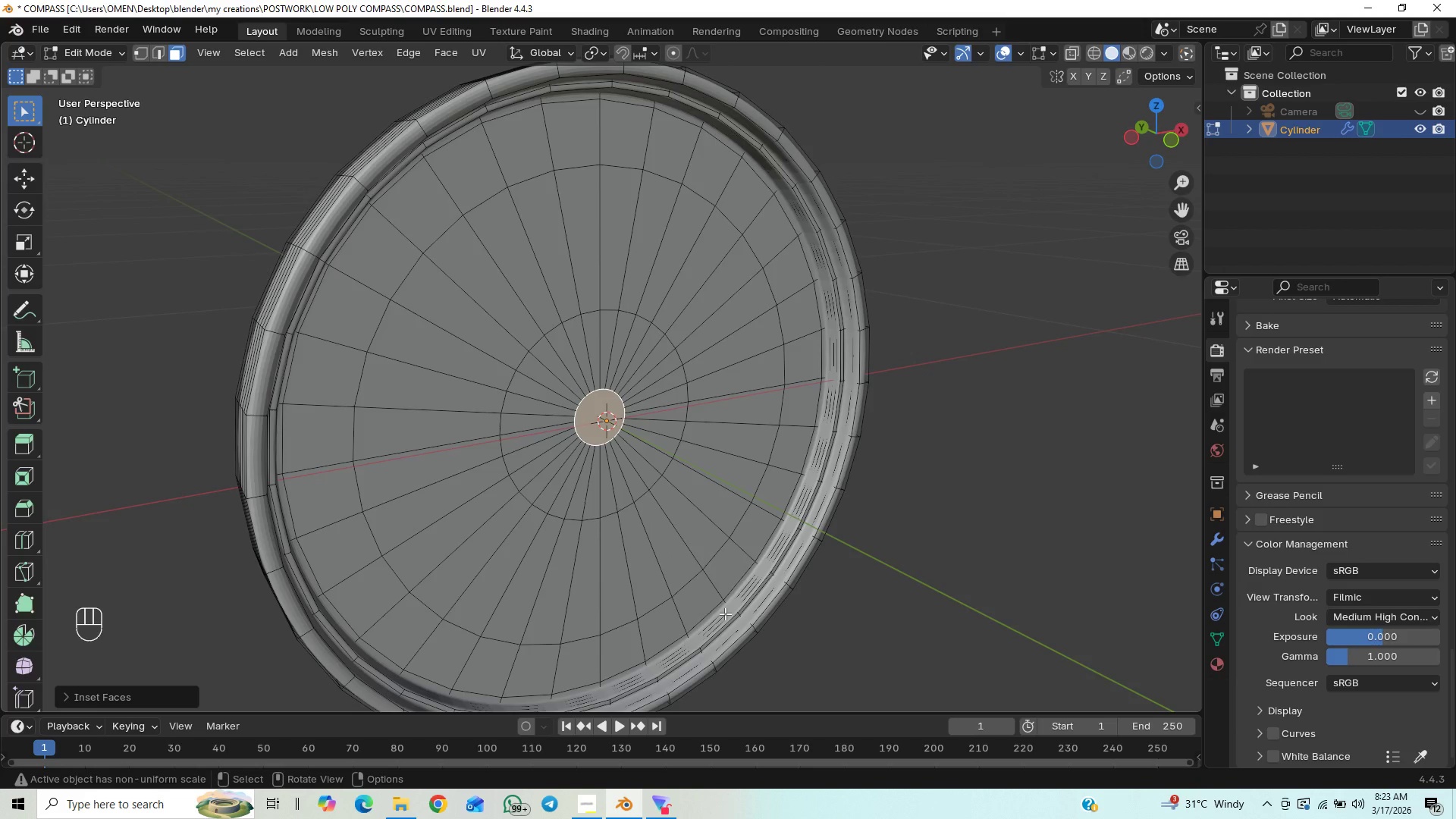 
key(Control+S)
 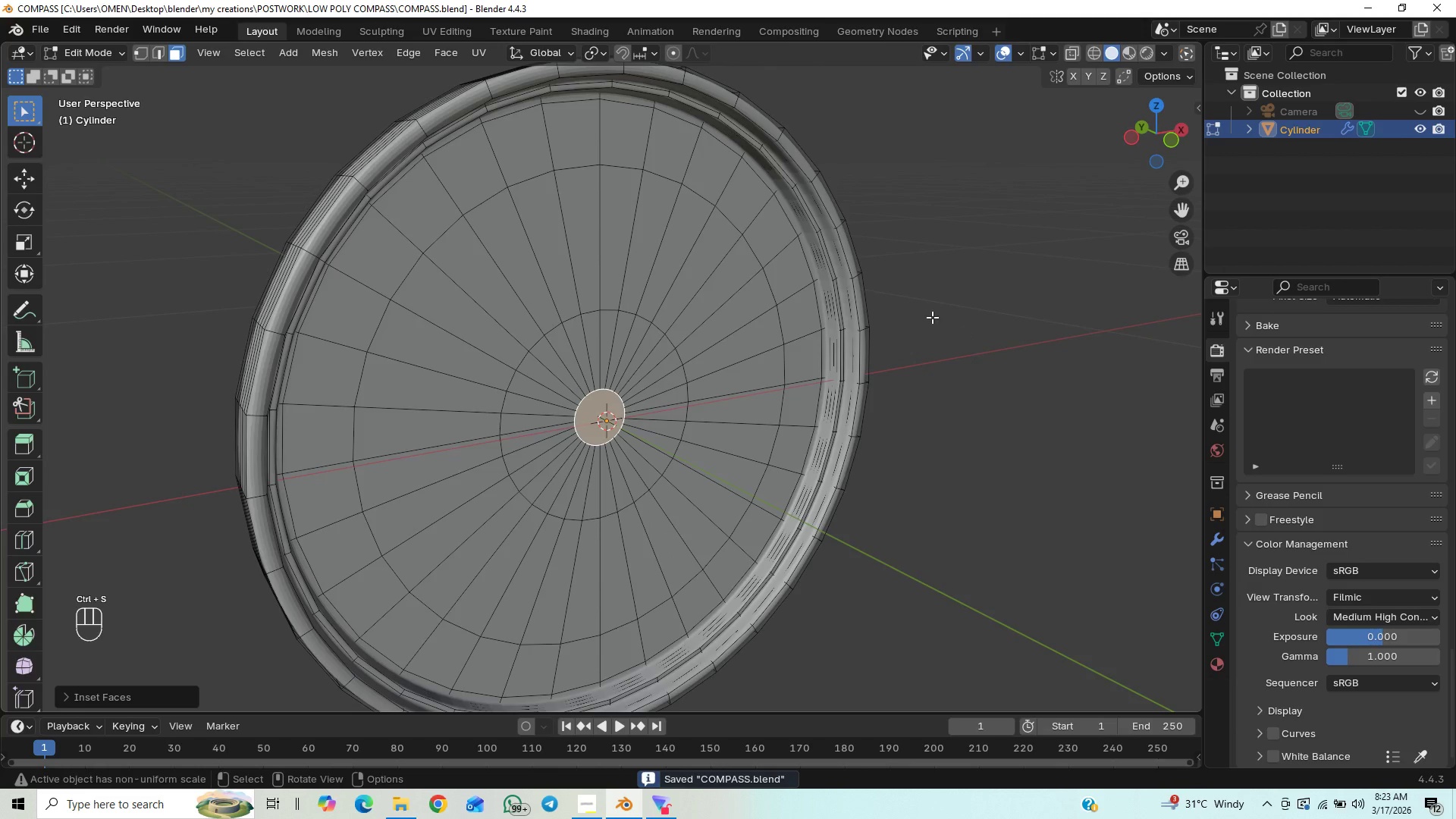 
key(Tab)
 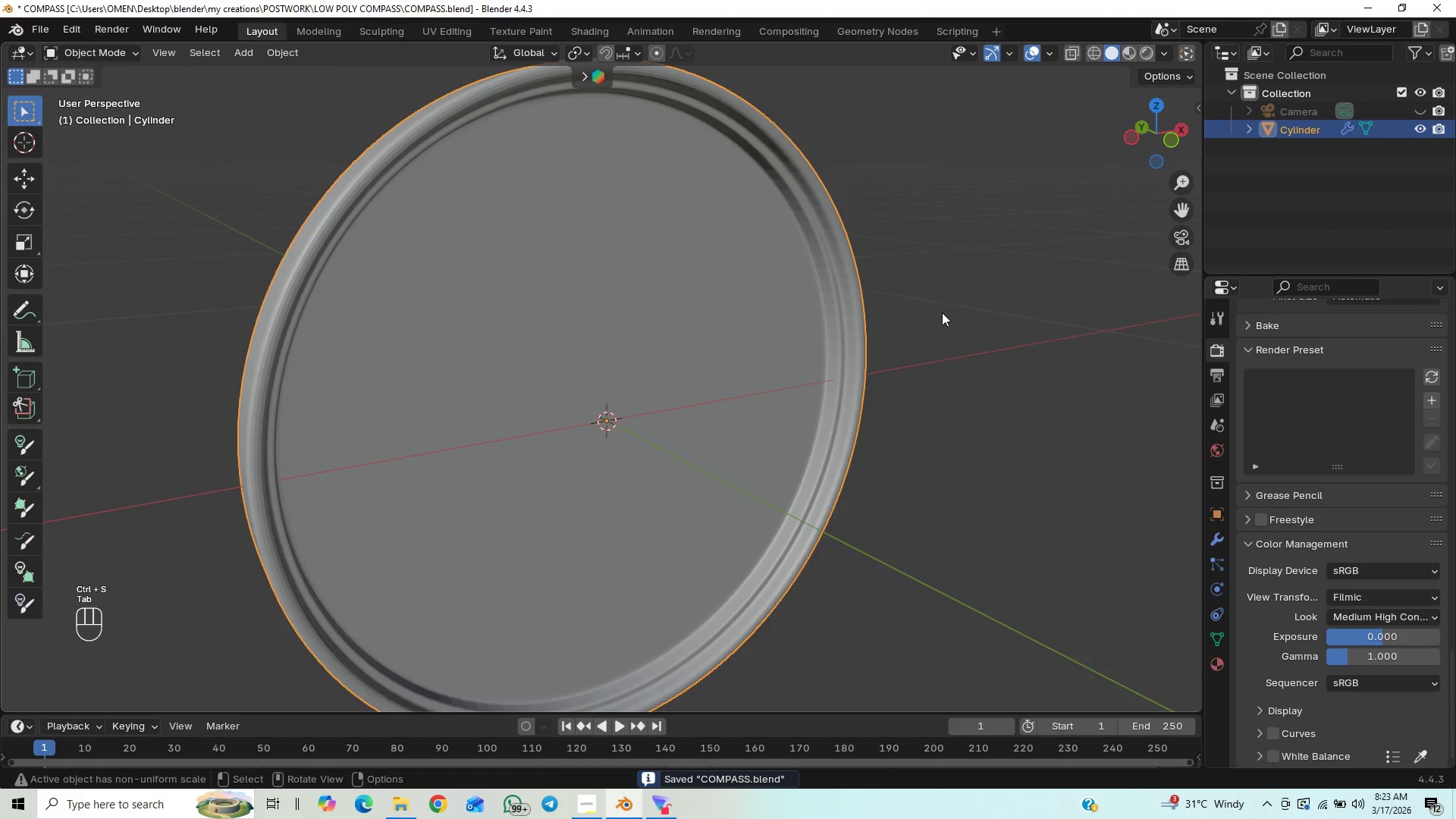 
scroll: coordinate [939, 330], scroll_direction: down, amount: 1.0
 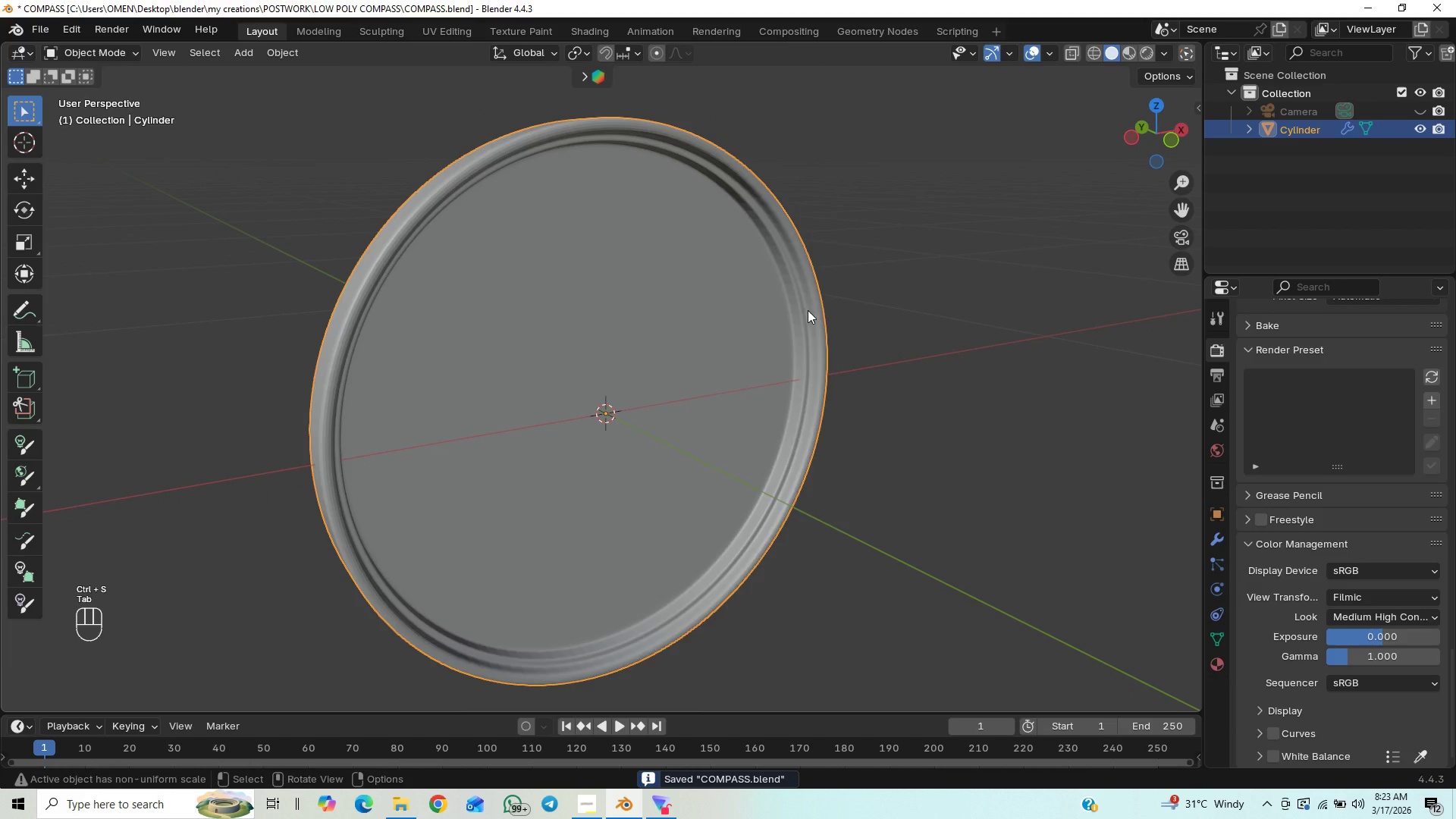 
right_click([808, 309])
 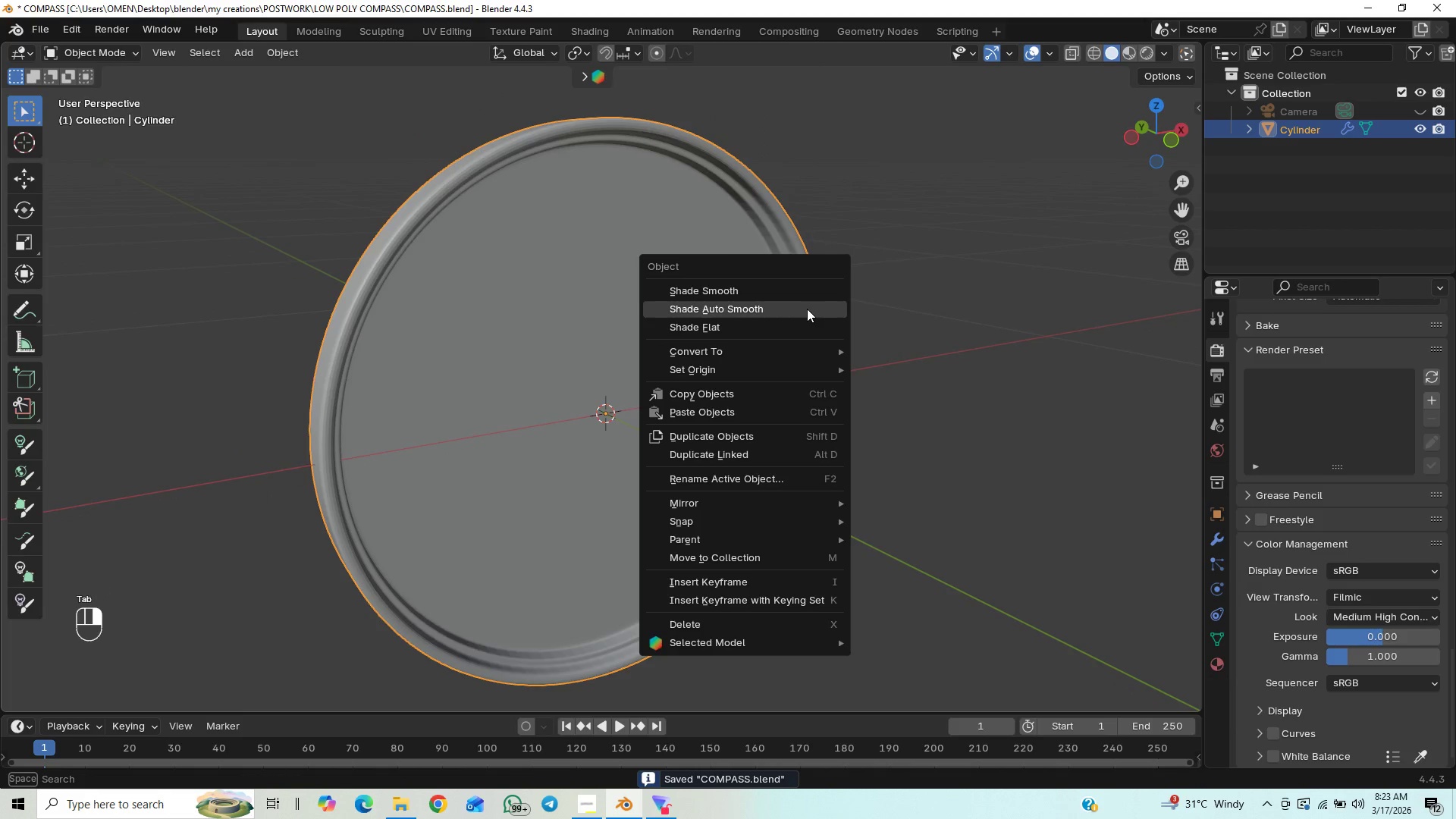 
left_click([807, 309])
 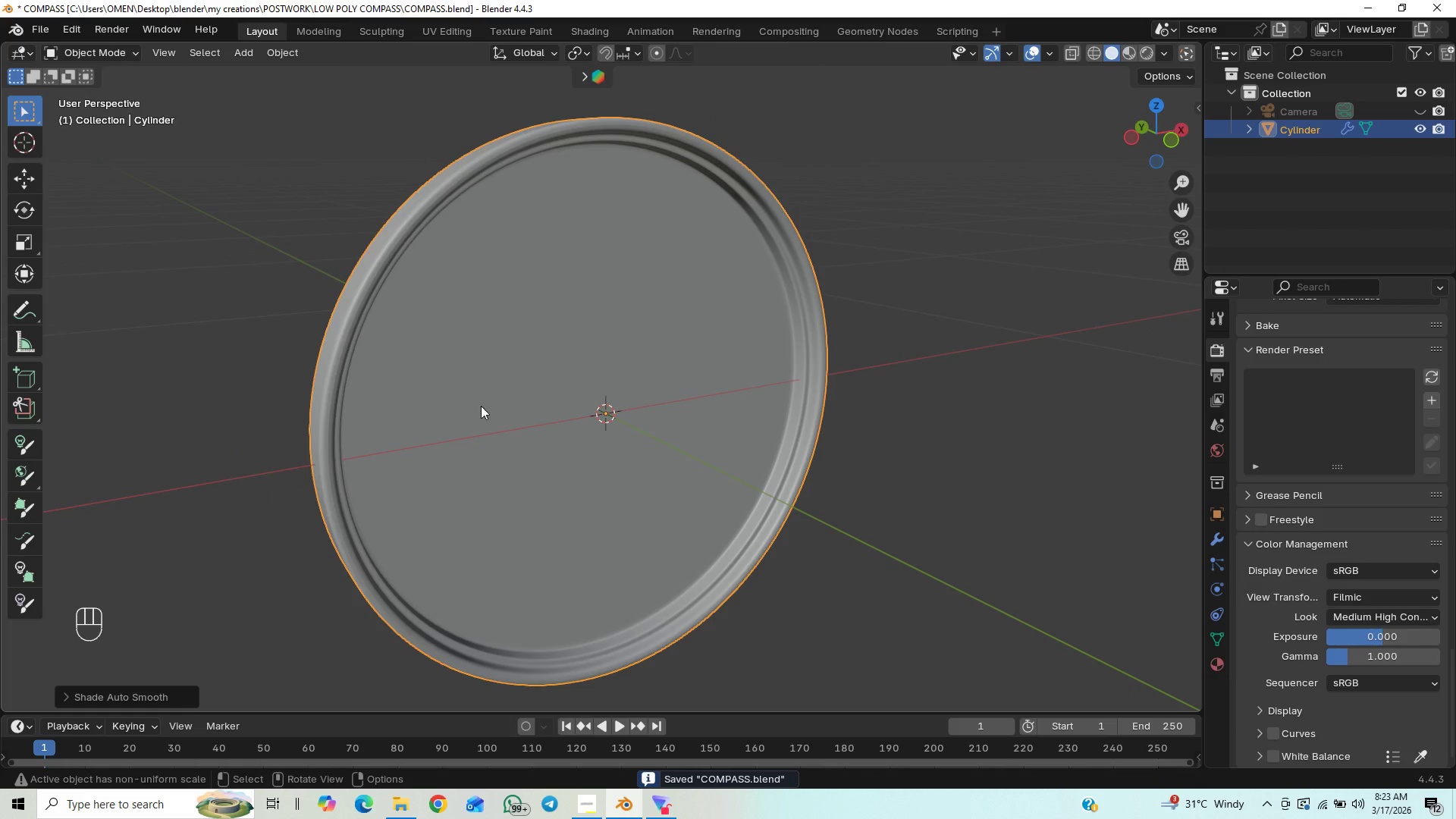 
scroll: coordinate [510, 444], scroll_direction: up, amount: 2.0
 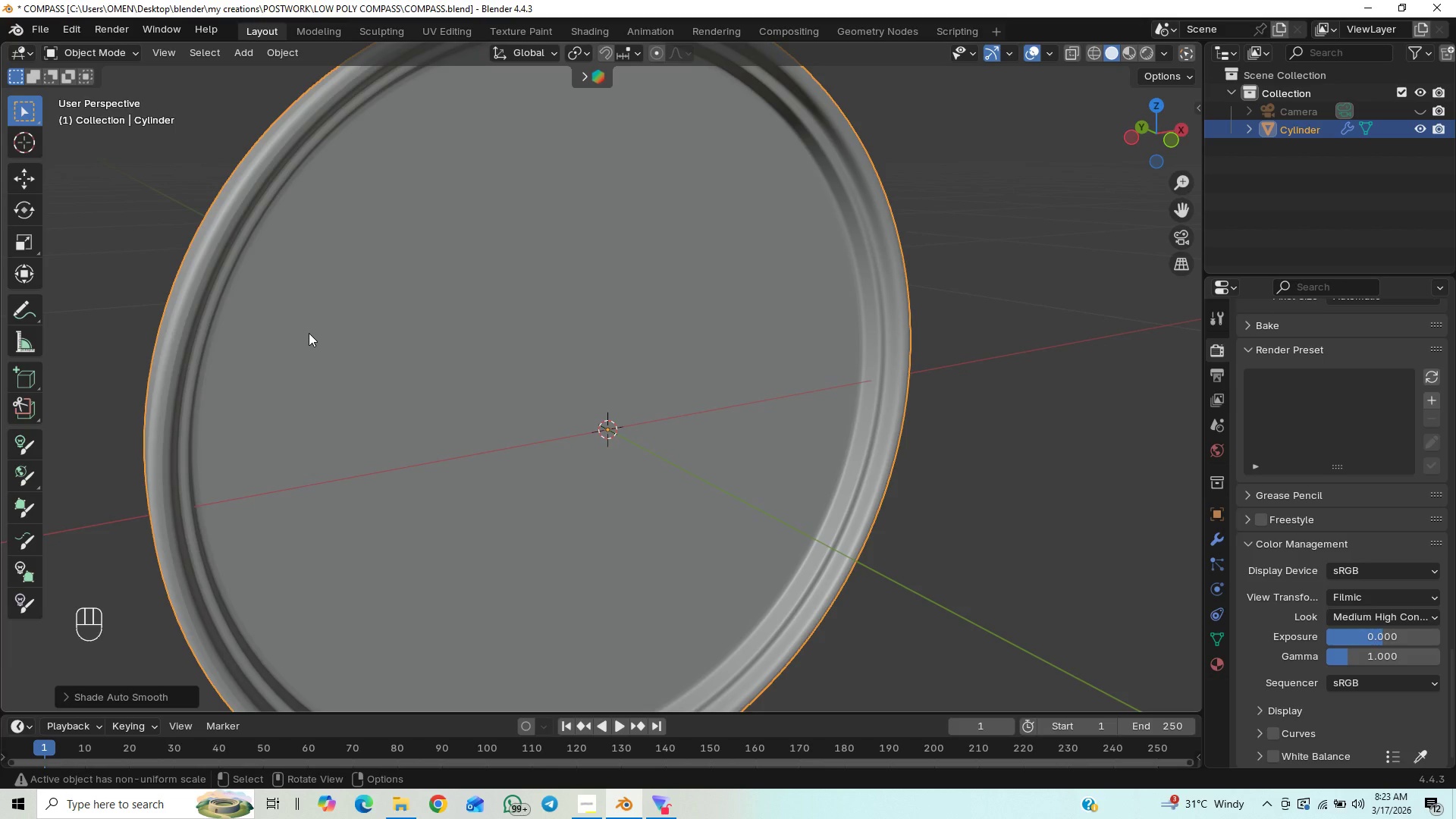 
key(Tab)
 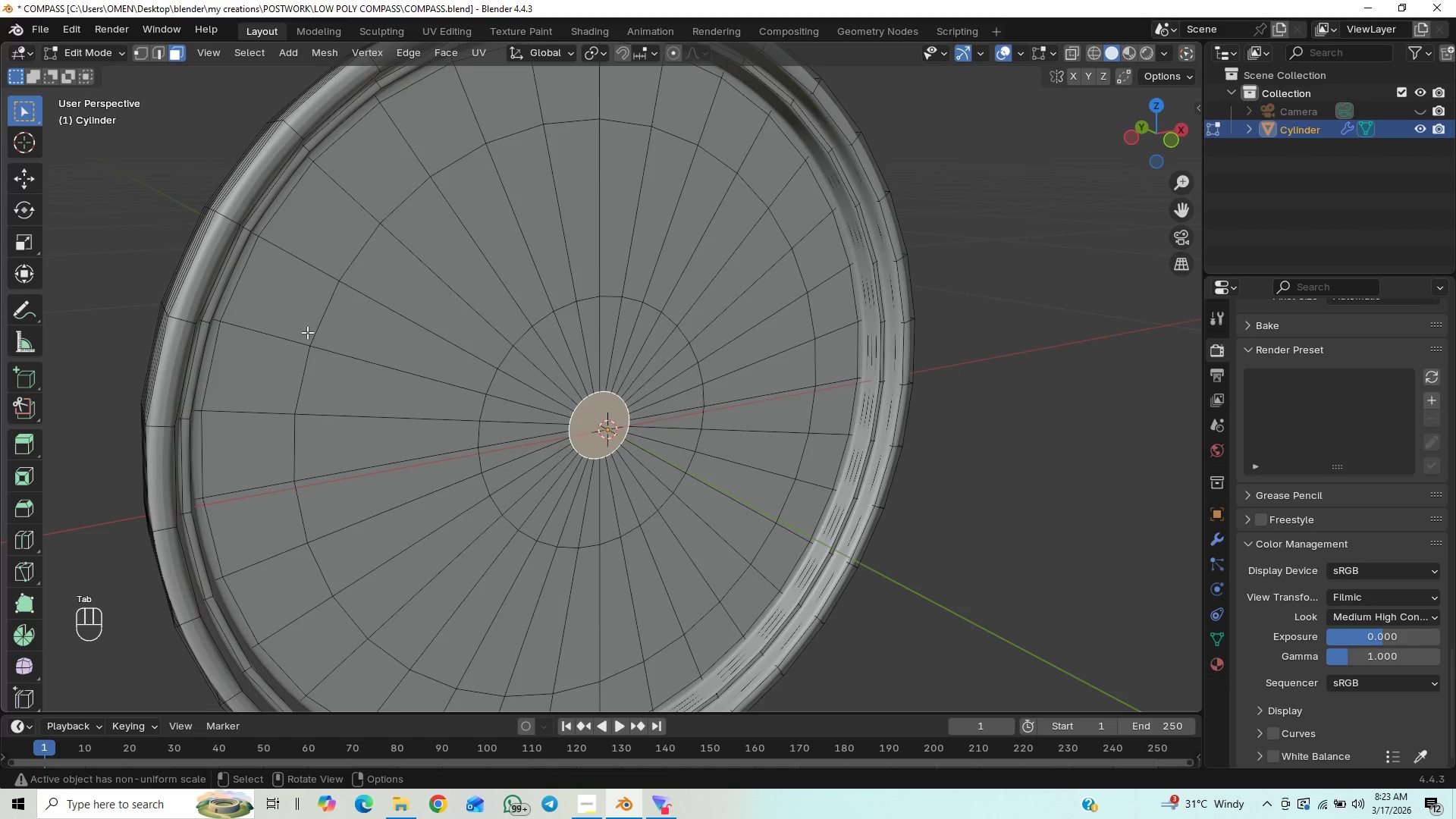 
key(Tab)
 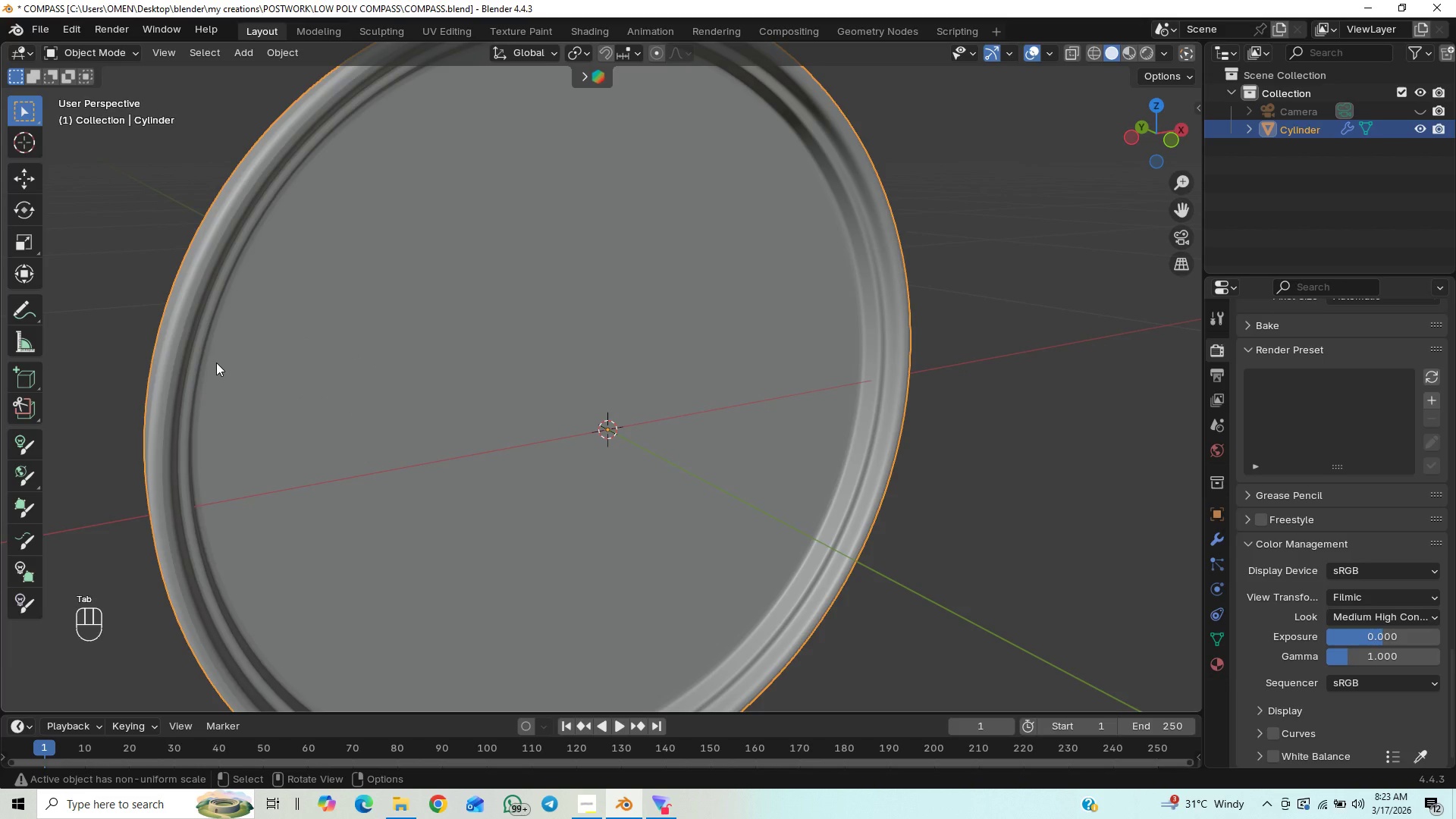 
scroll: coordinate [216, 362], scroll_direction: down, amount: 1.0
 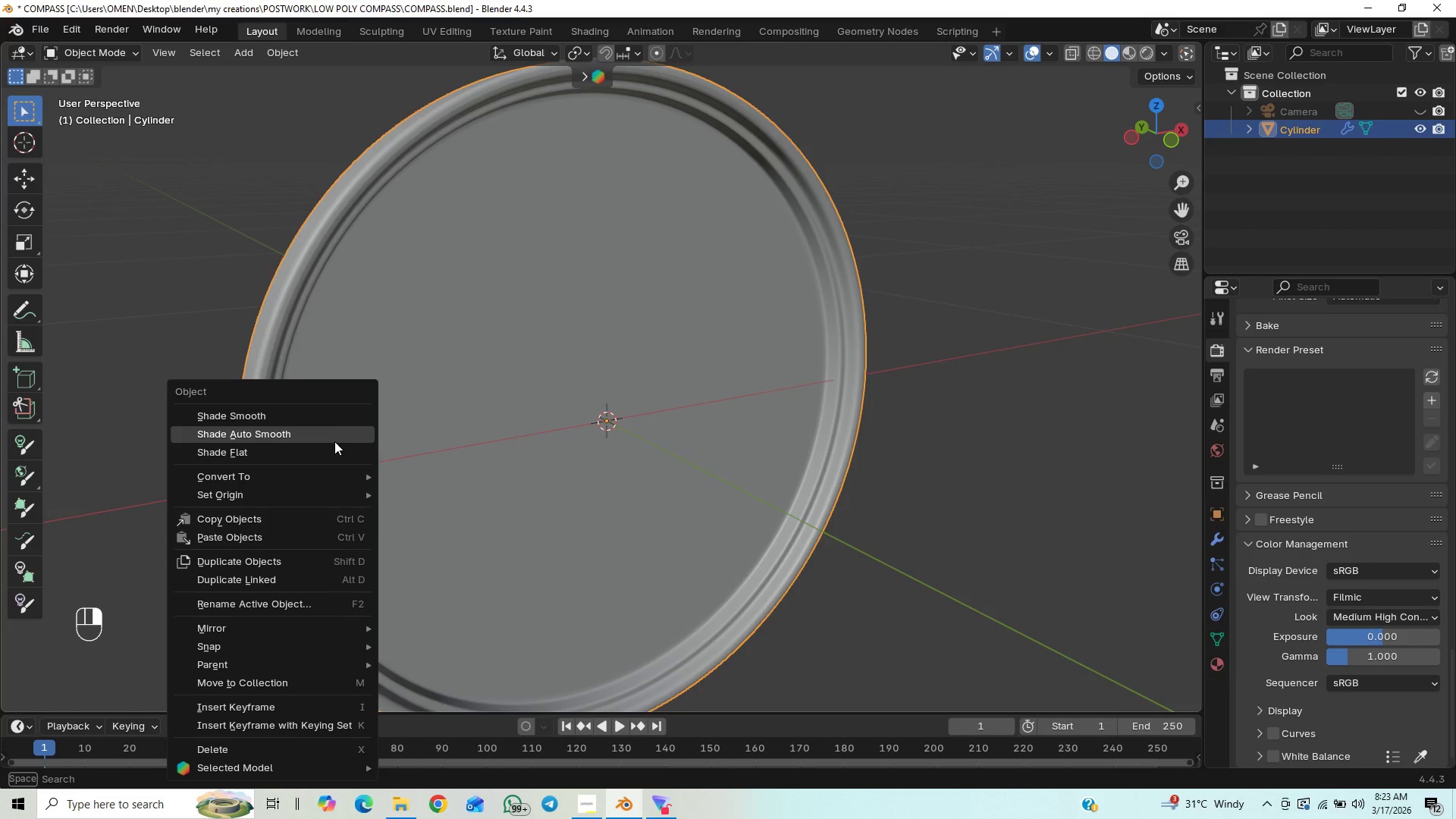 
left_click([334, 414])
 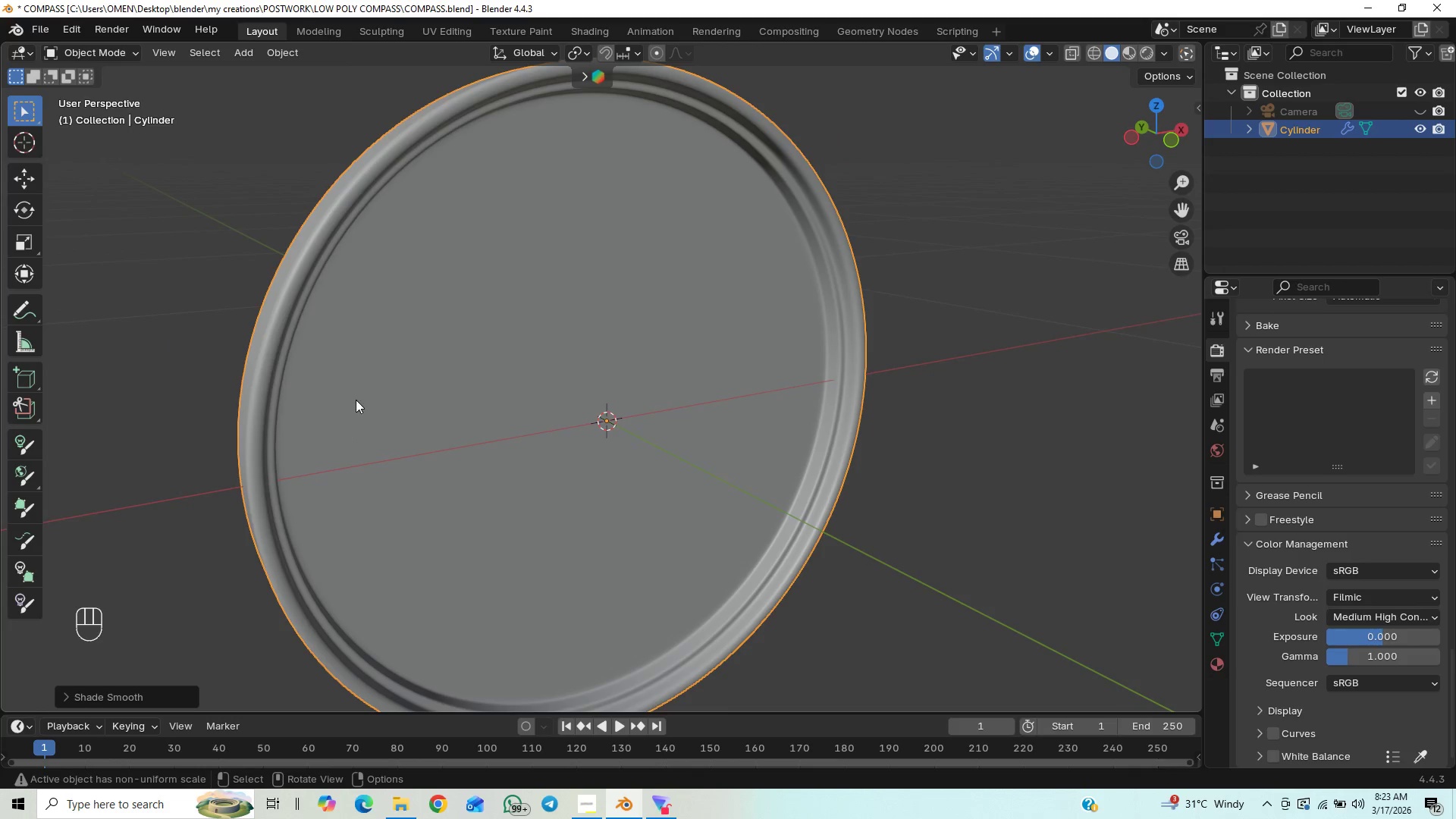 
scroll: coordinate [384, 412], scroll_direction: down, amount: 2.0
 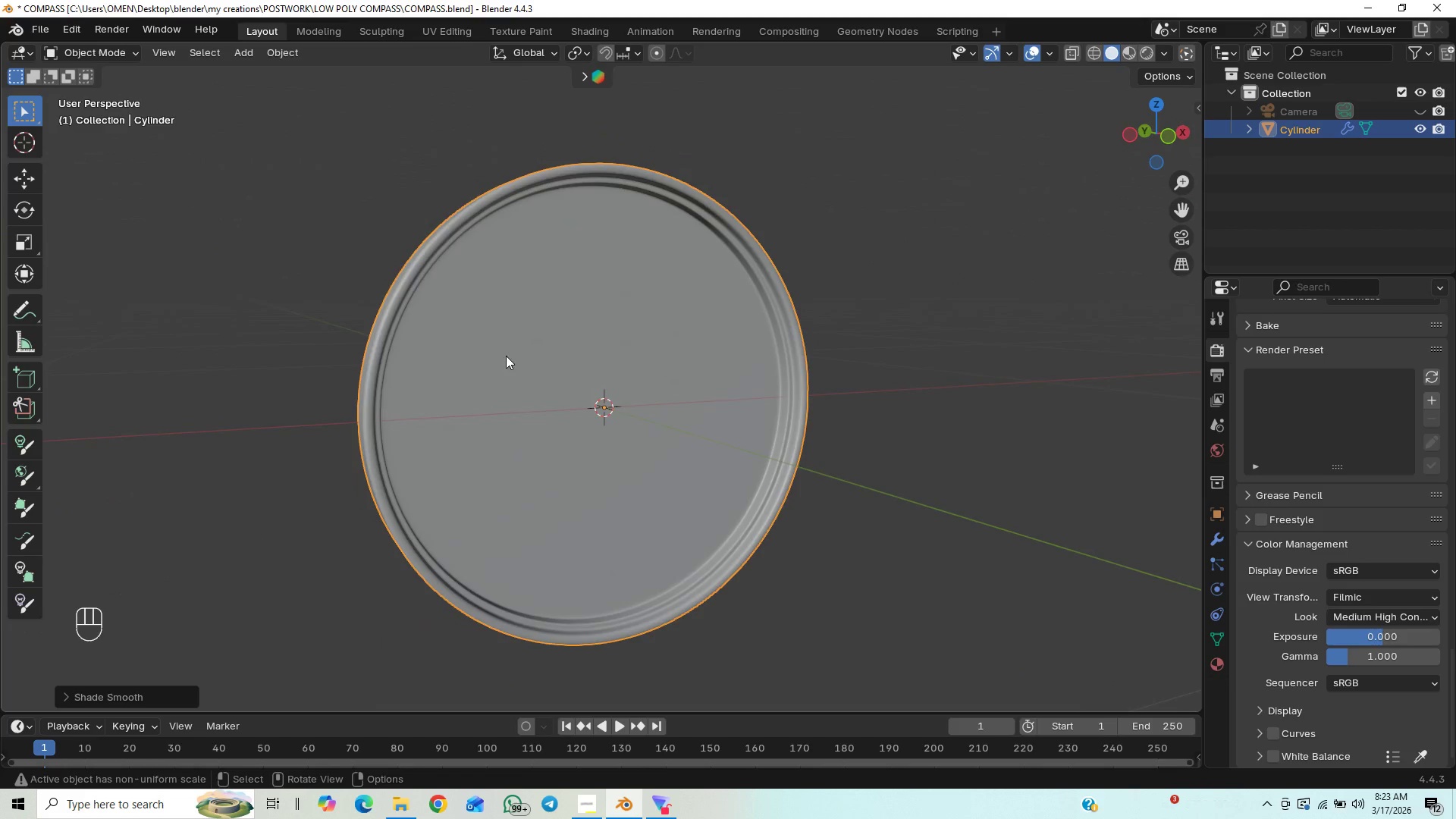 
key(Control+S)
 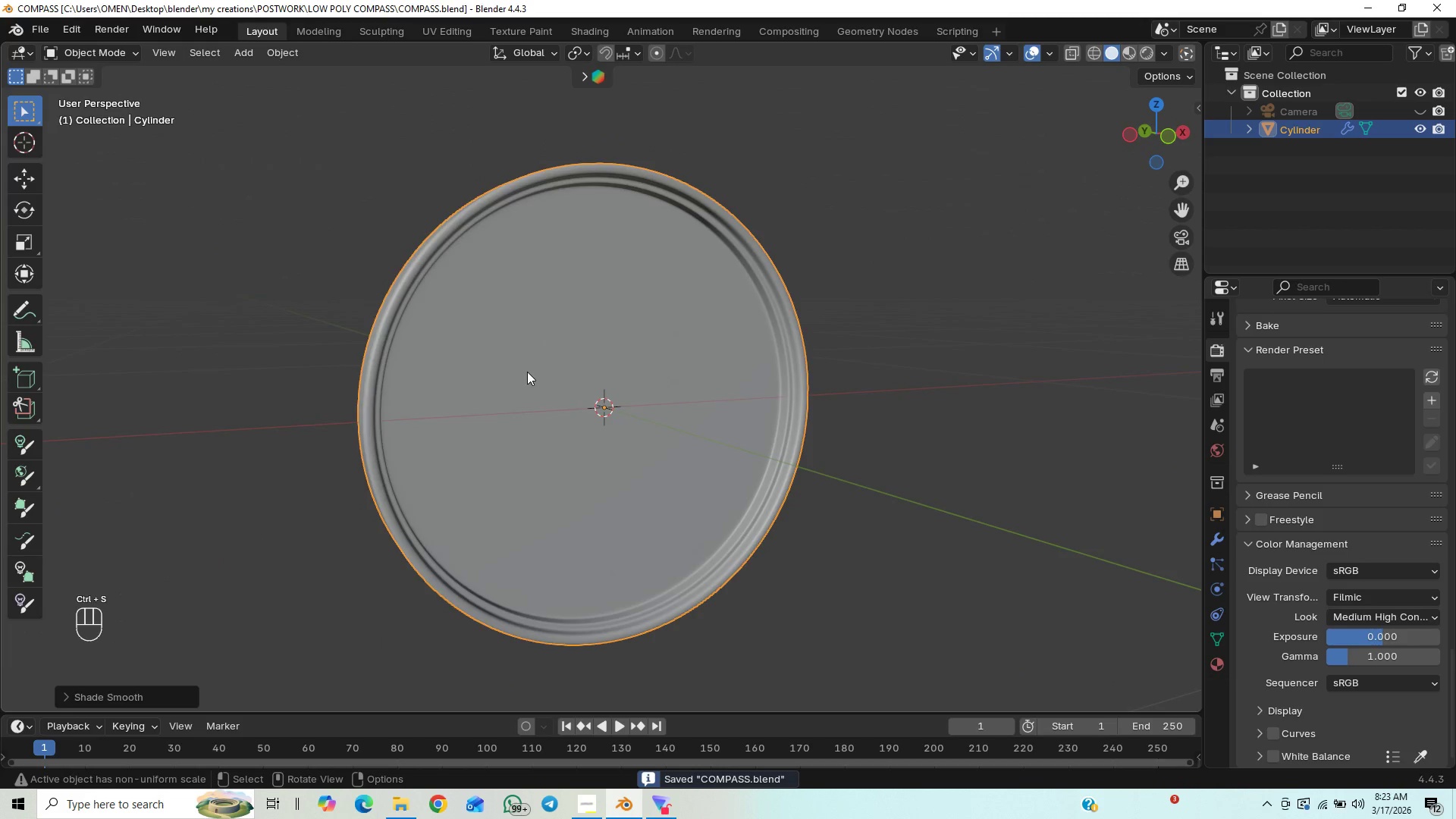 
scroll: coordinate [538, 407], scroll_direction: up, amount: 4.0
 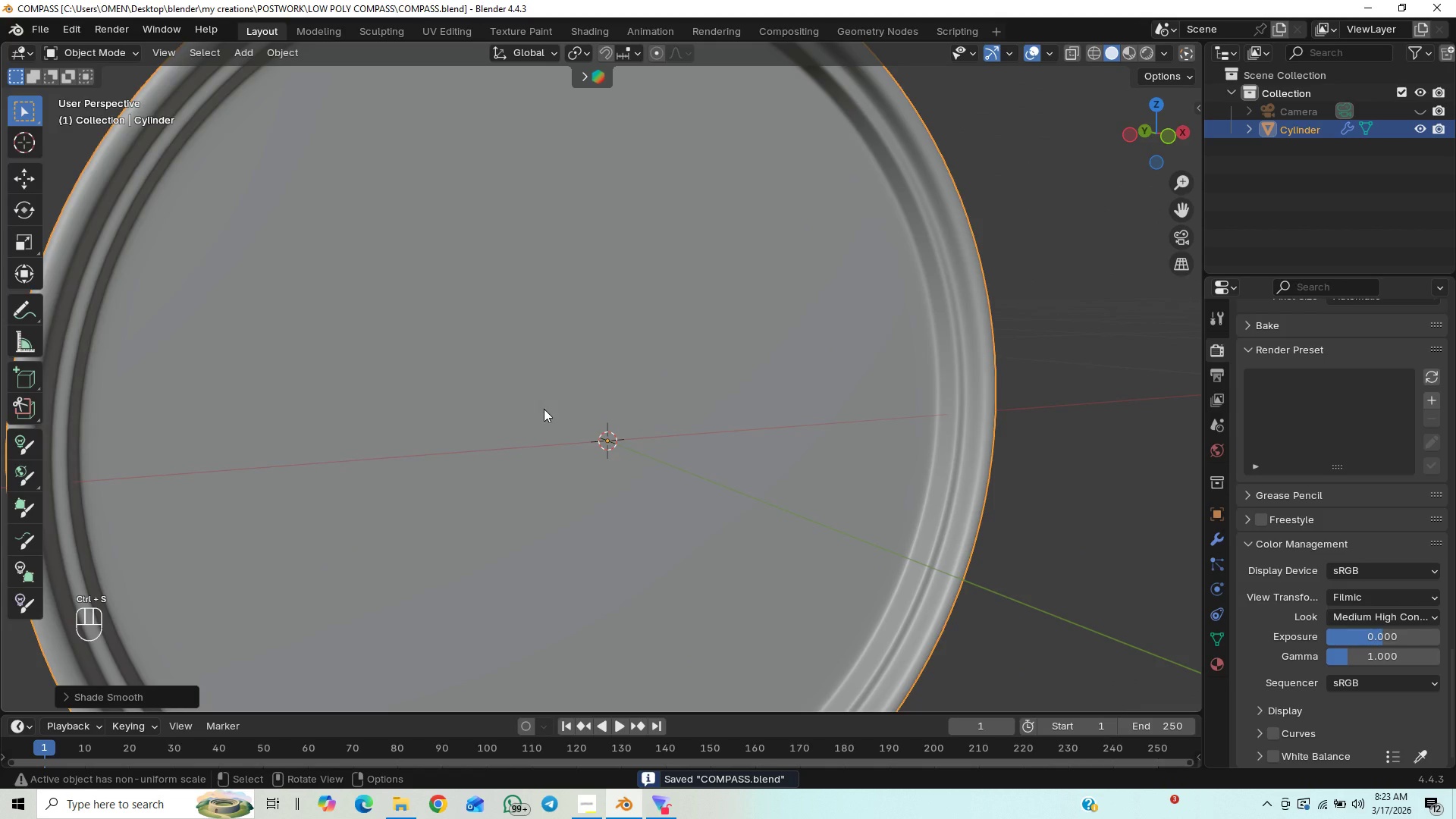 
scroll: coordinate [544, 406], scroll_direction: down, amount: 5.0
 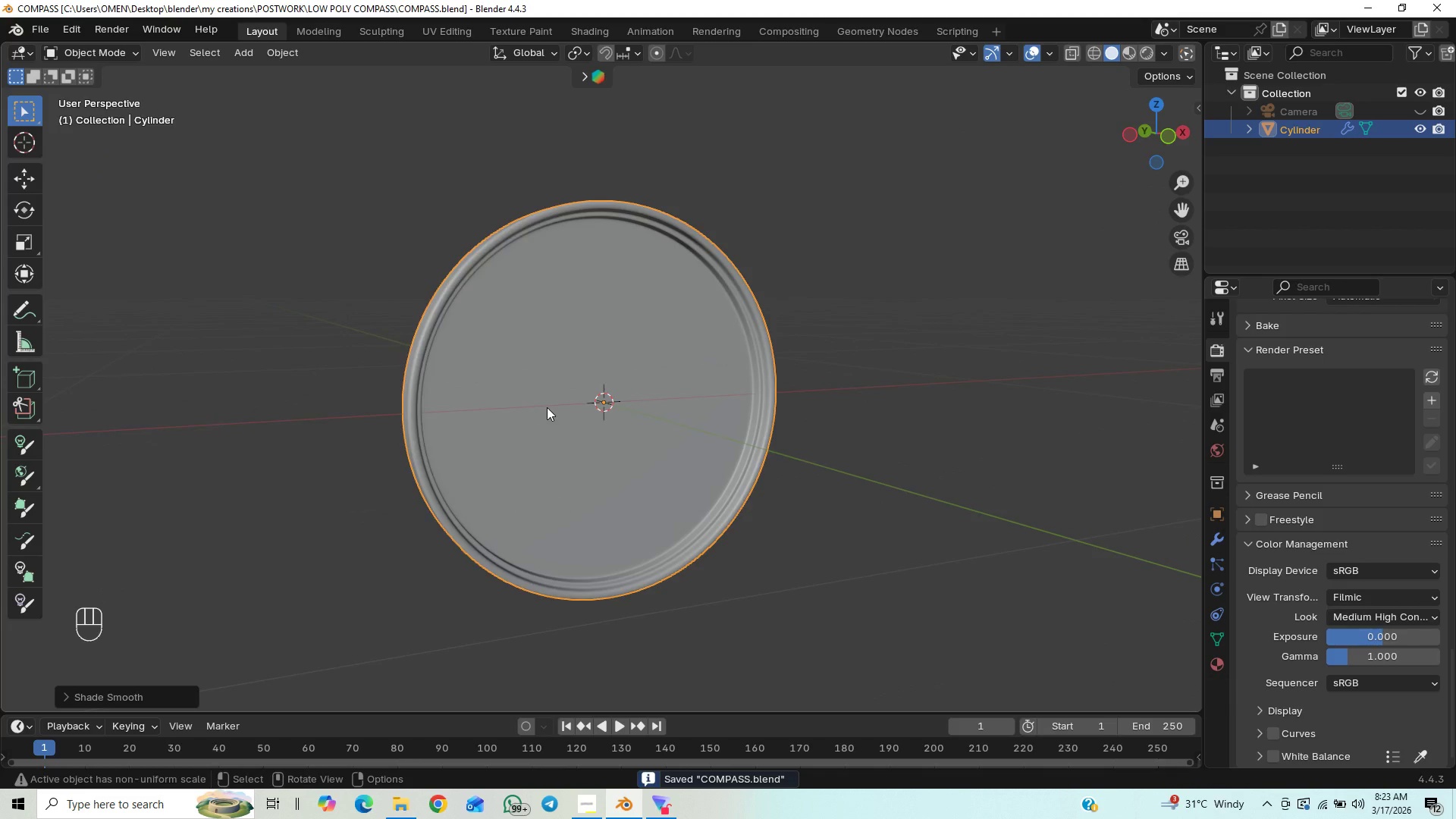 
scroll: coordinate [550, 410], scroll_direction: up, amount: 1.0
 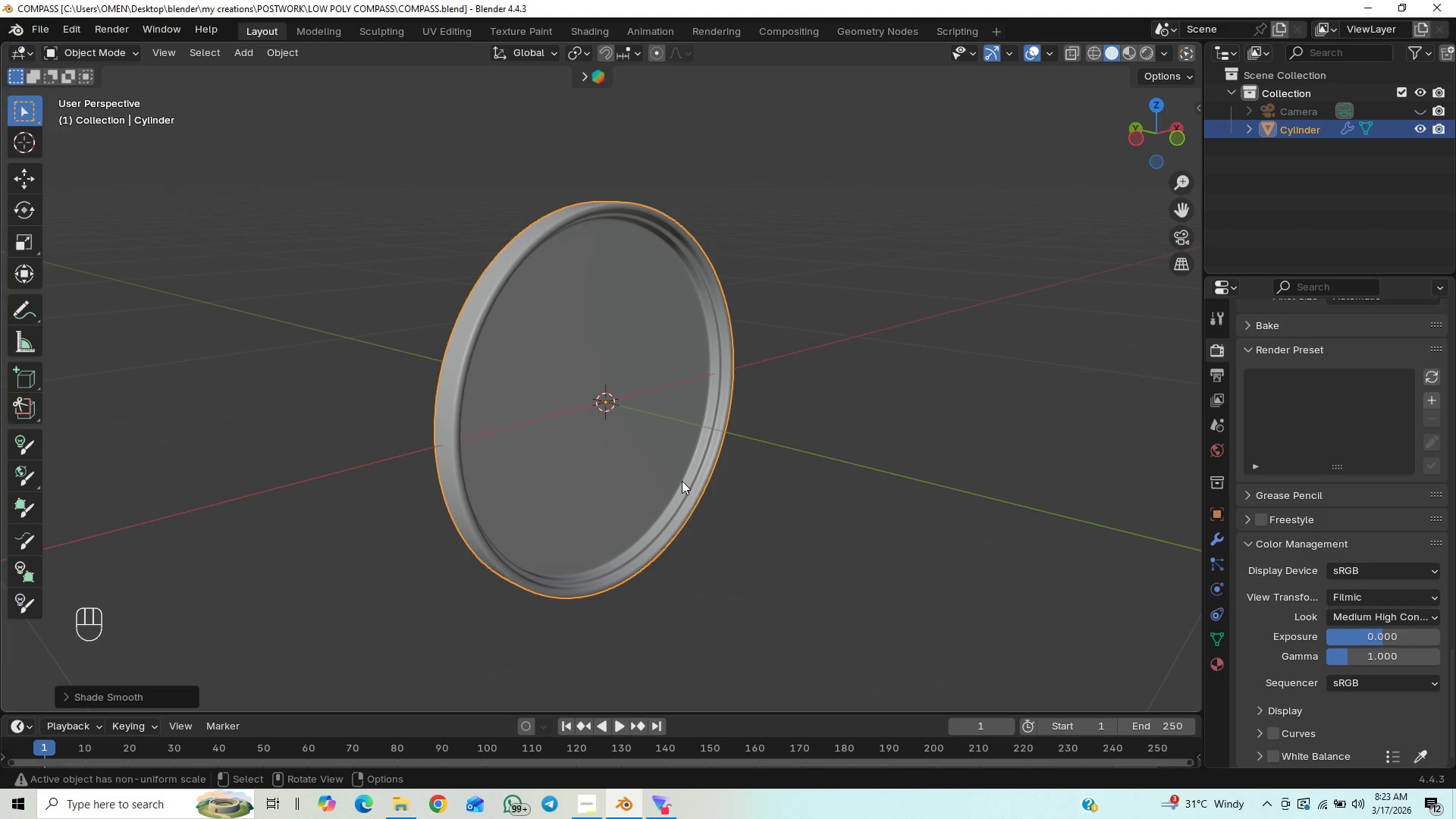 
key(Control+S)
 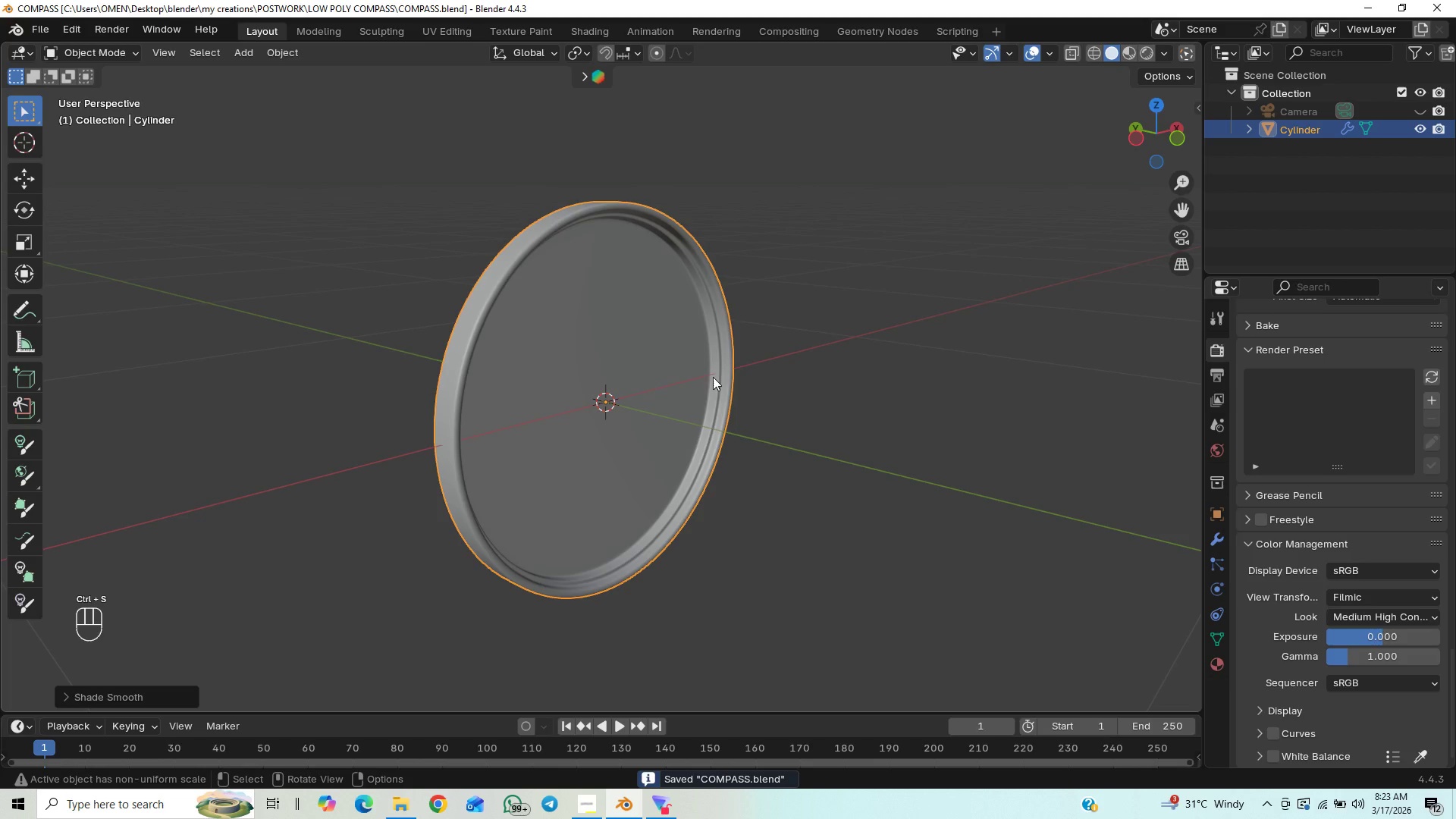 
scroll: coordinate [702, 391], scroll_direction: up, amount: 1.0
 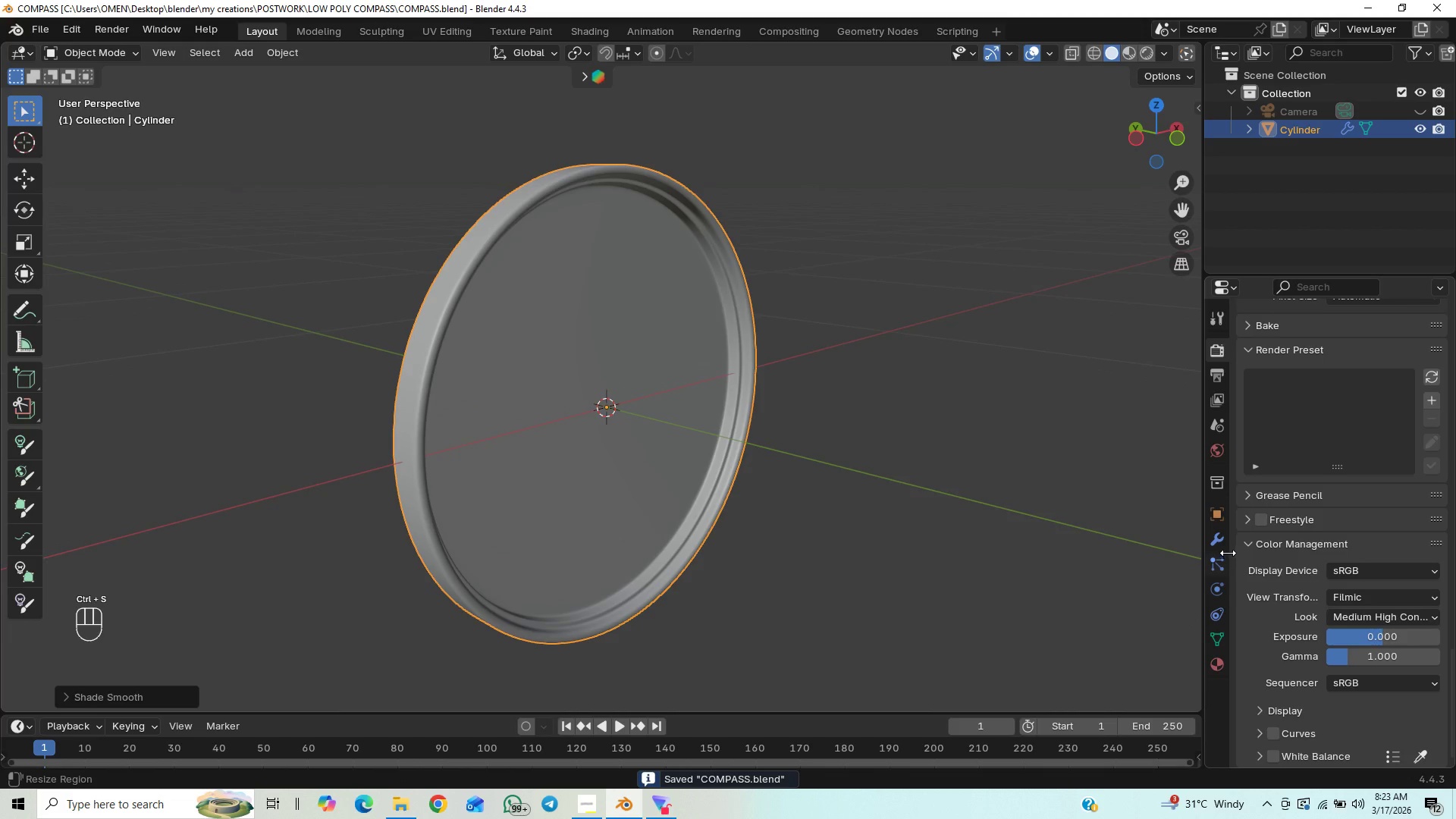 
left_click([1223, 541])
 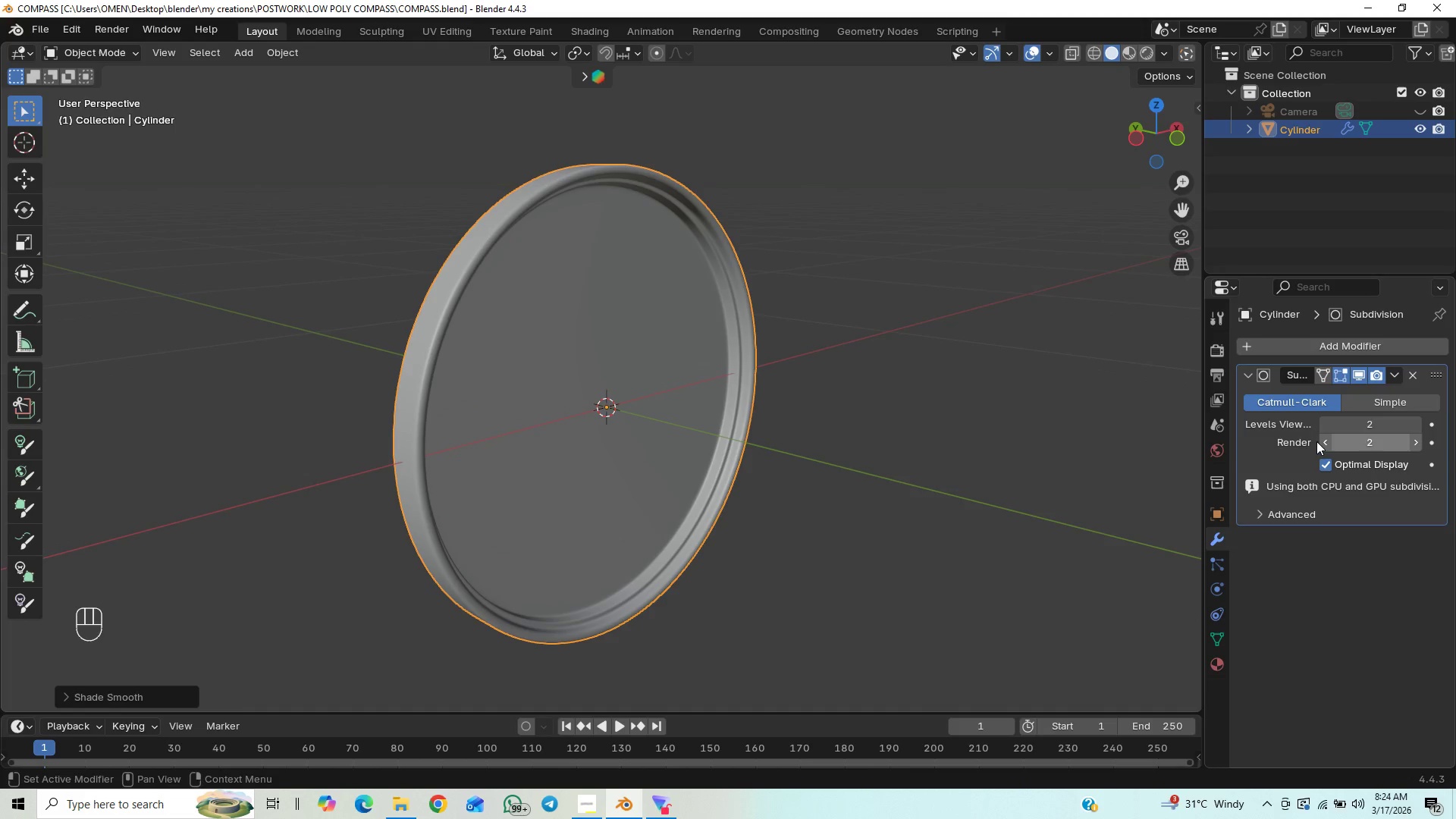 
scroll: coordinate [809, 400], scroll_direction: up, amount: 1.0
 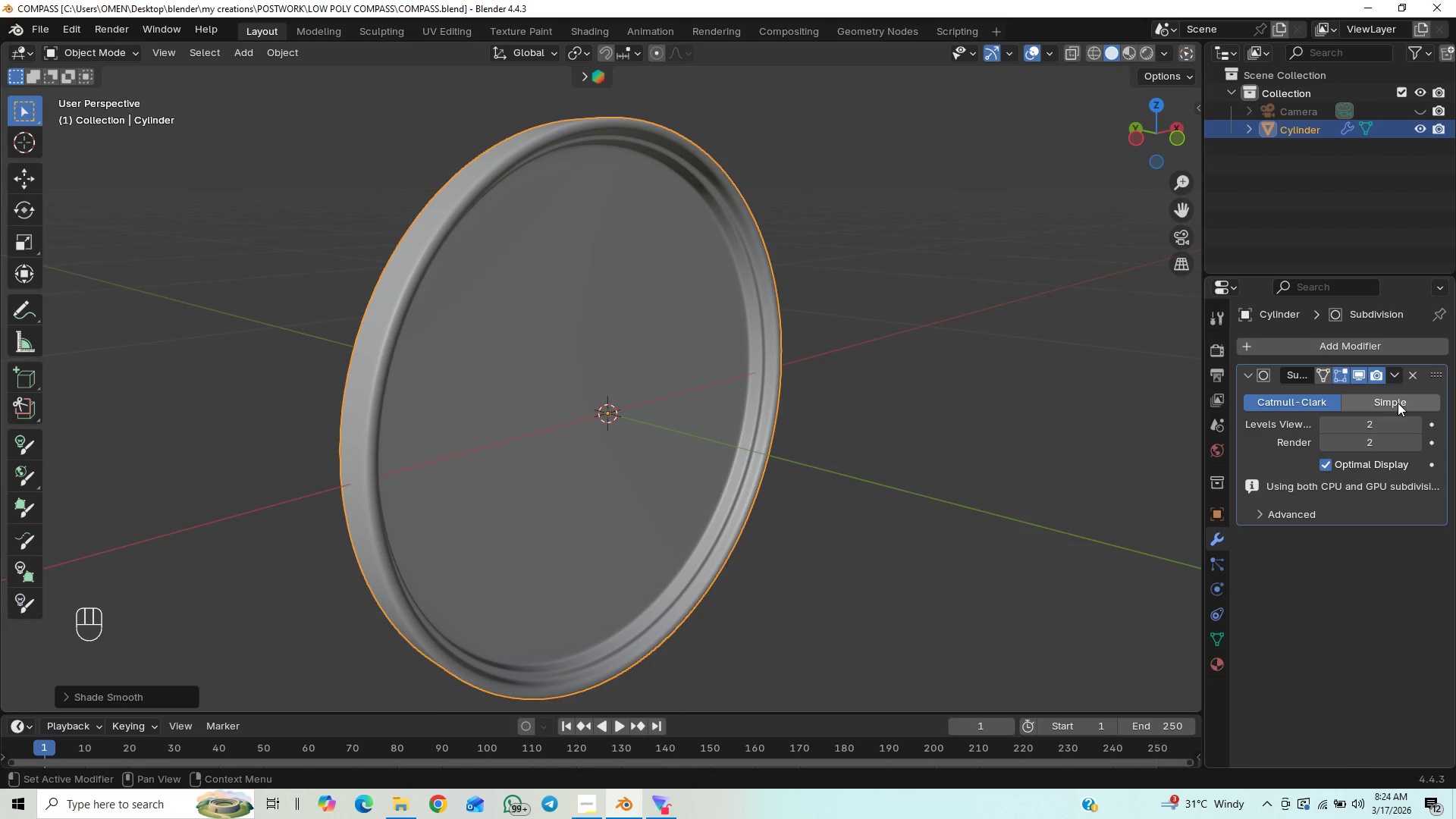 
left_click([1398, 376])
 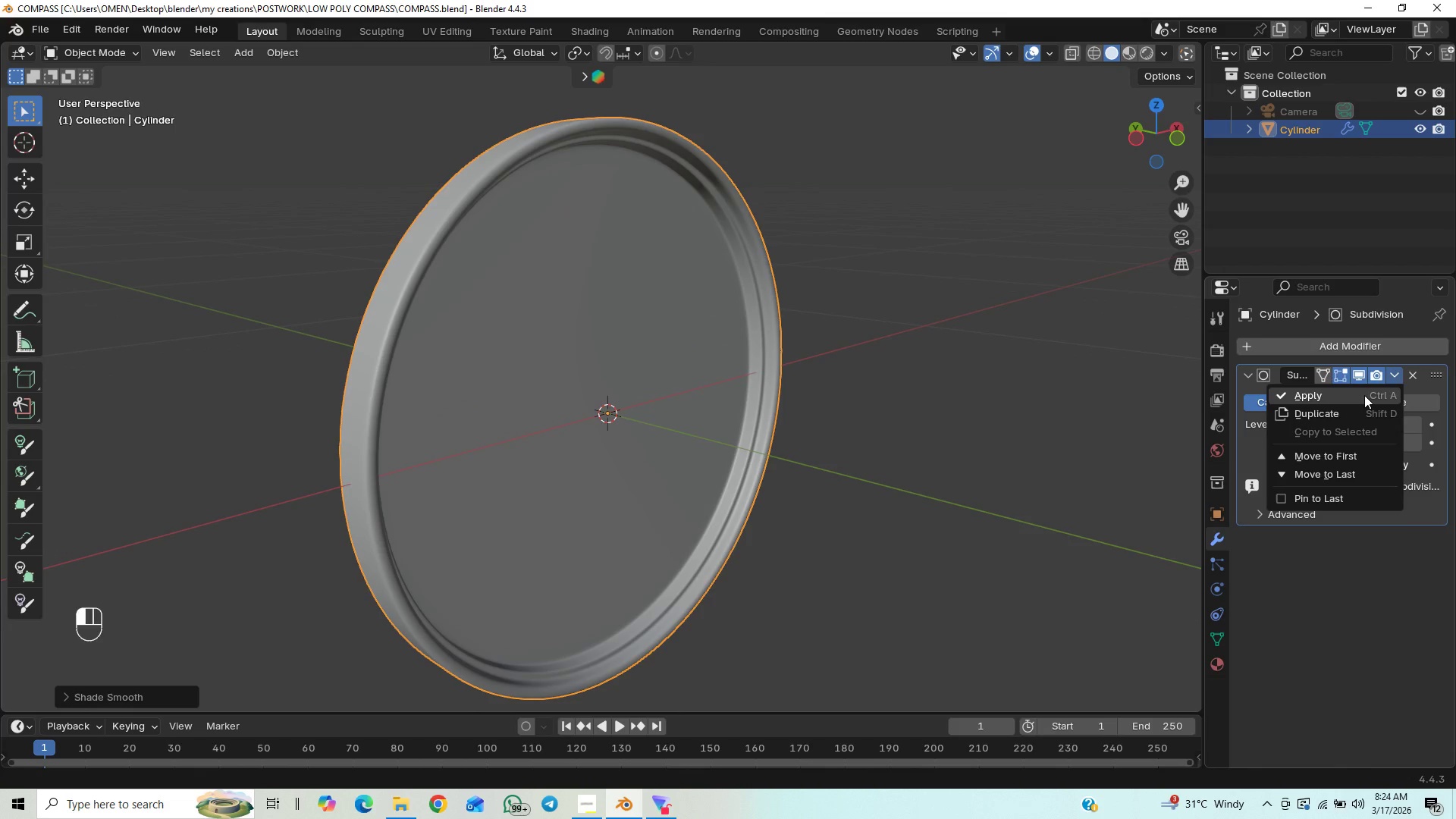 
left_click([1364, 395])
 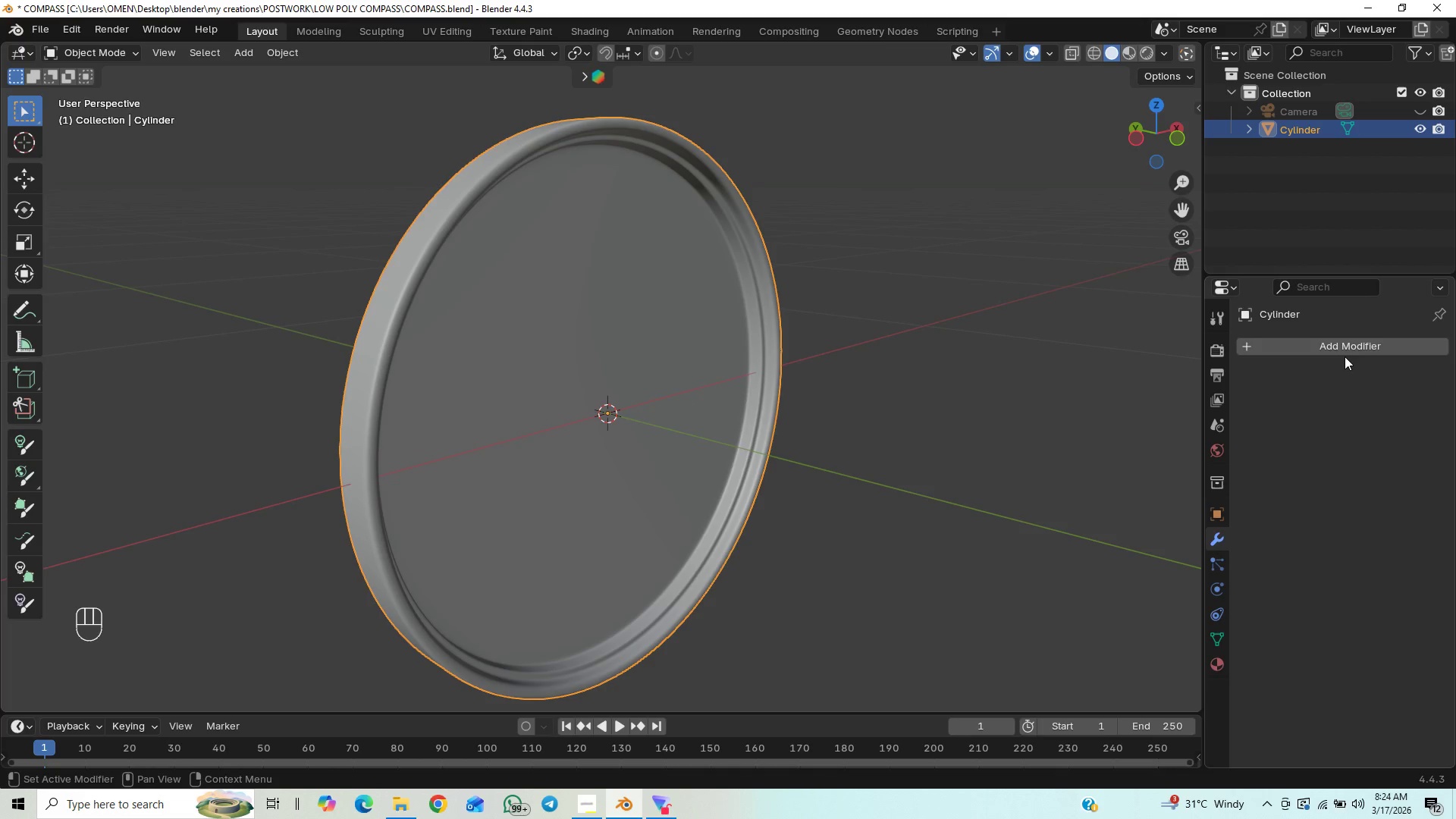 
left_click([1346, 350])
 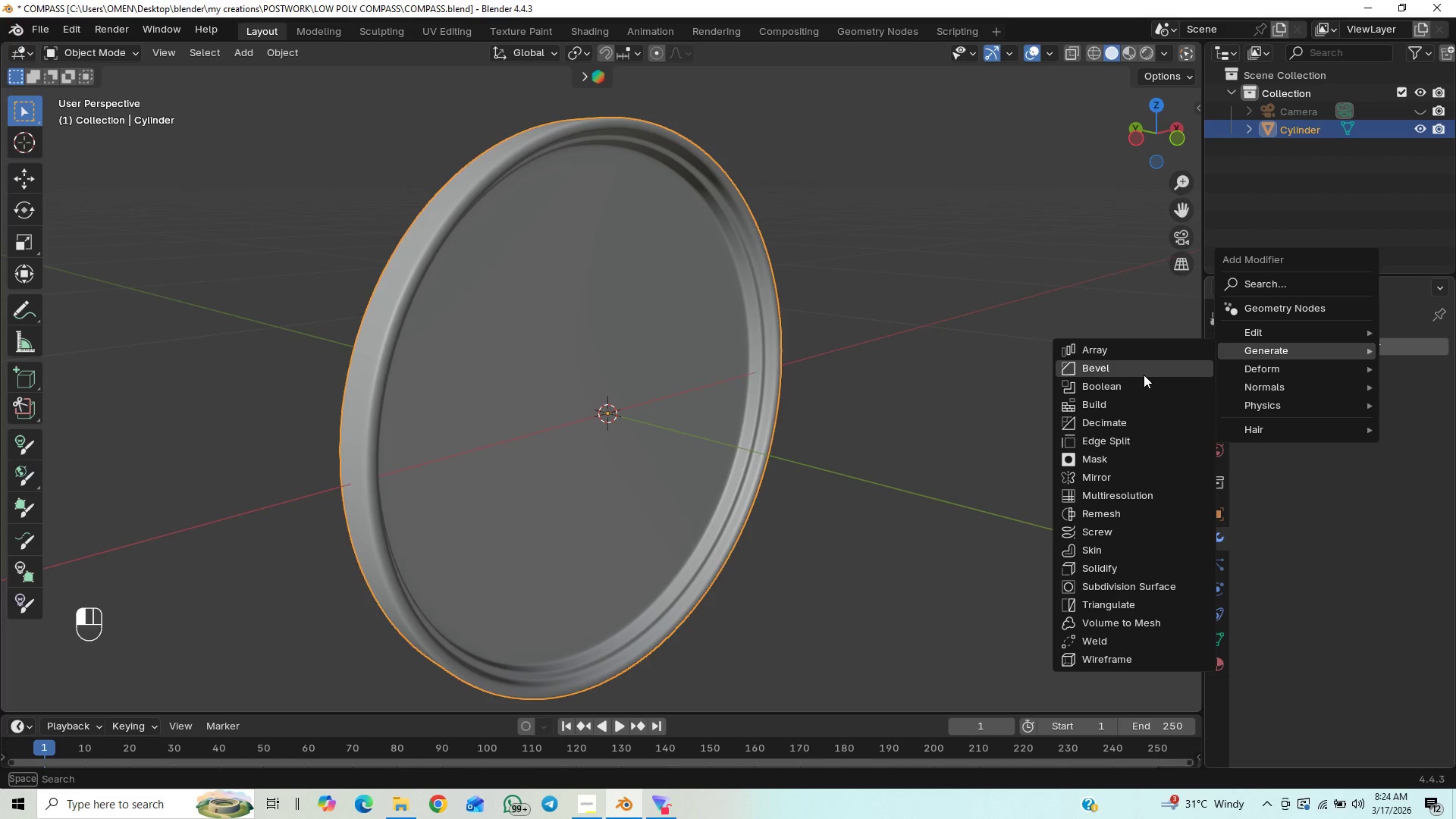 
left_click([1138, 373])
 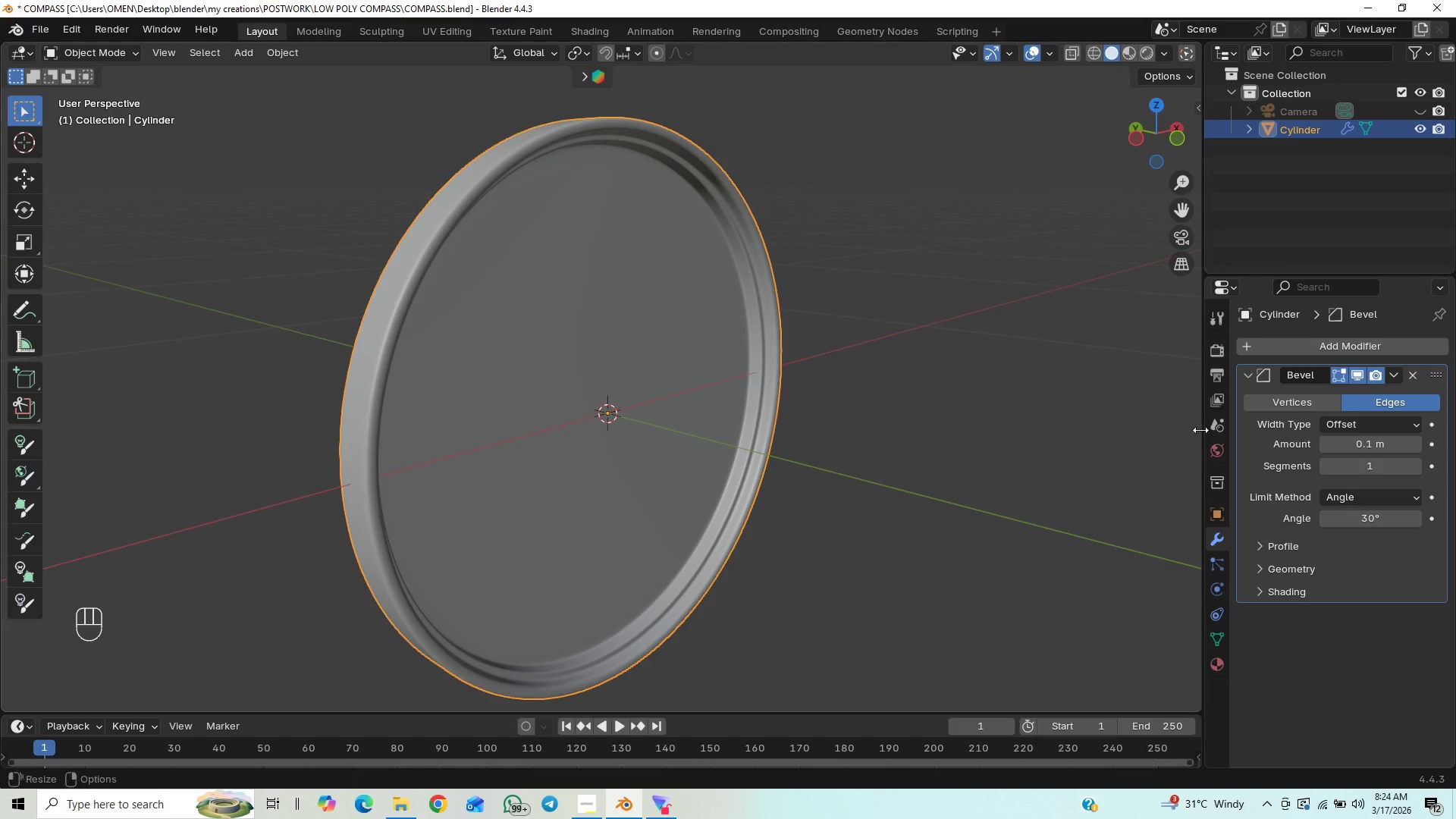 
scroll: coordinate [977, 424], scroll_direction: up, amount: 1.0
 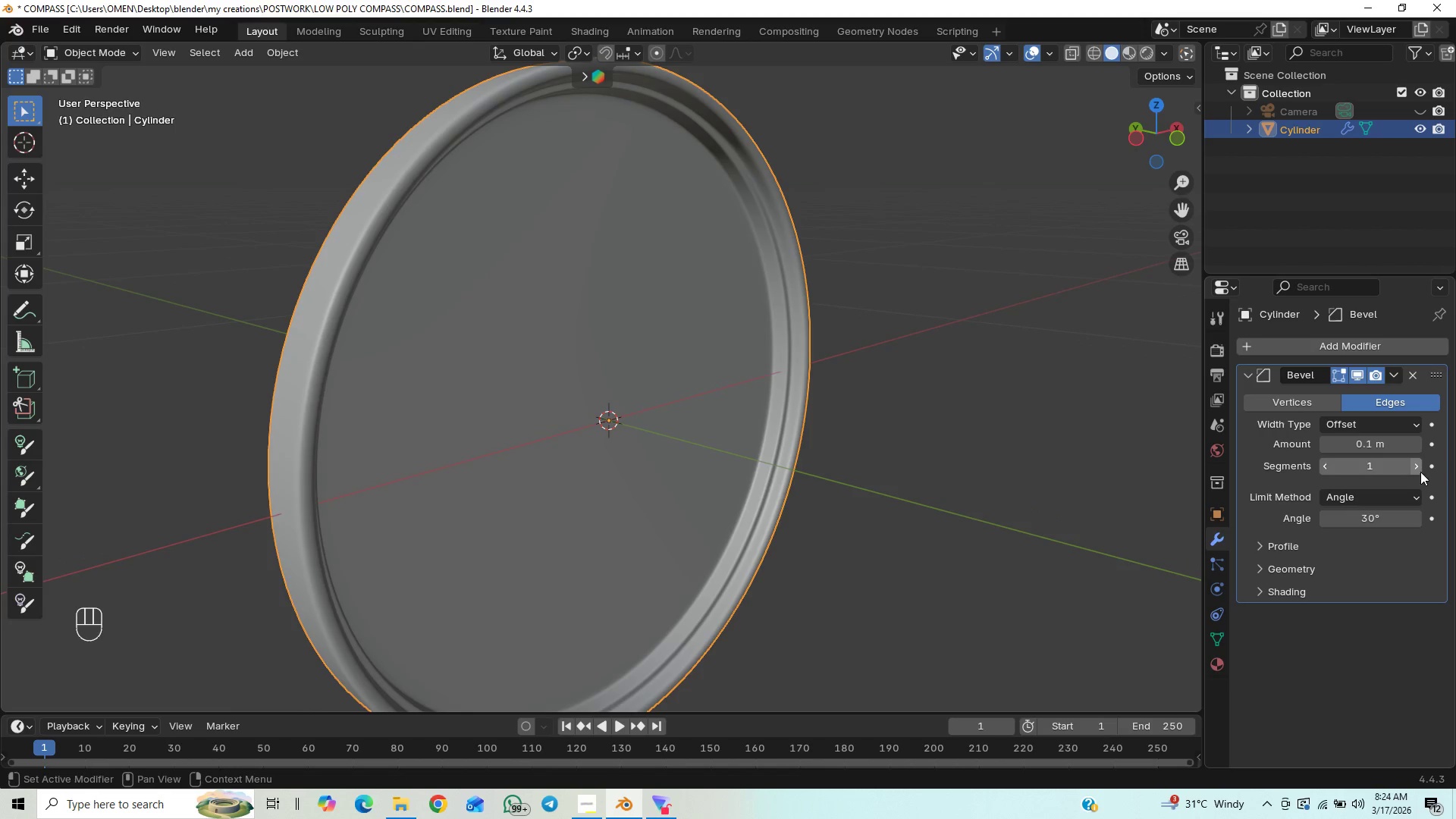 
left_click([1415, 468])
 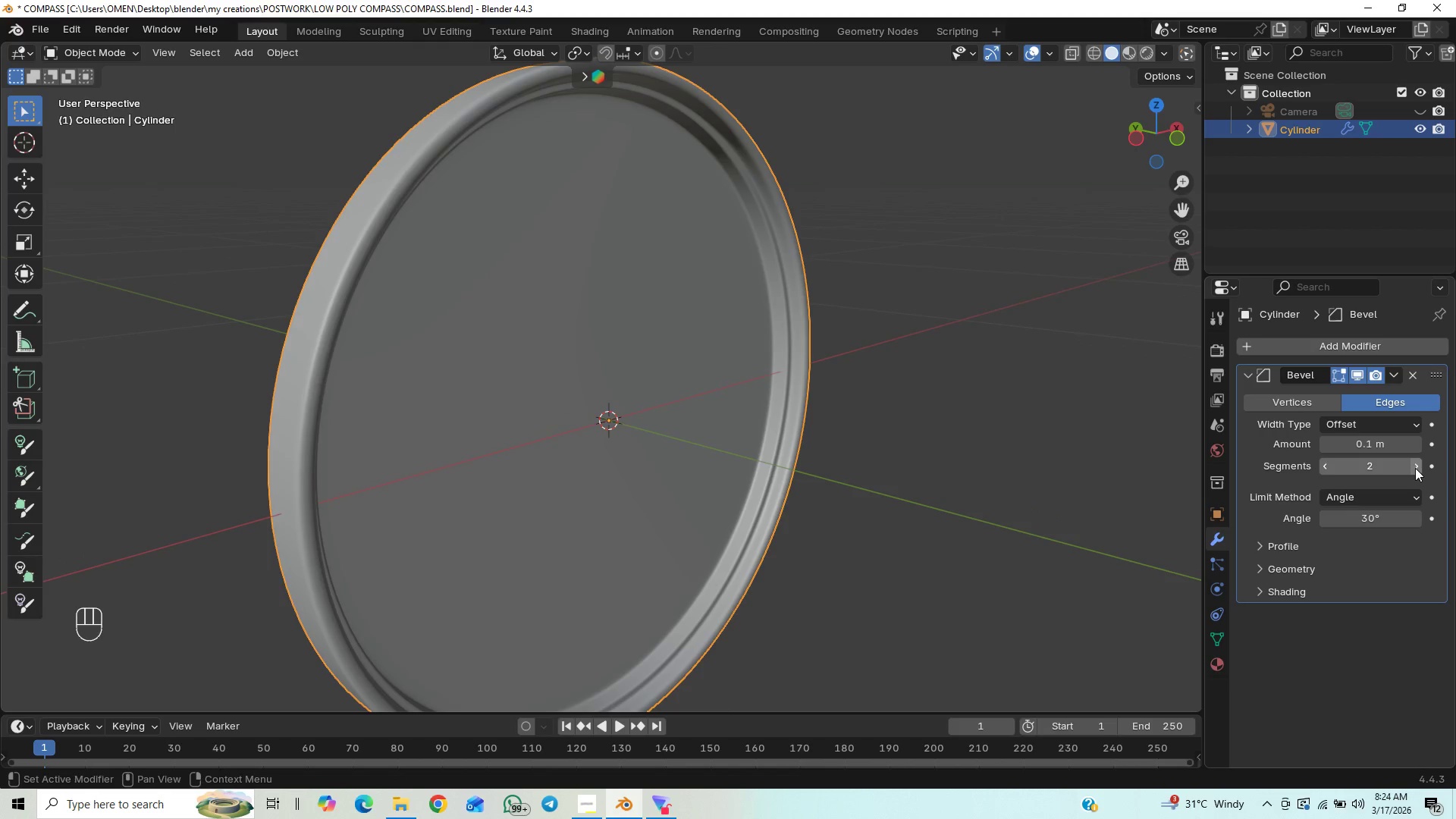 
left_click([1415, 468])
 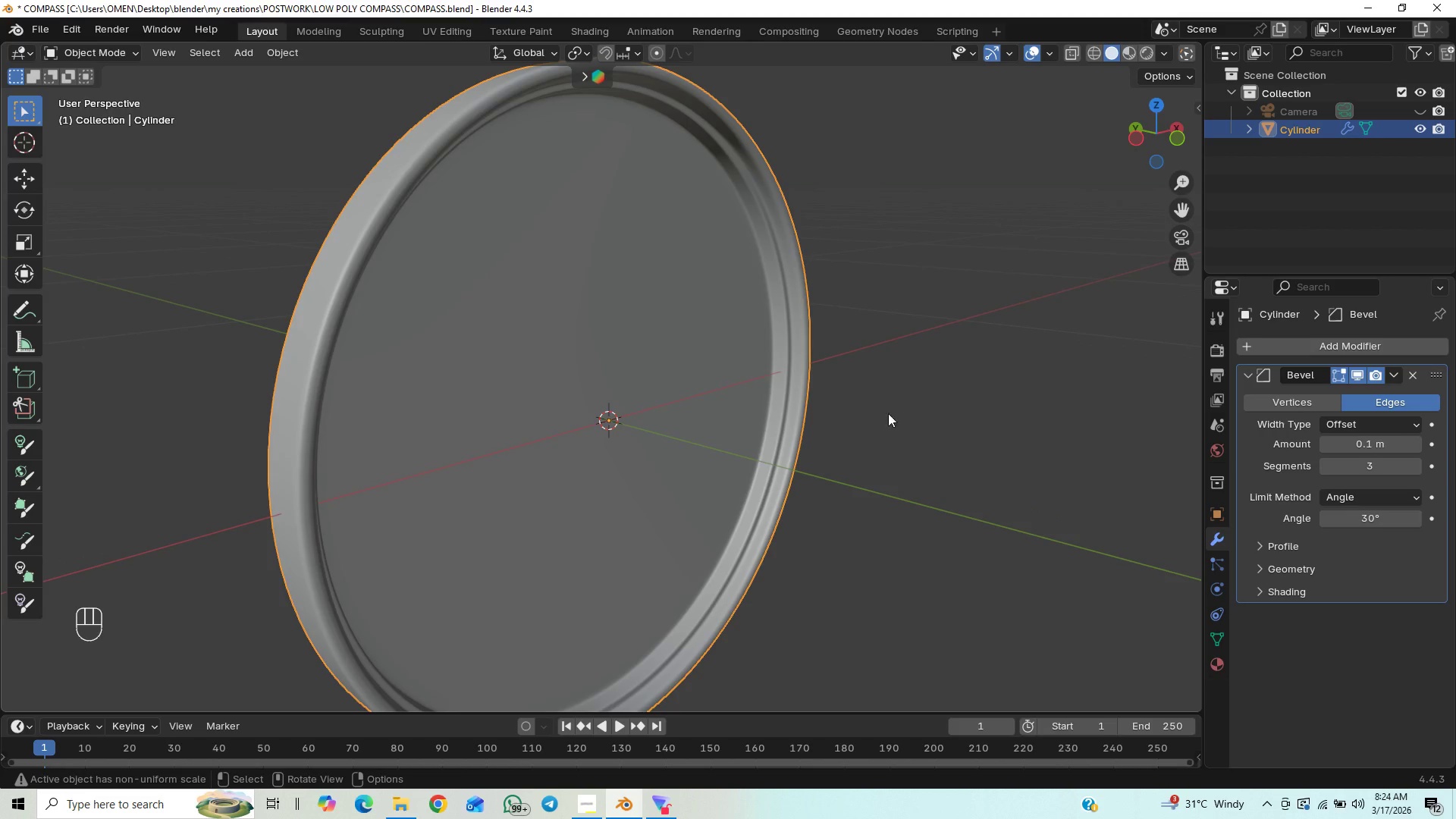 
scroll: coordinate [510, 410], scroll_direction: up, amount: 2.0
 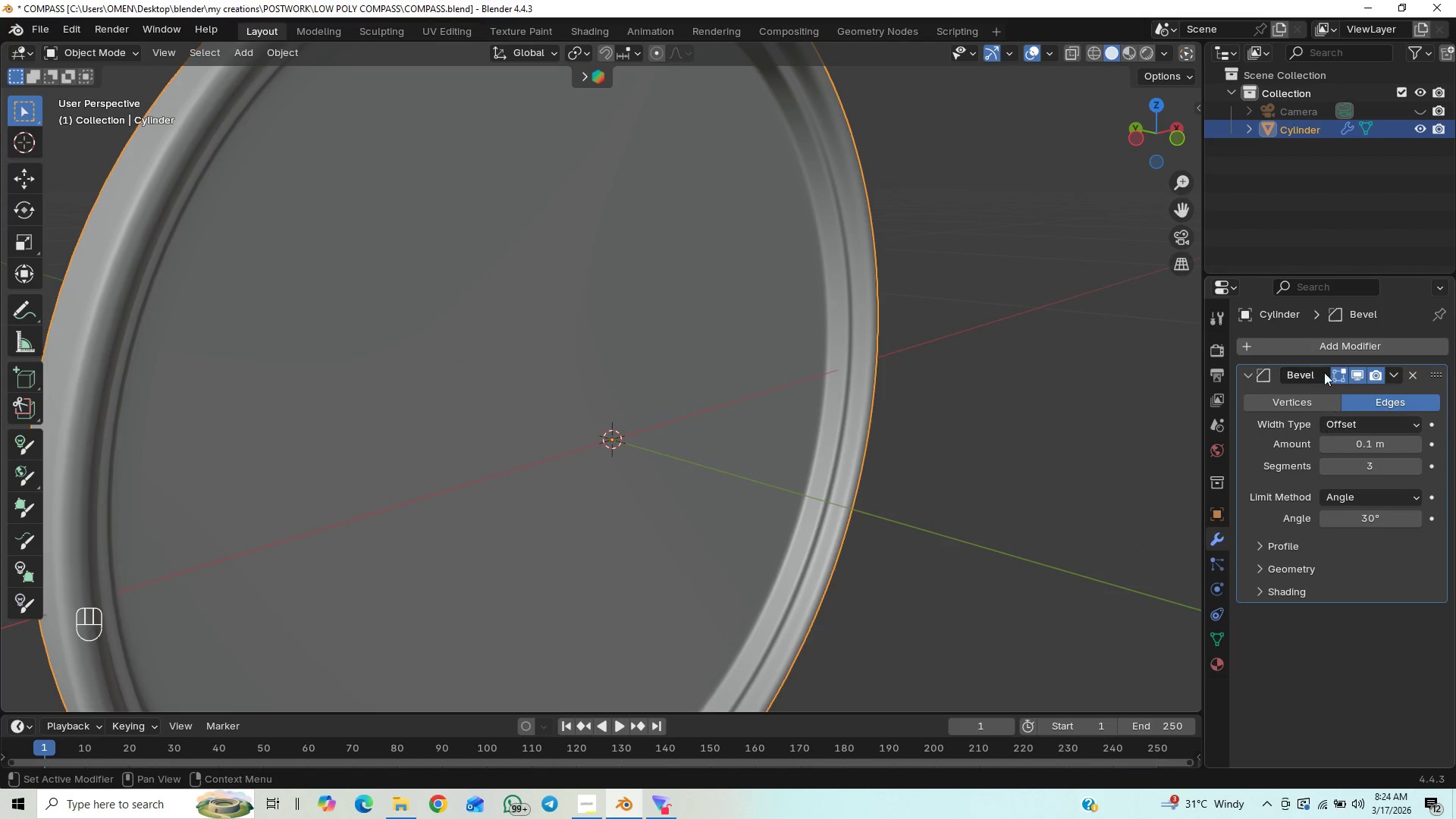 
mouse_move([1374, 377])
 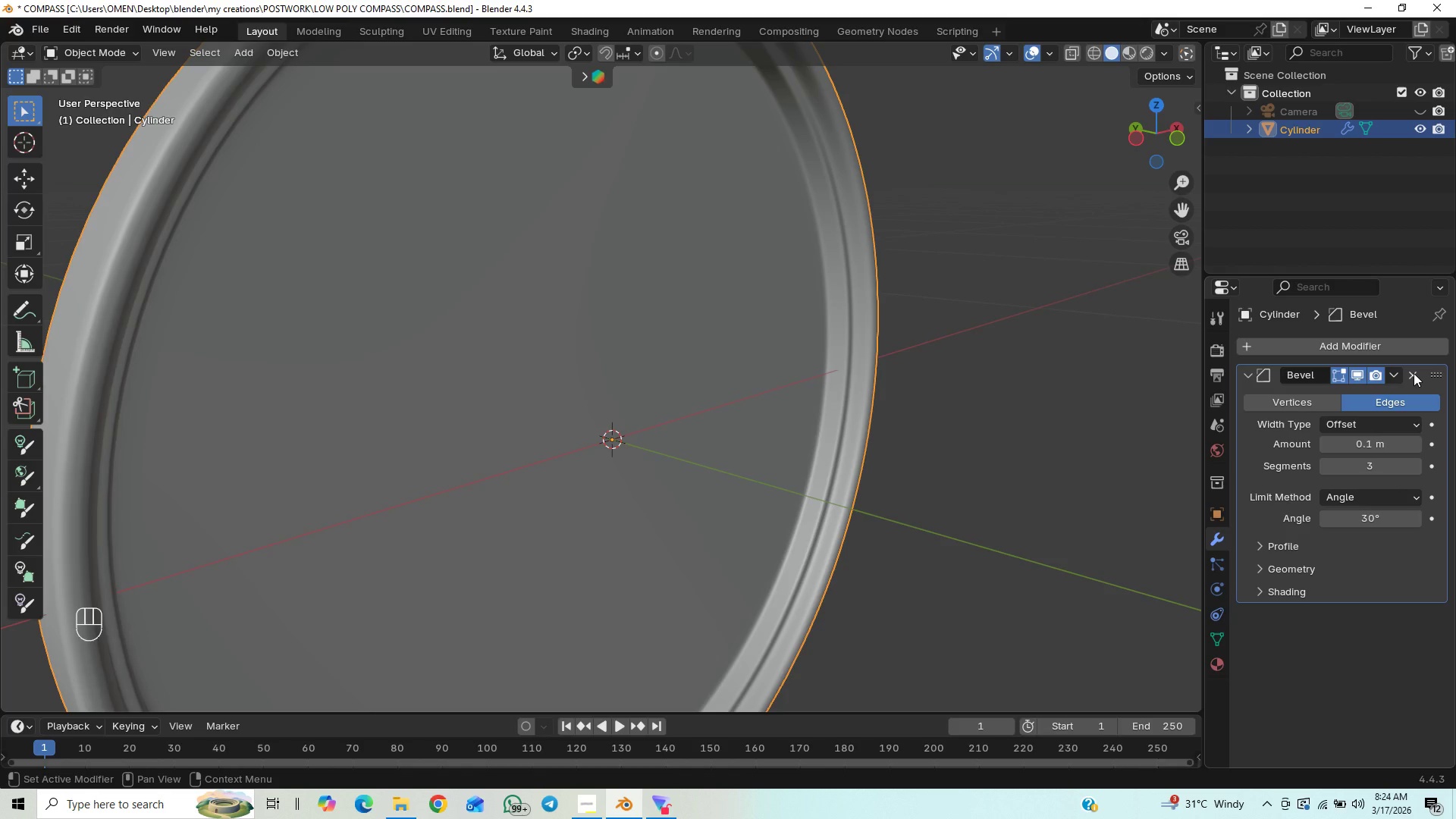 
left_click([1414, 373])
 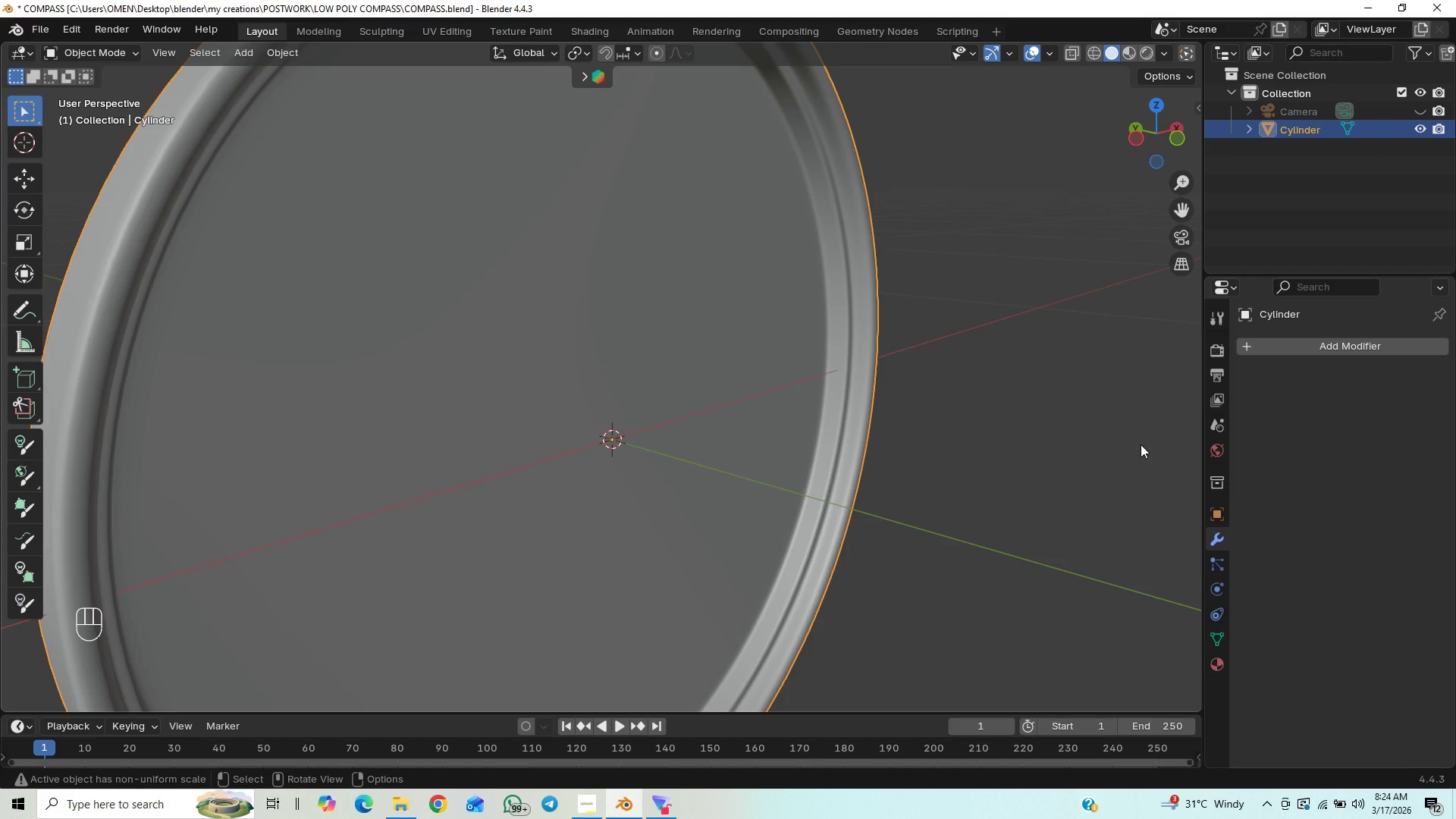 
key(Control+Z)
 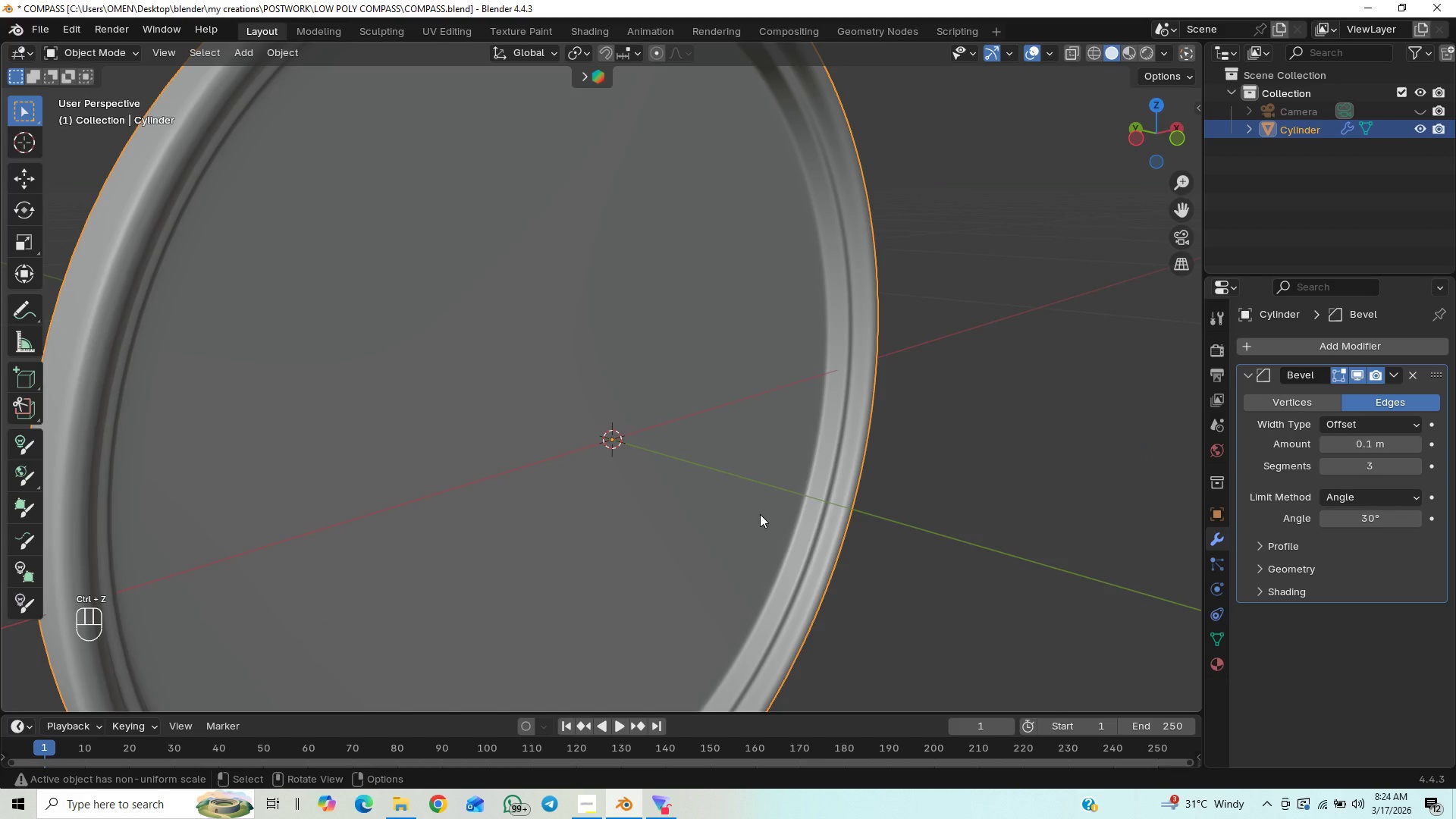 
scroll: coordinate [445, 457], scroll_direction: down, amount: 1.0
 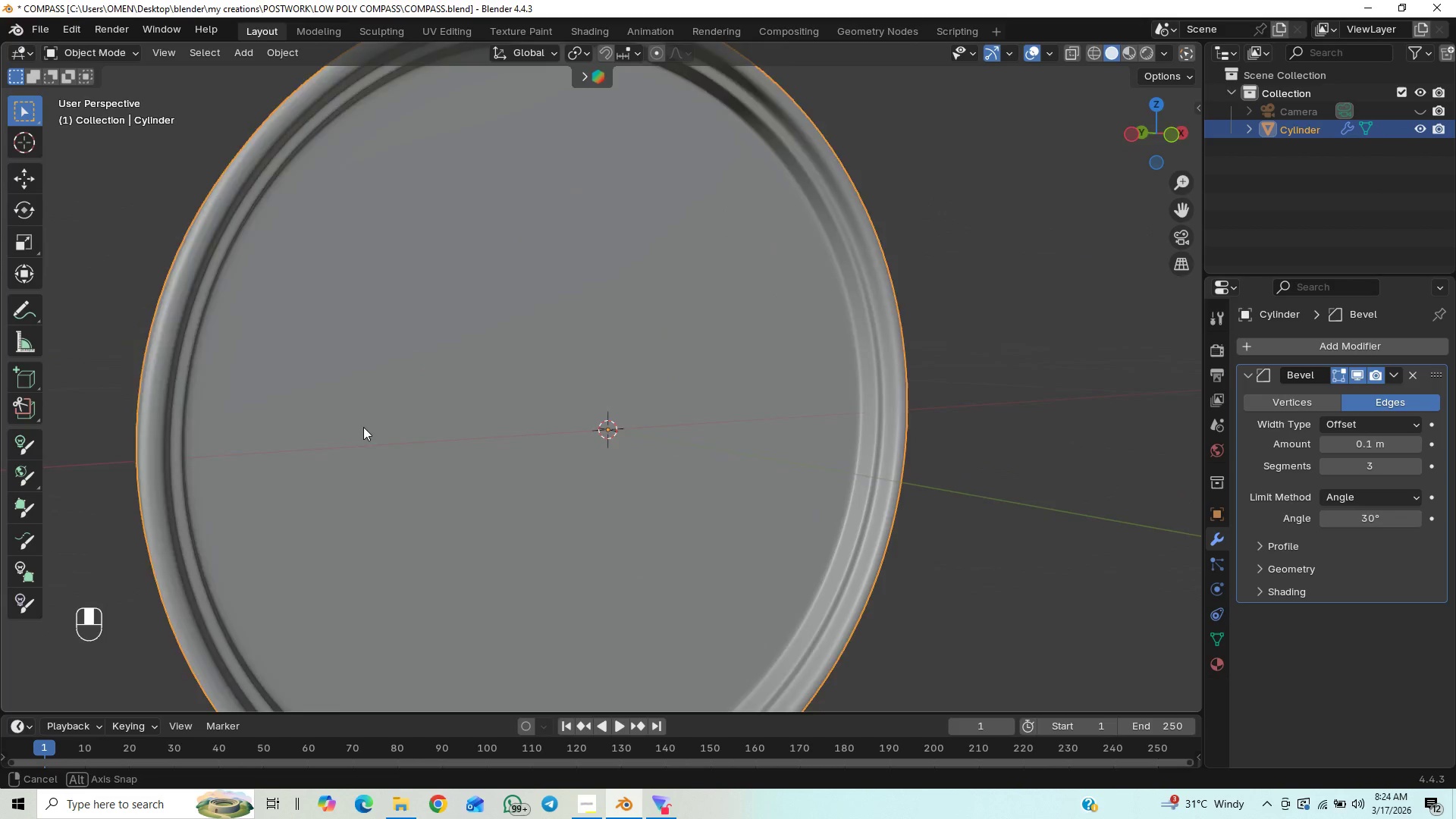 
scroll: coordinate [428, 453], scroll_direction: up, amount: 5.0
 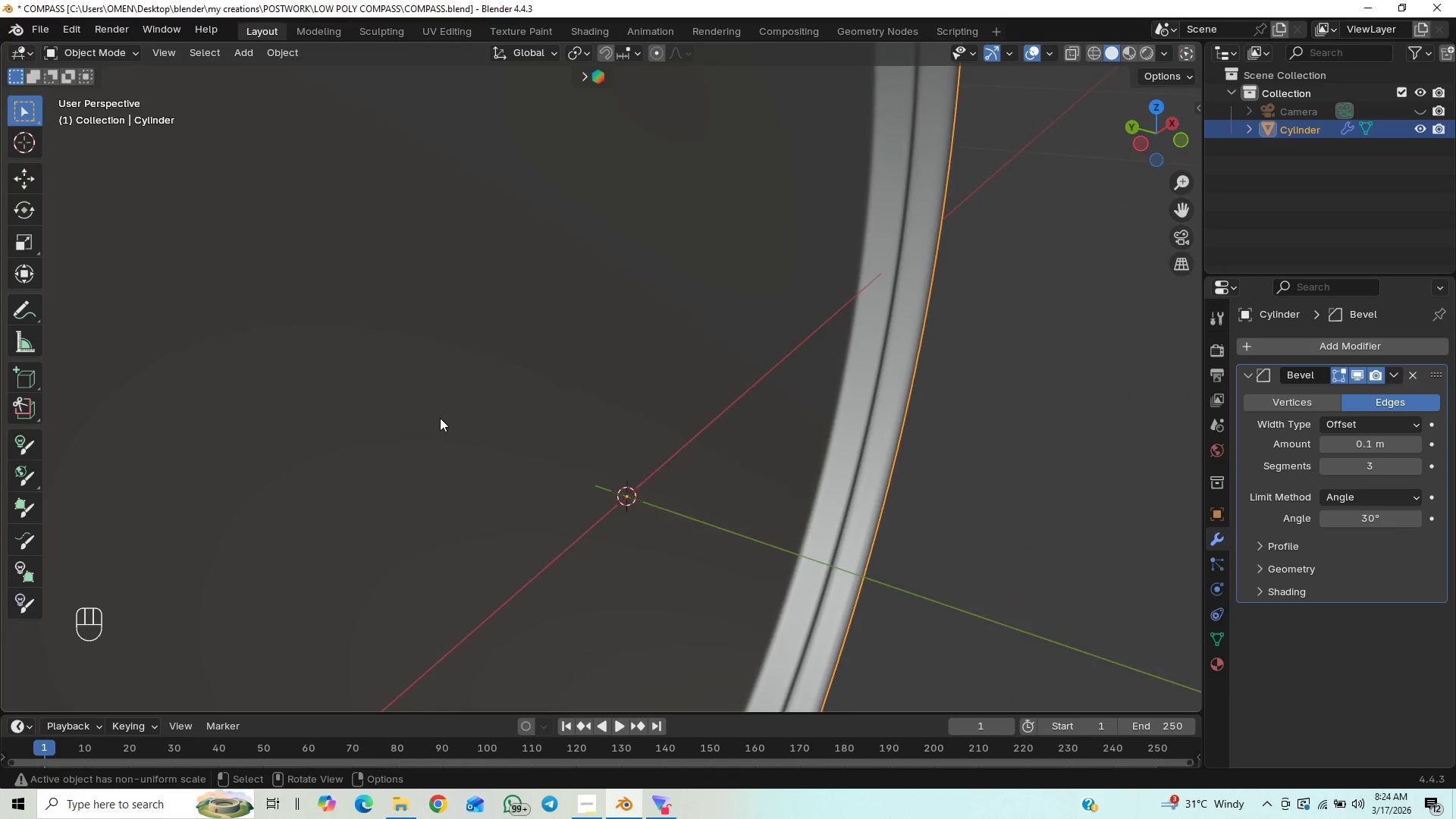 
scroll: coordinate [446, 416], scroll_direction: down, amount: 10.0
 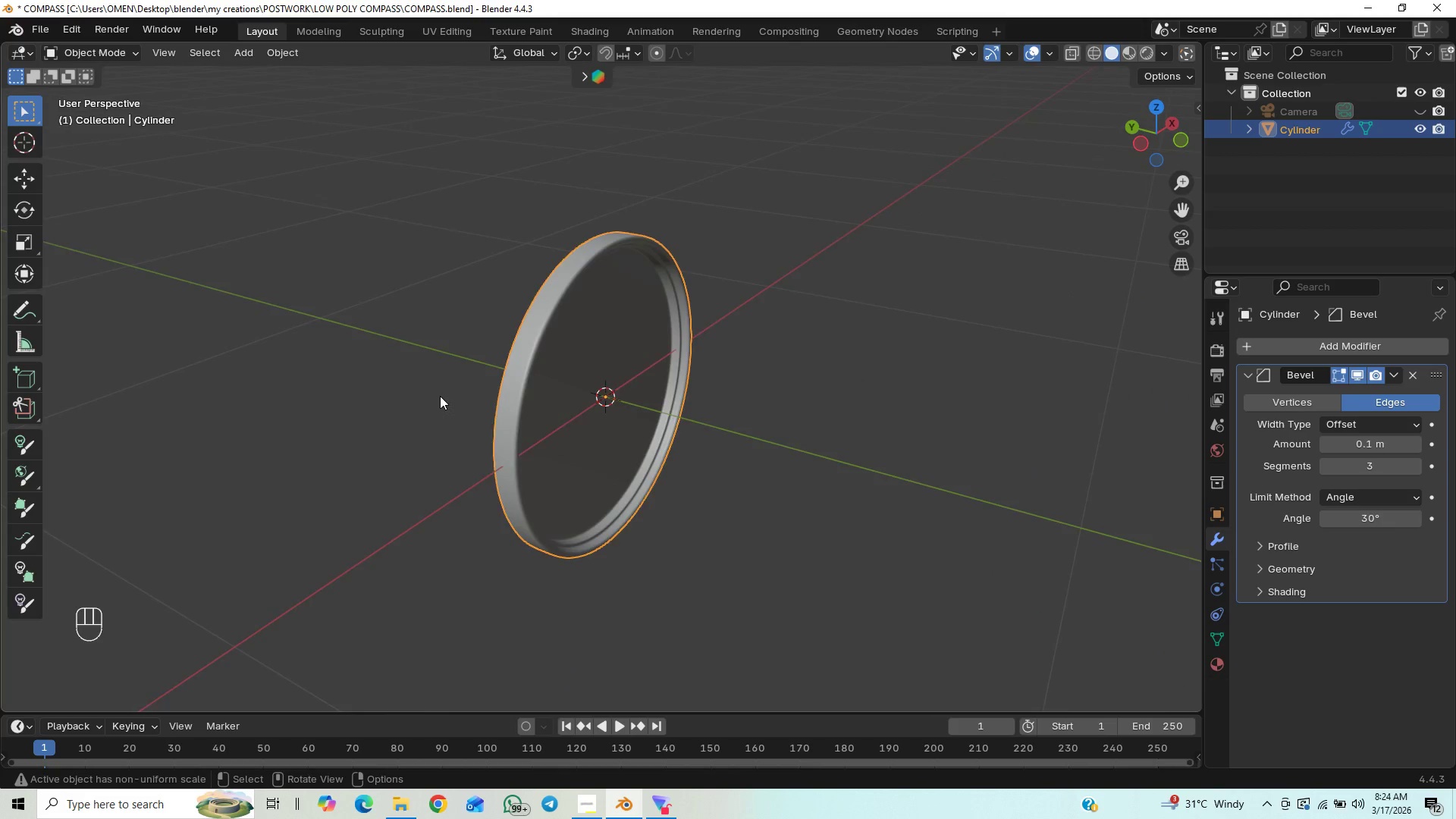 
scroll: coordinate [439, 396], scroll_direction: up, amount: 11.0
 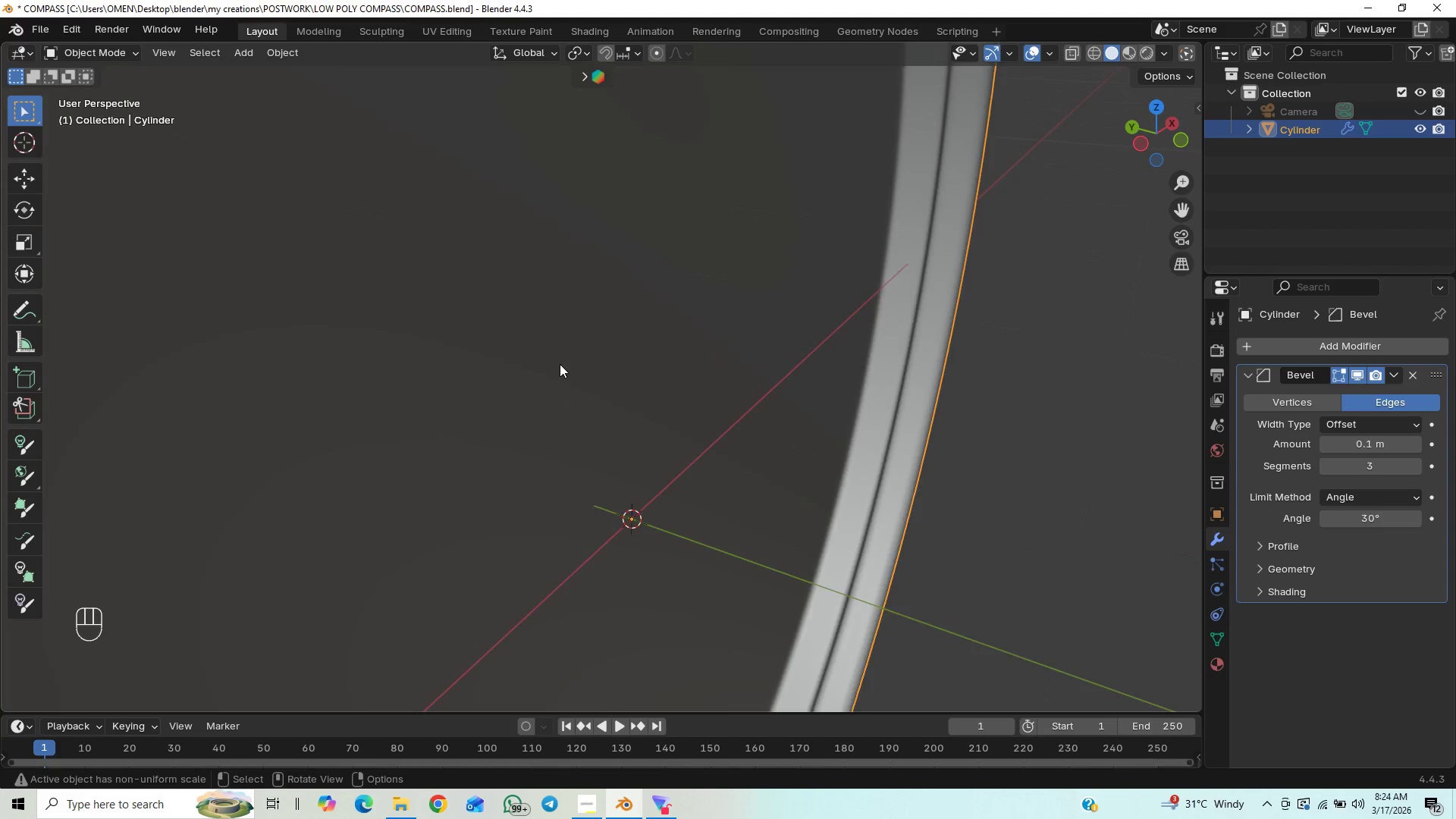 
scroll: coordinate [560, 364], scroll_direction: down, amount: 7.0
 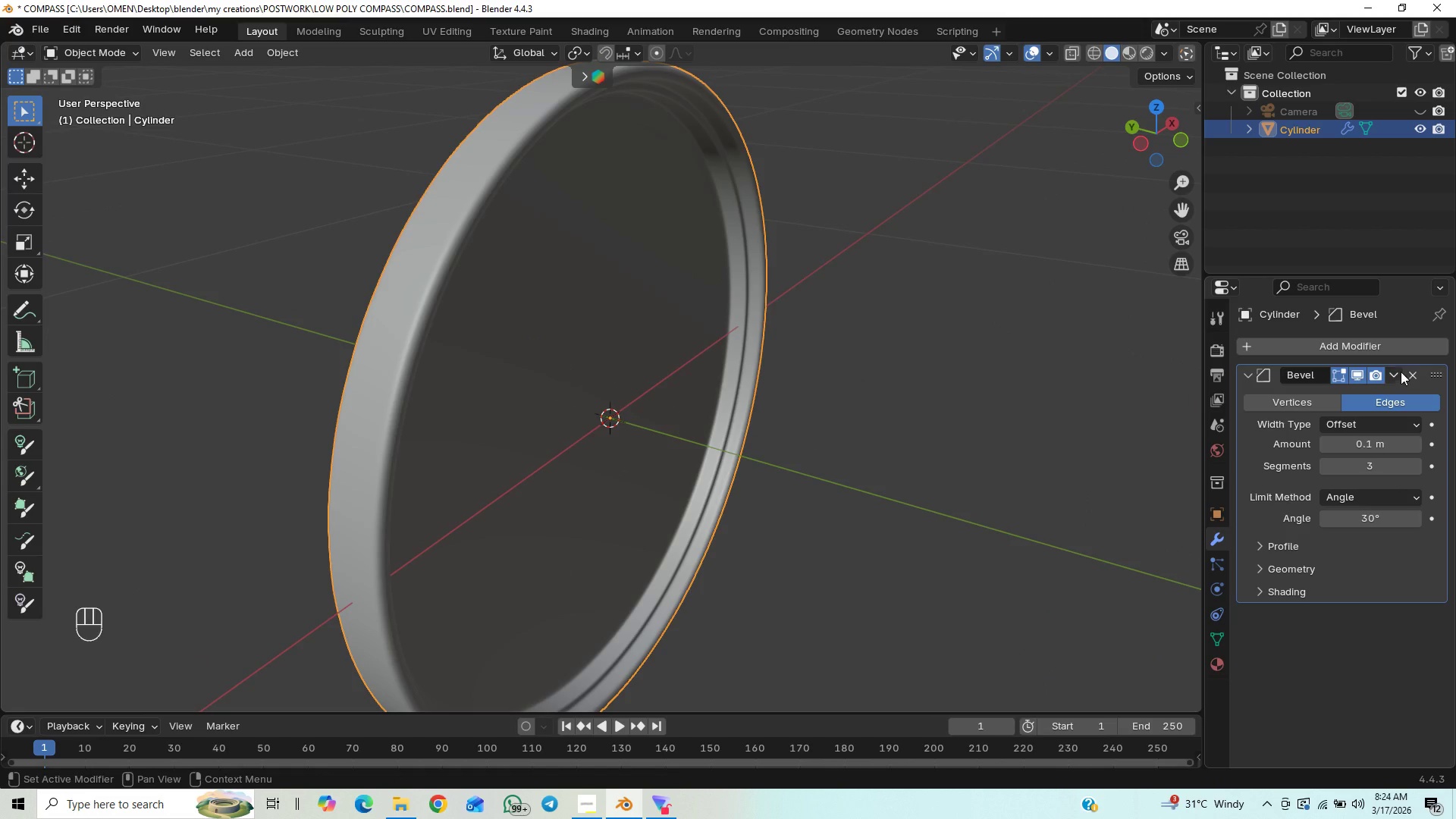 
left_click([1411, 375])
 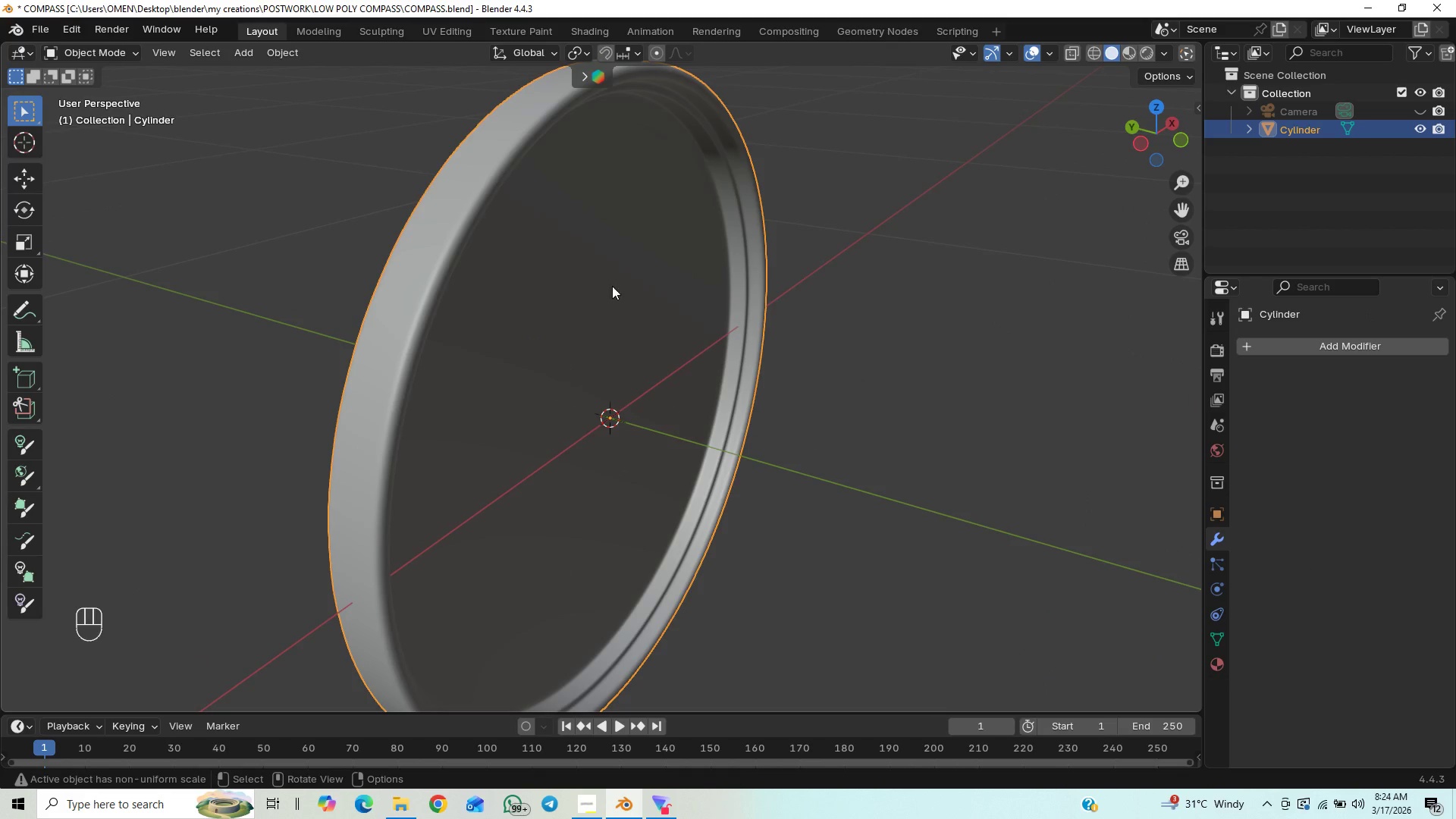 
scroll: coordinate [612, 285], scroll_direction: down, amount: 3.0
 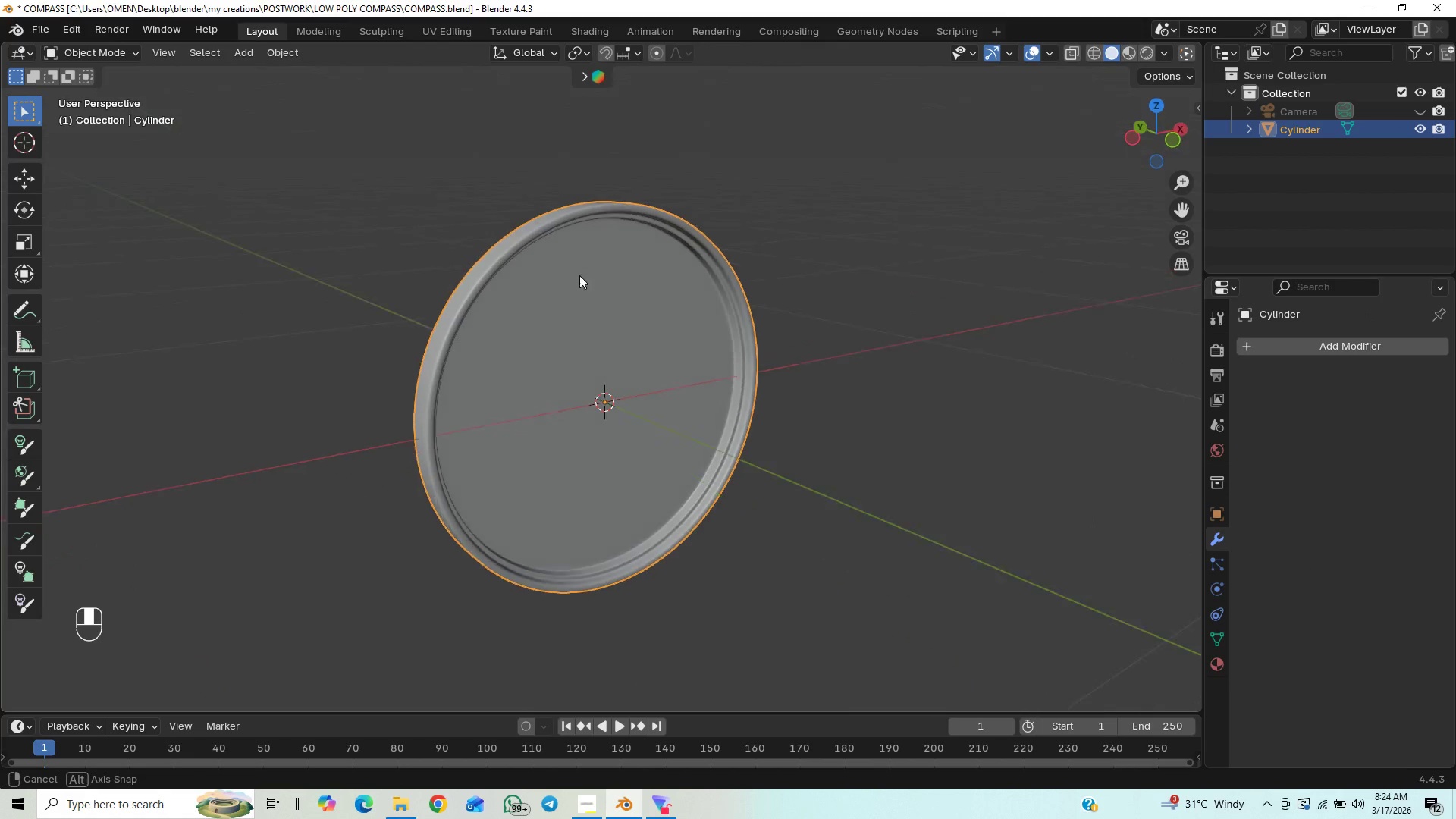 
scroll: coordinate [587, 257], scroll_direction: up, amount: 6.0
 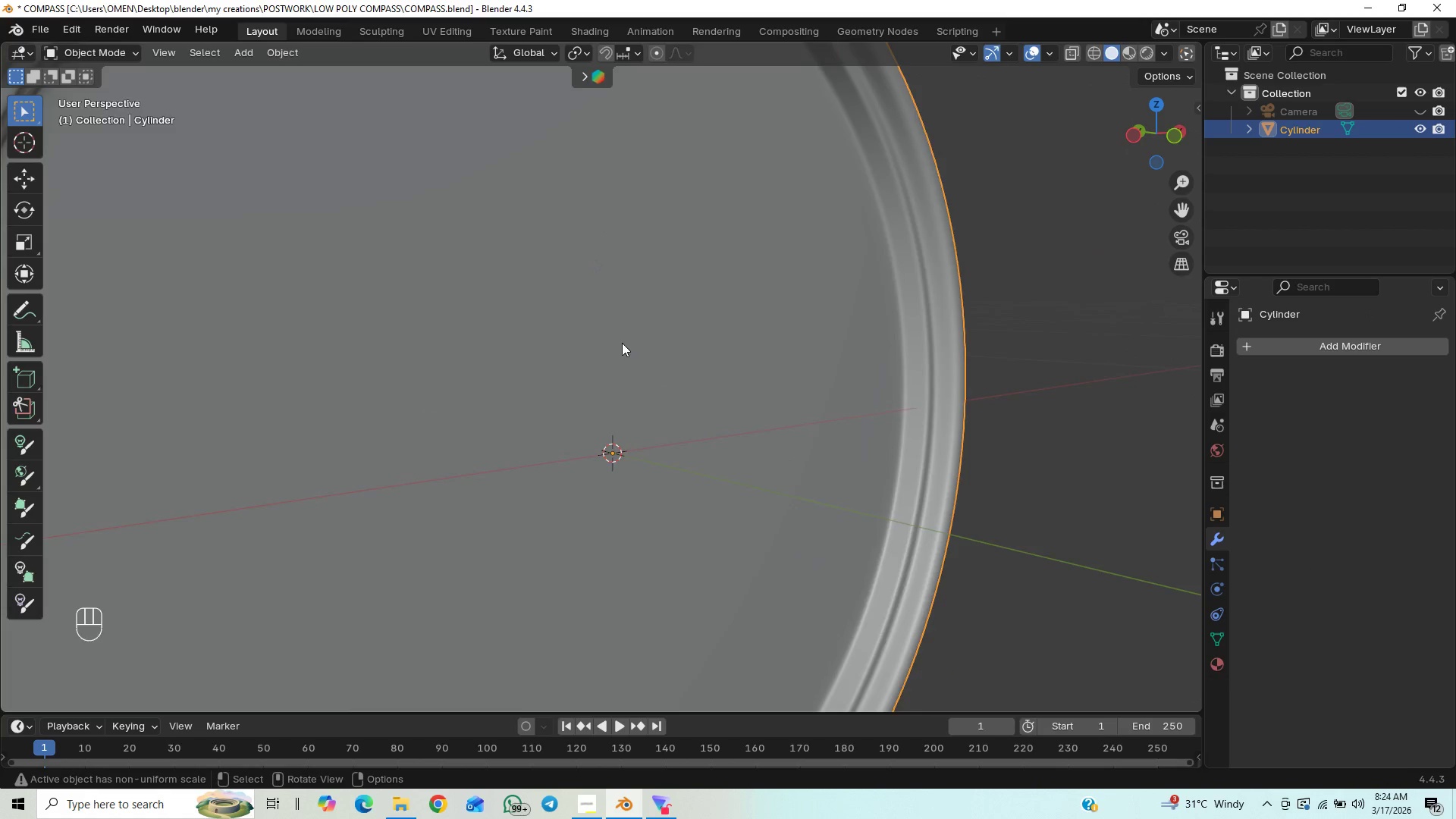 
scroll: coordinate [622, 345], scroll_direction: down, amount: 4.0
 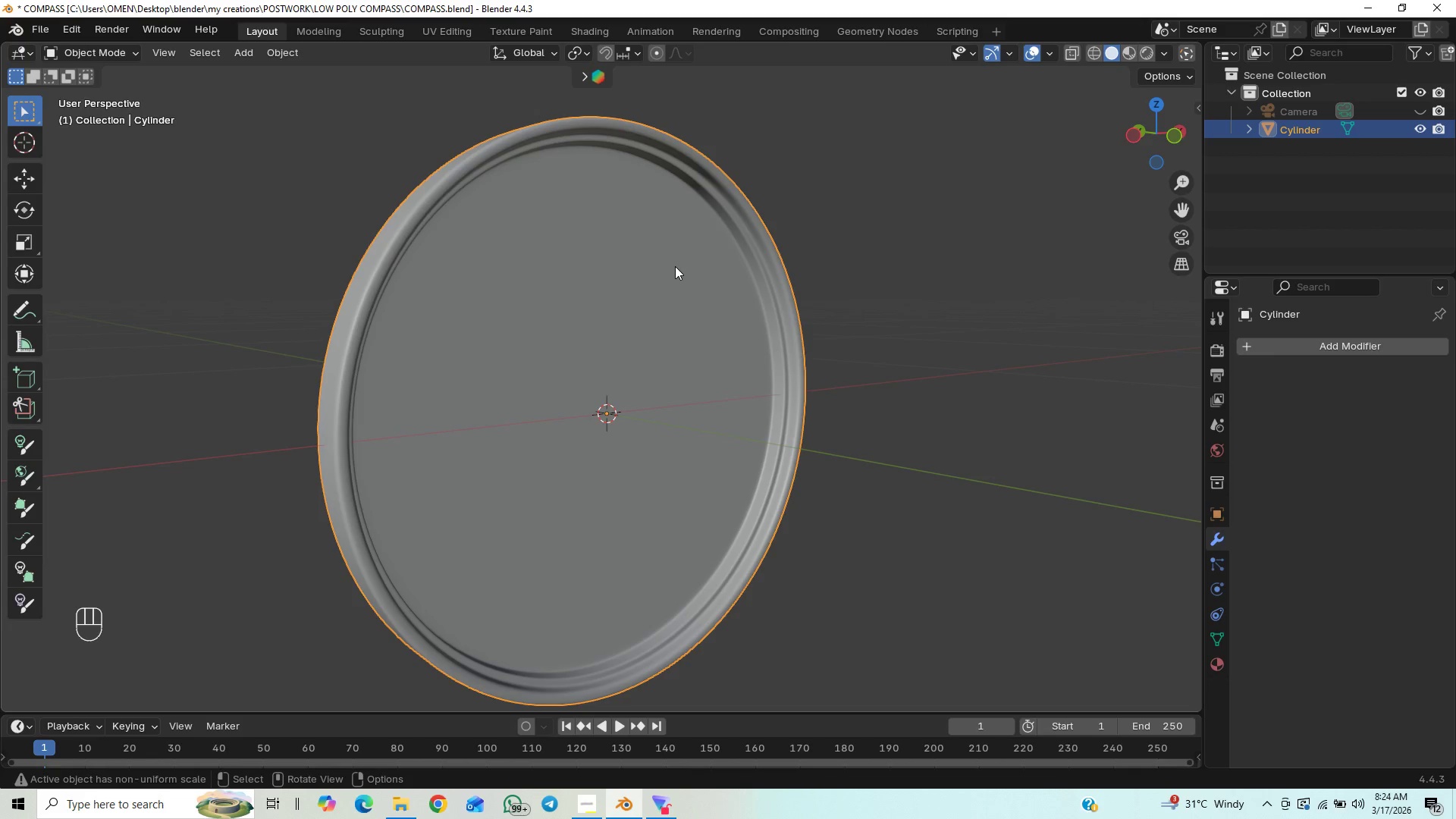 
key(Control+S)
 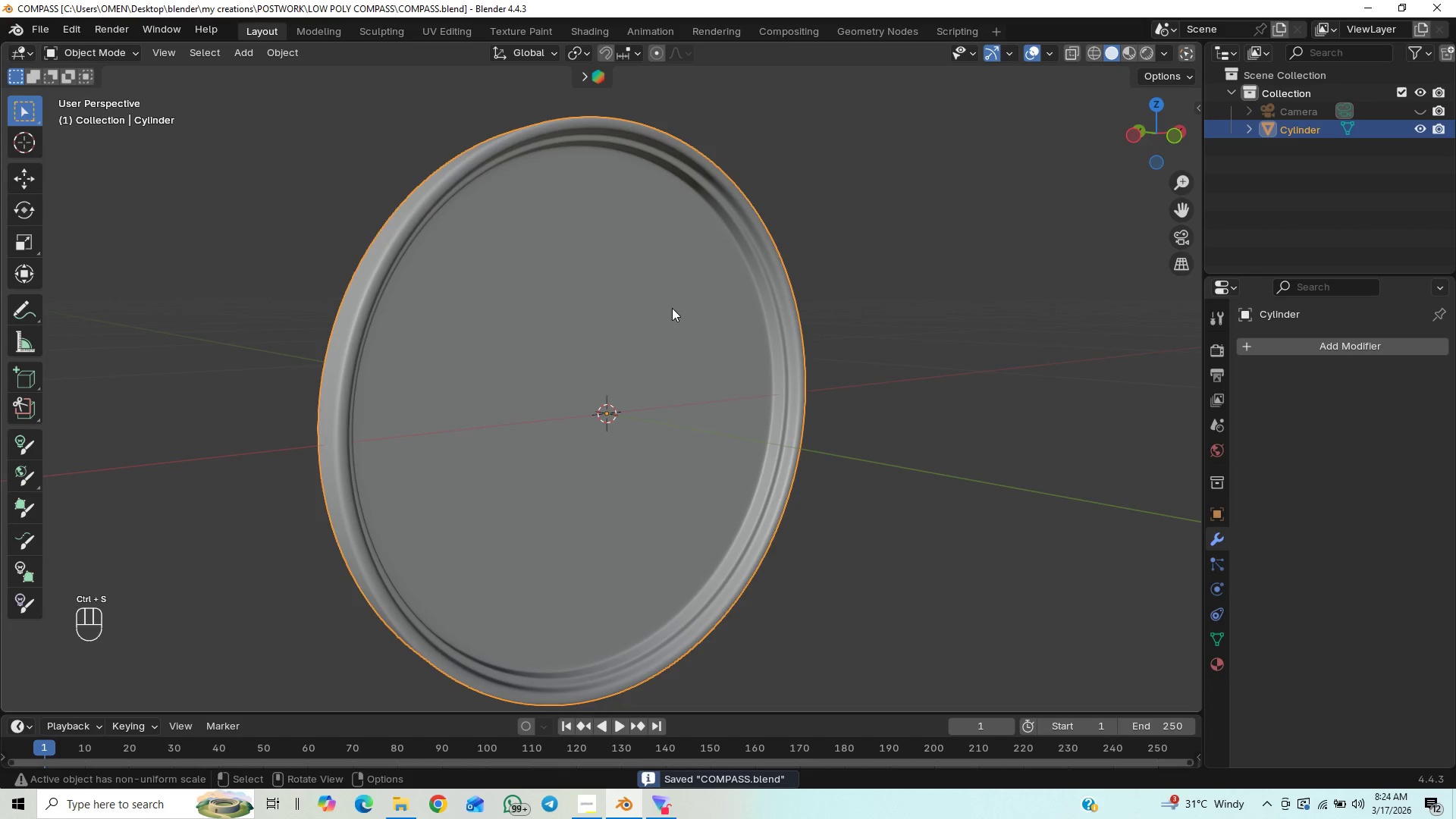 
scroll: coordinate [672, 308], scroll_direction: down, amount: 1.0
 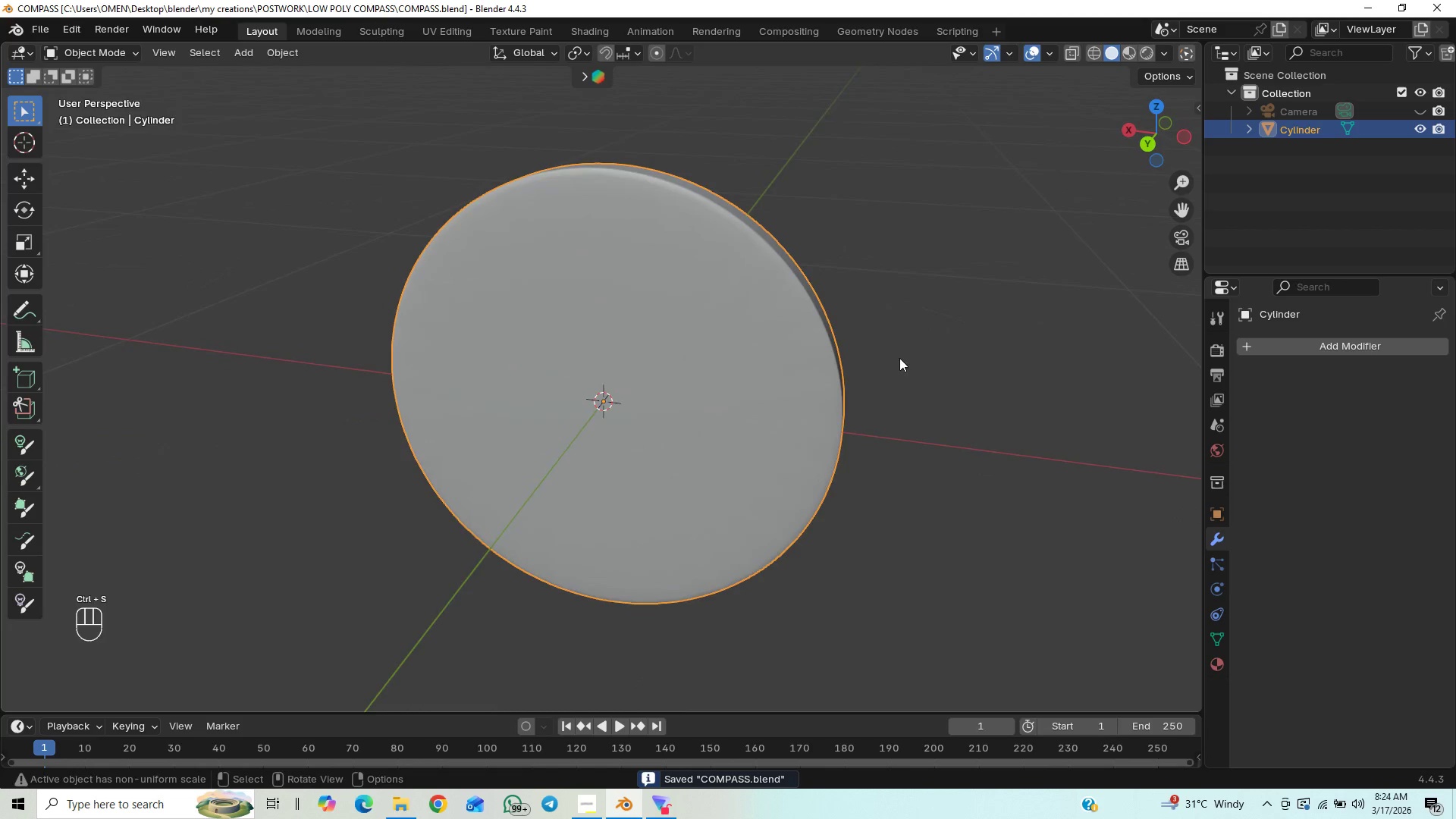 
scroll: coordinate [869, 256], scroll_direction: up, amount: 2.0
 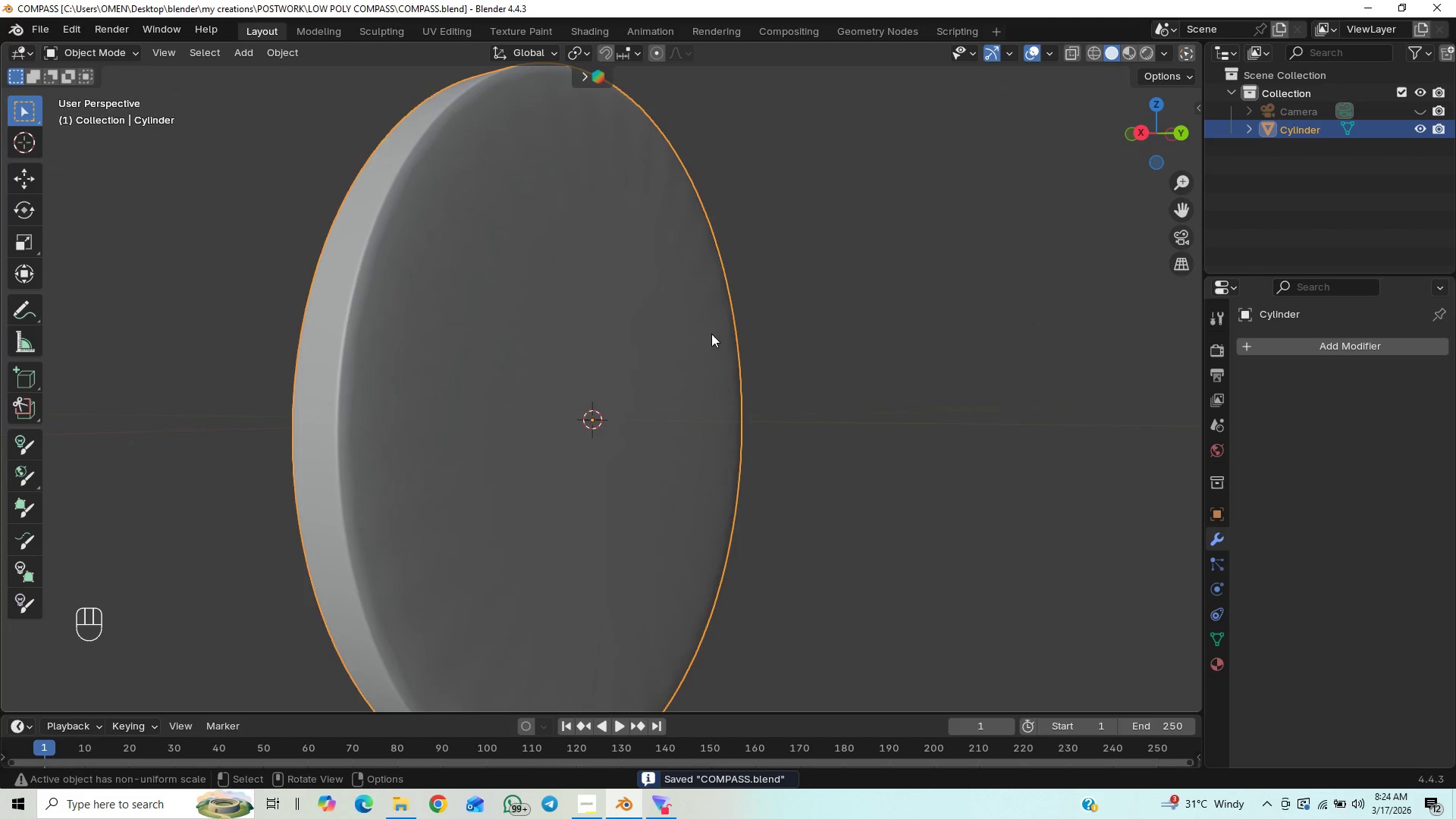 
middle_click([724, 325])
 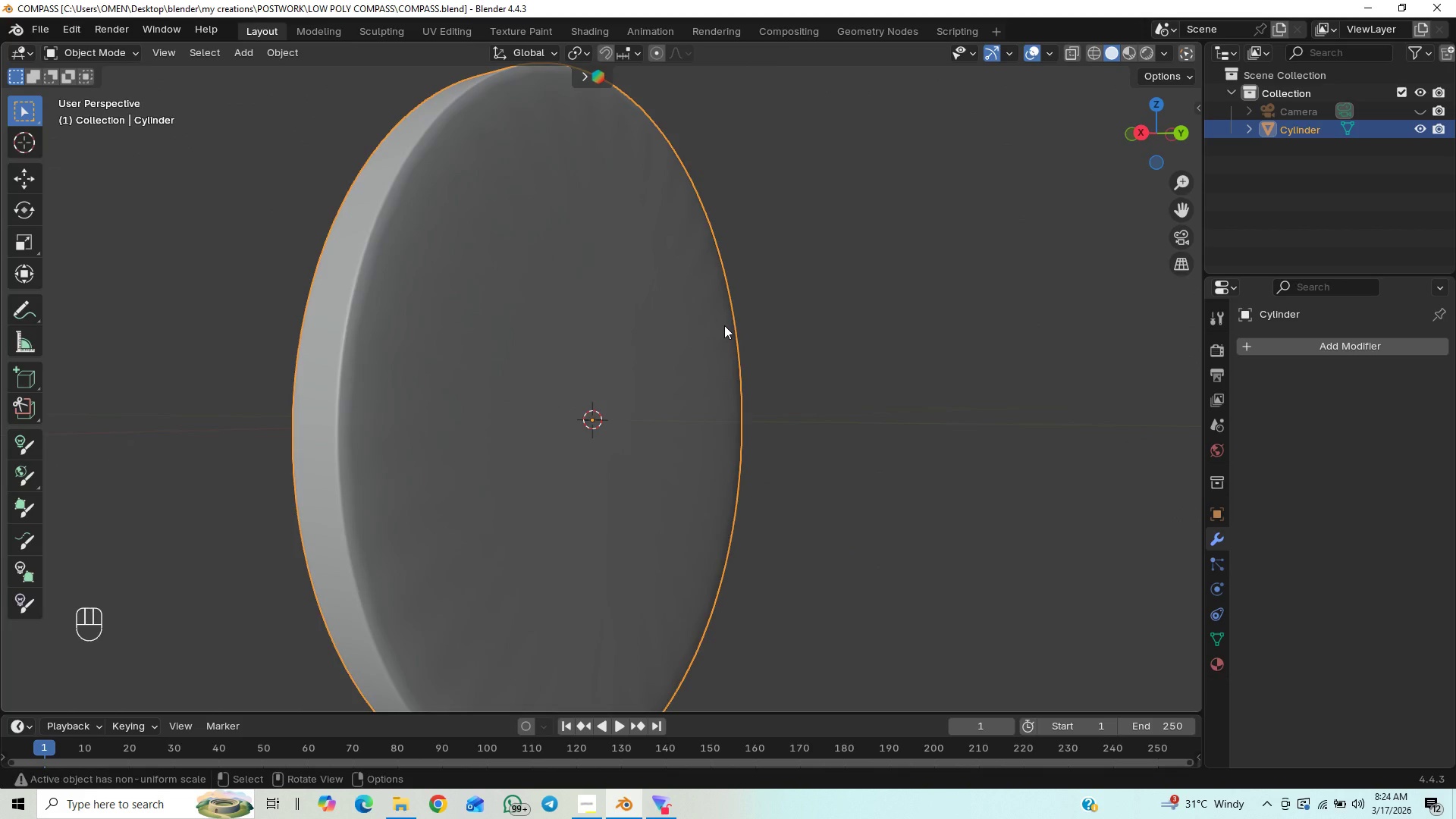 
scroll: coordinate [724, 325], scroll_direction: up, amount: 15.0
 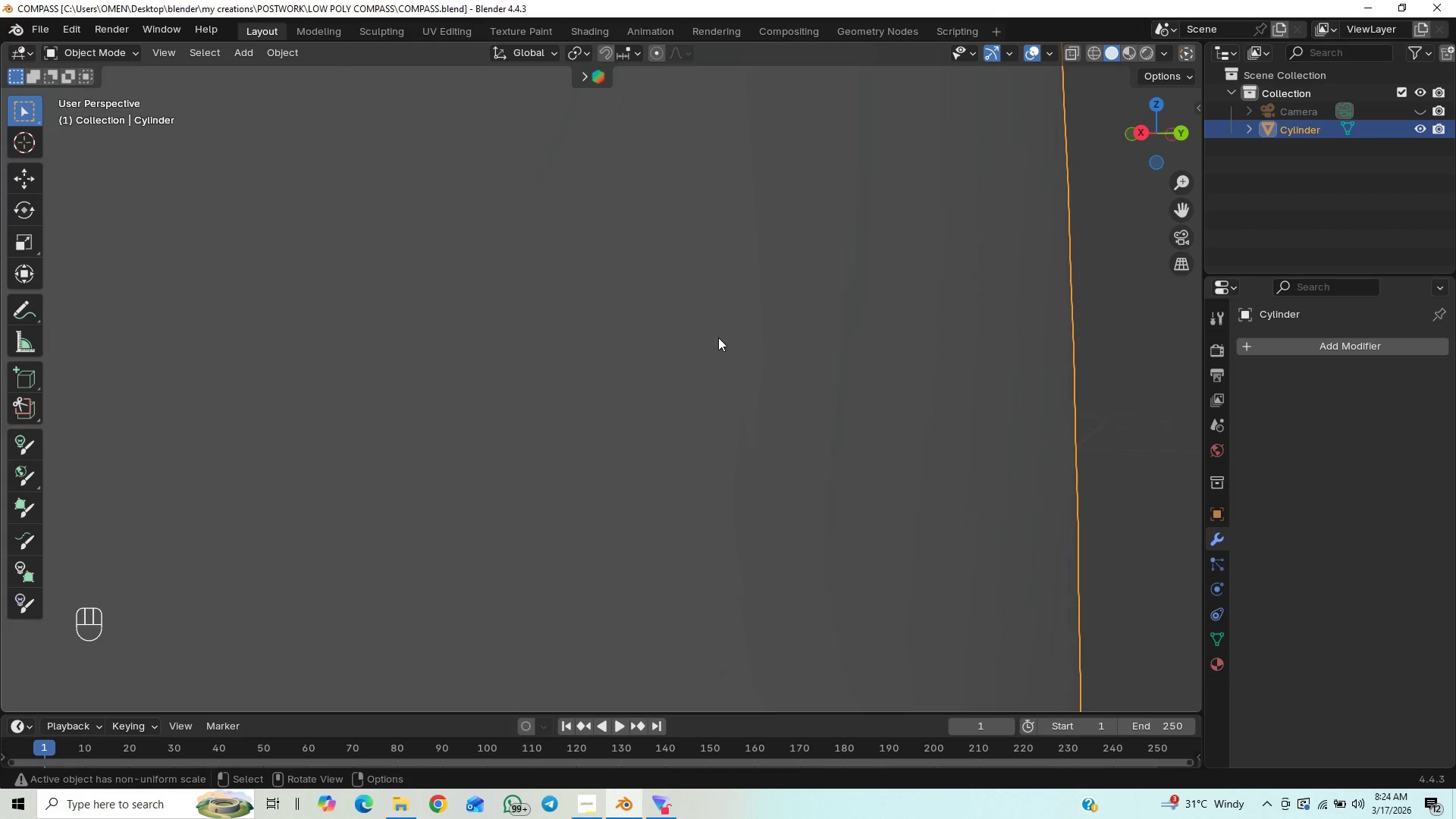 
scroll: coordinate [717, 337], scroll_direction: down, amount: 13.0
 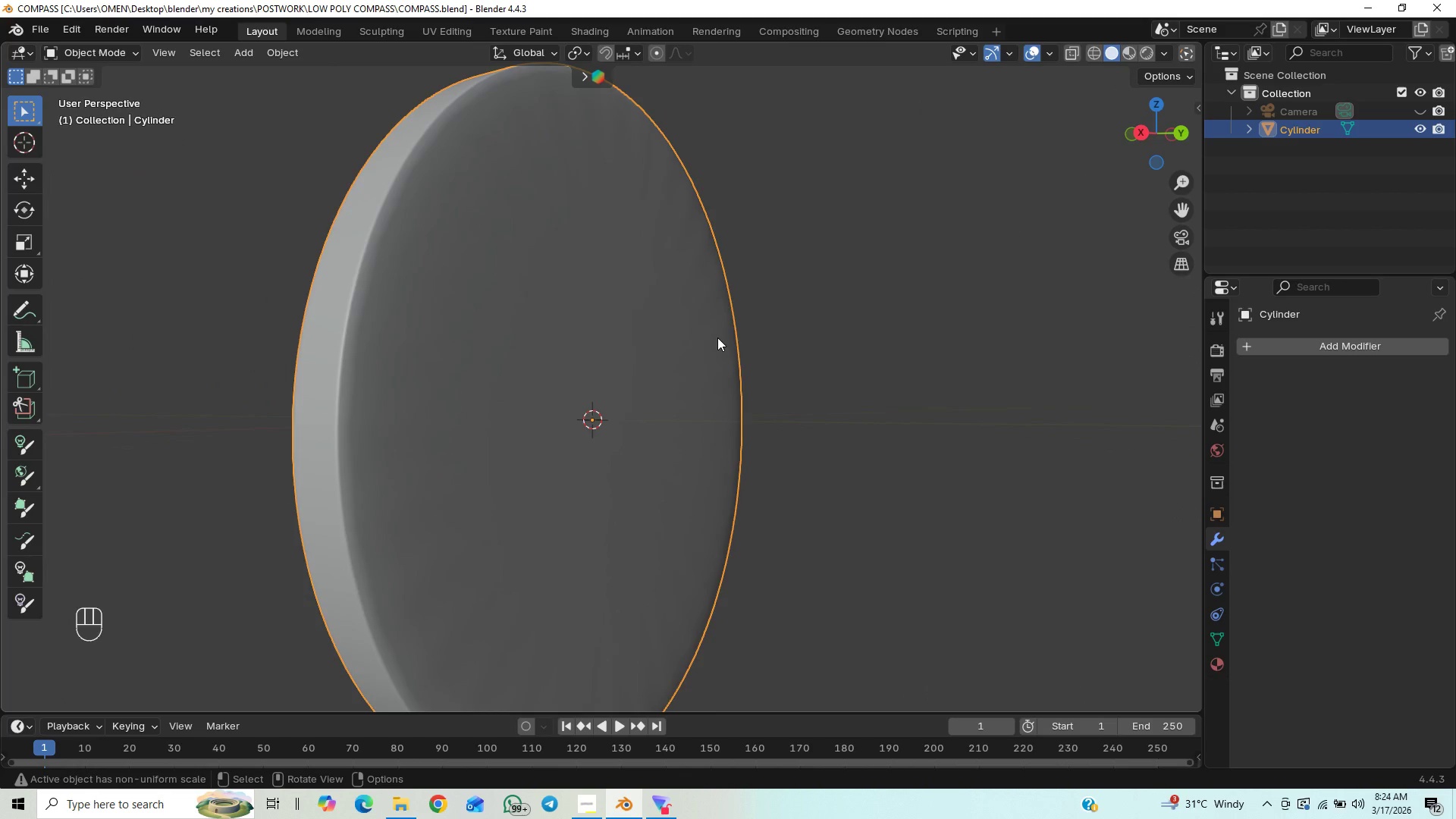 
key(Tab)
 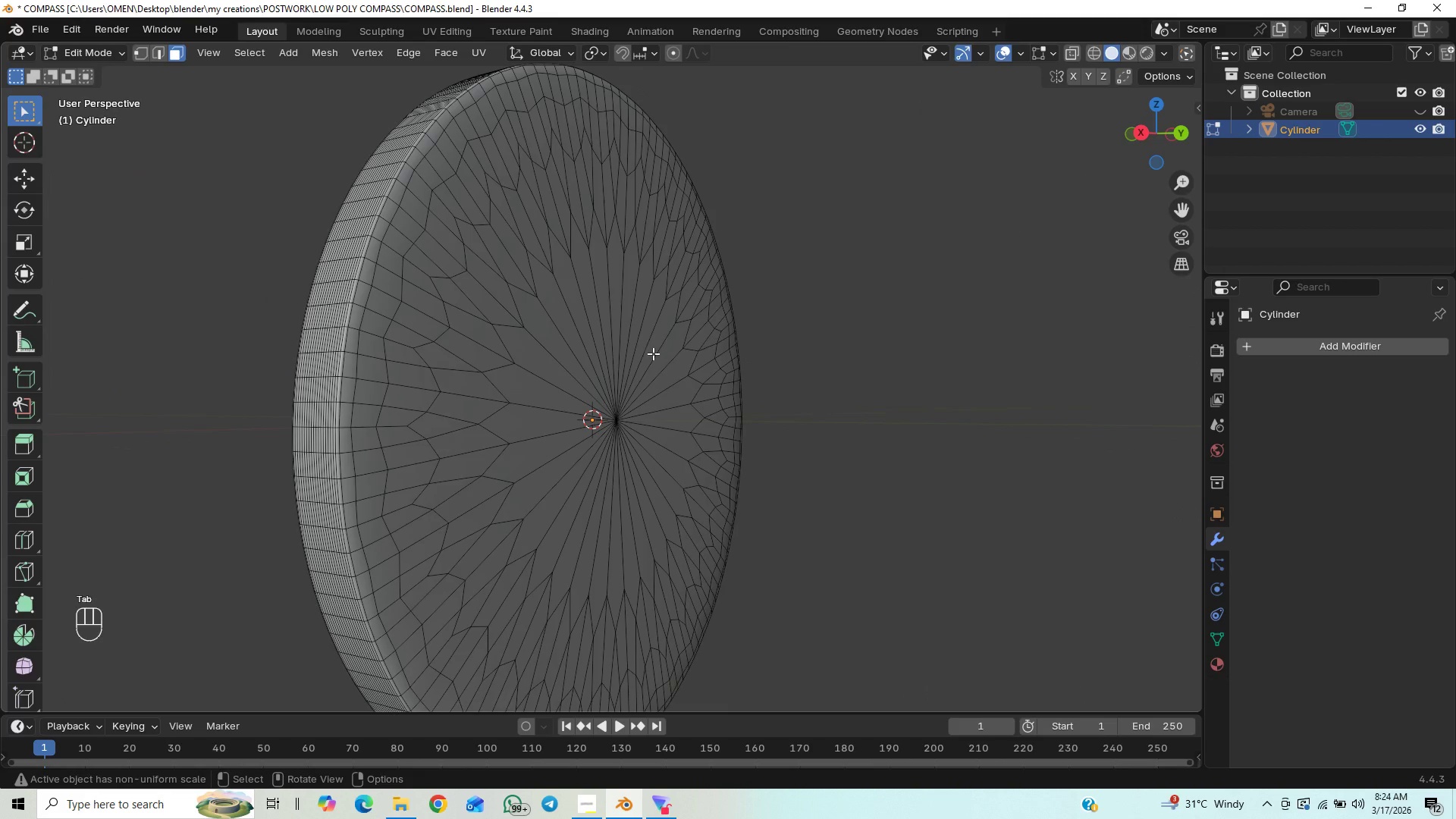 
scroll: coordinate [654, 352], scroll_direction: down, amount: 1.0
 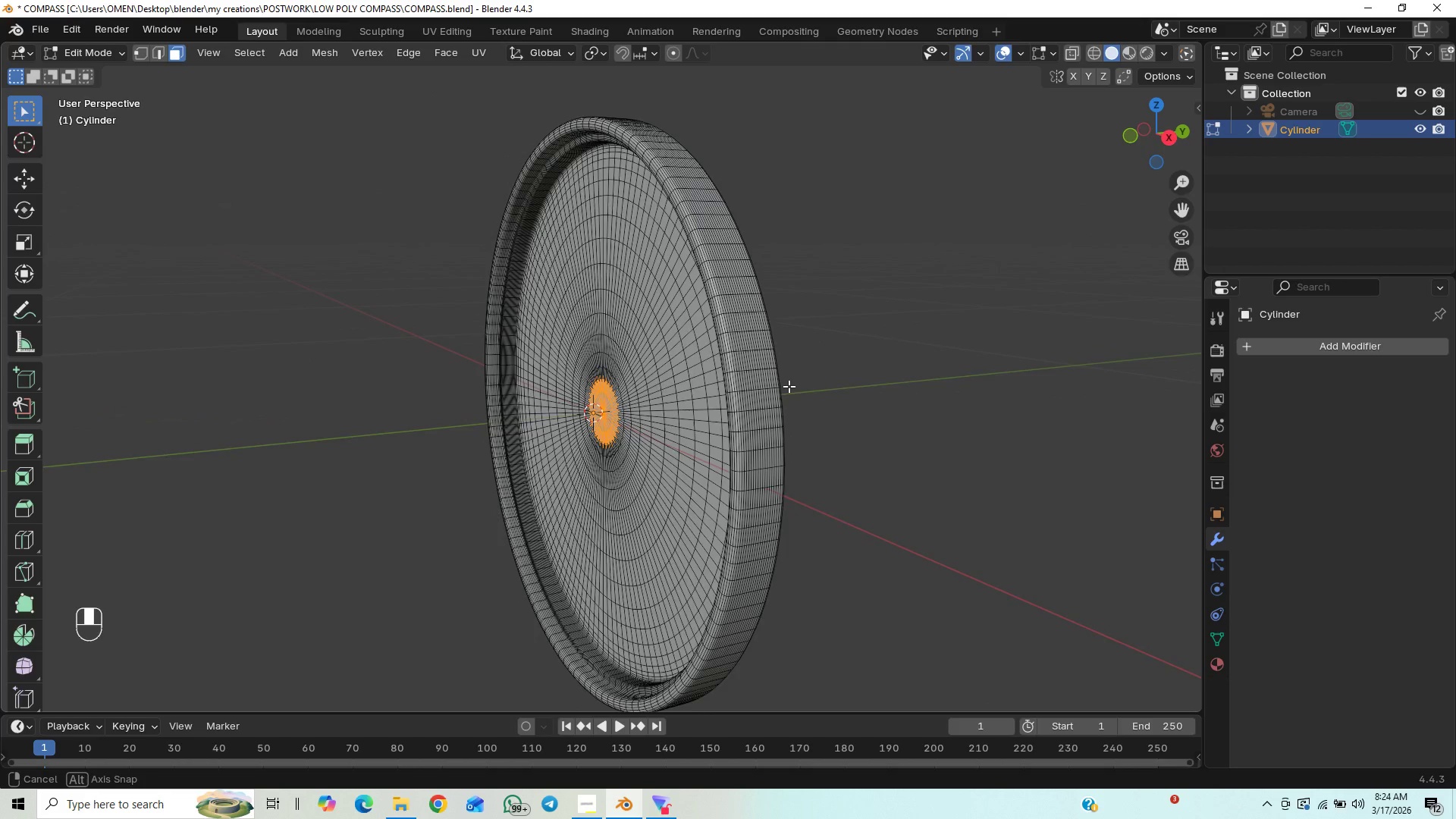 
wait(5.42)
 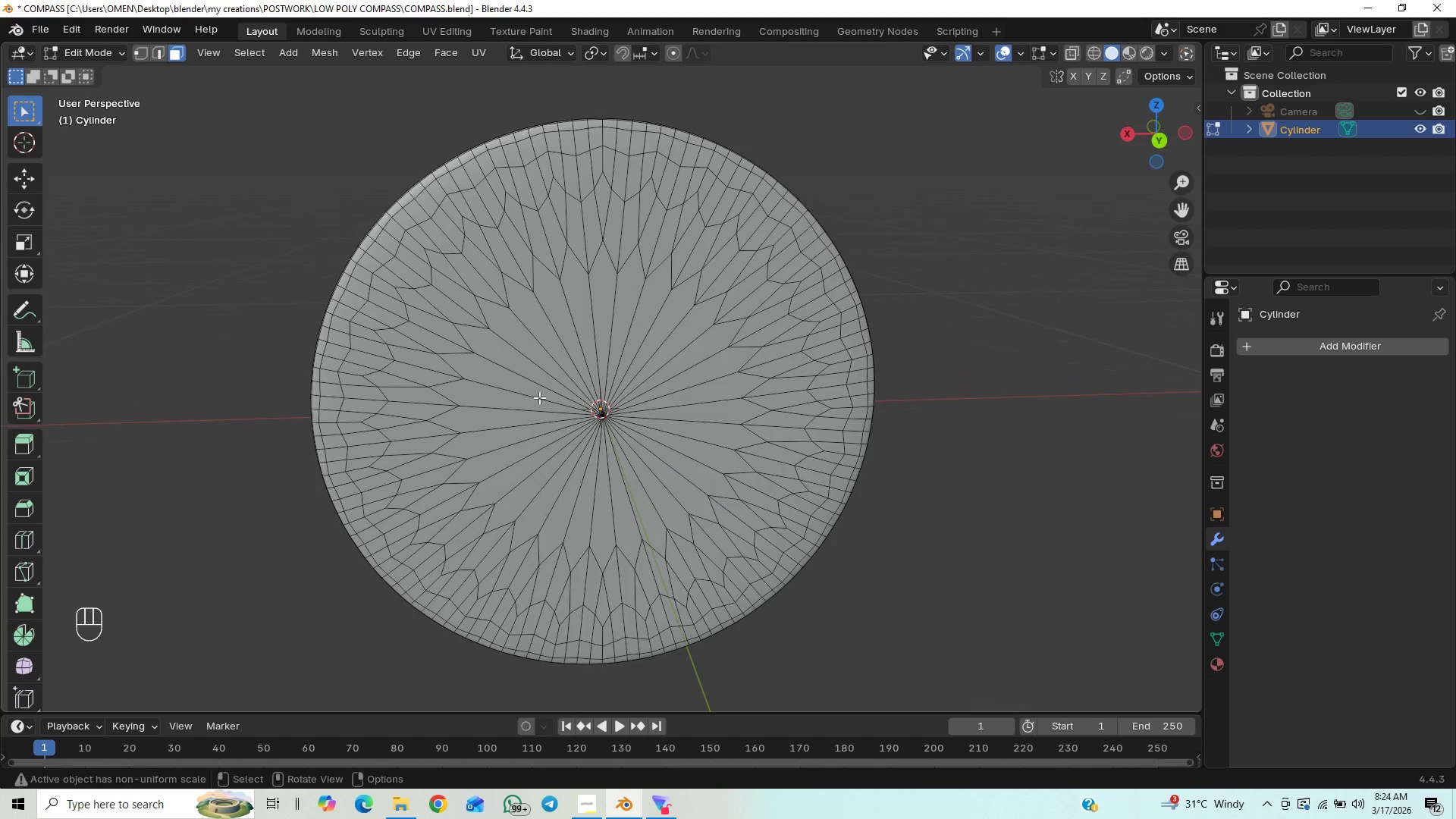 
key(Control+Z)
 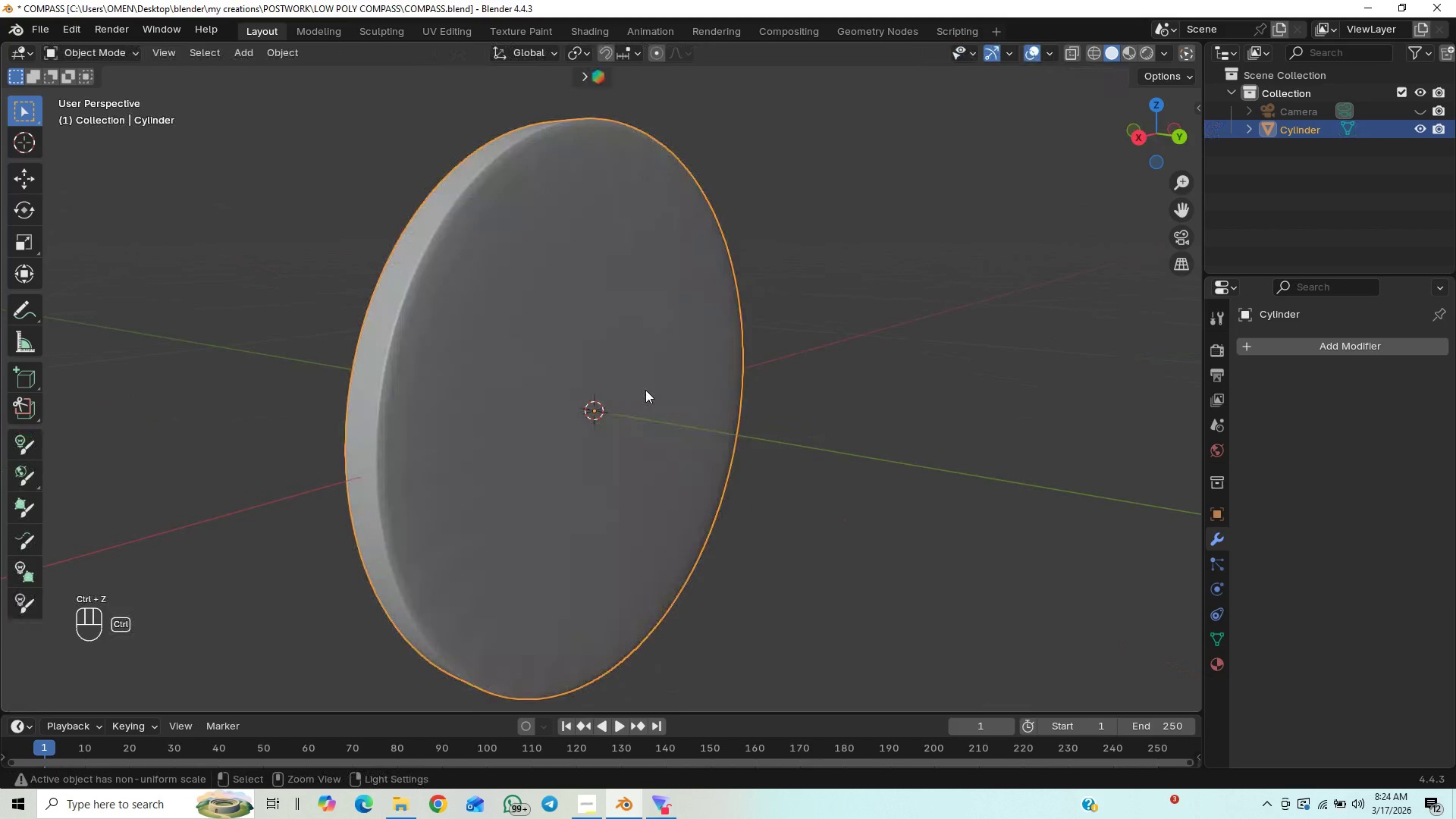 
key(Control+Z)
 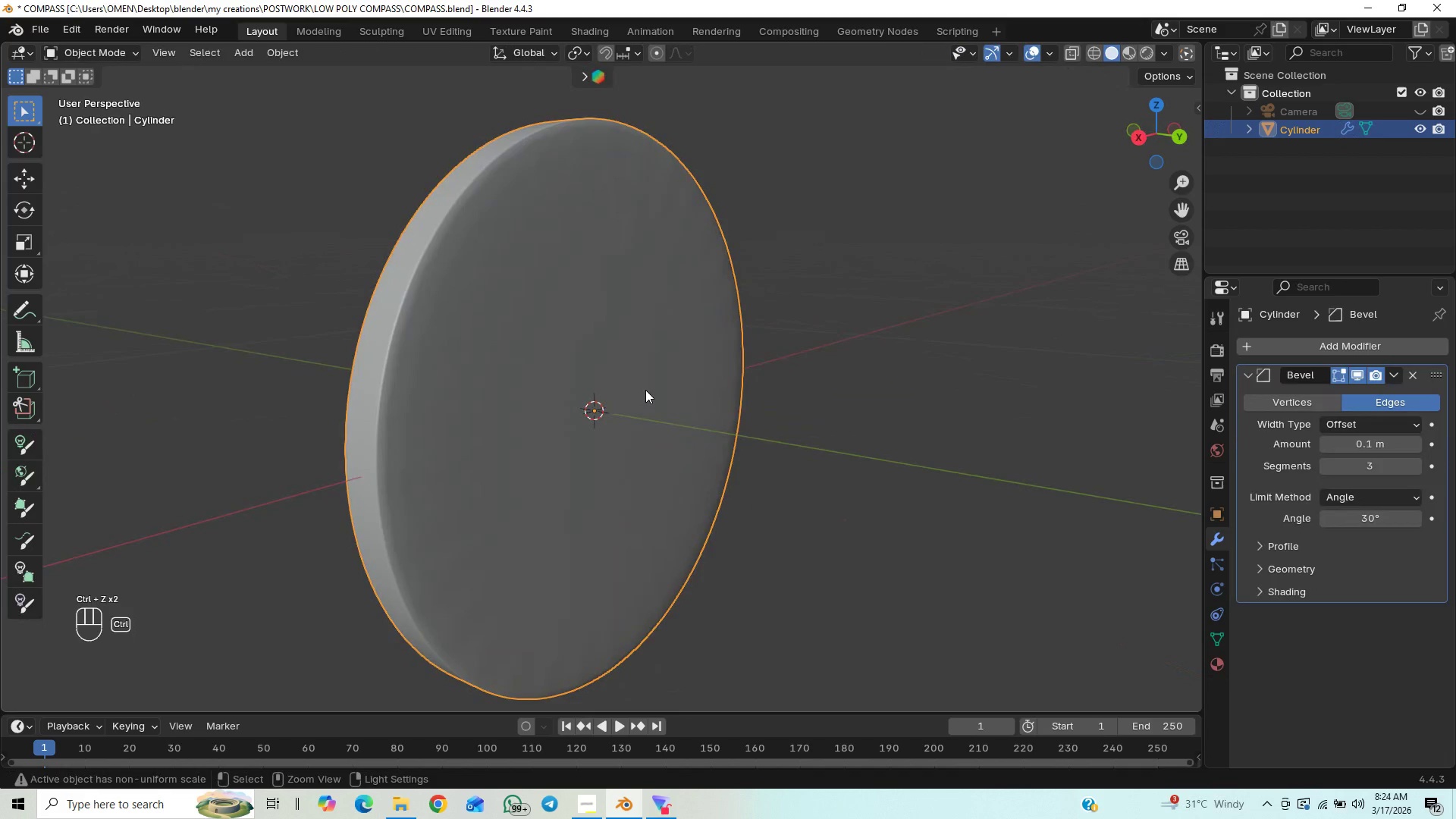 
key(Control+Z)
 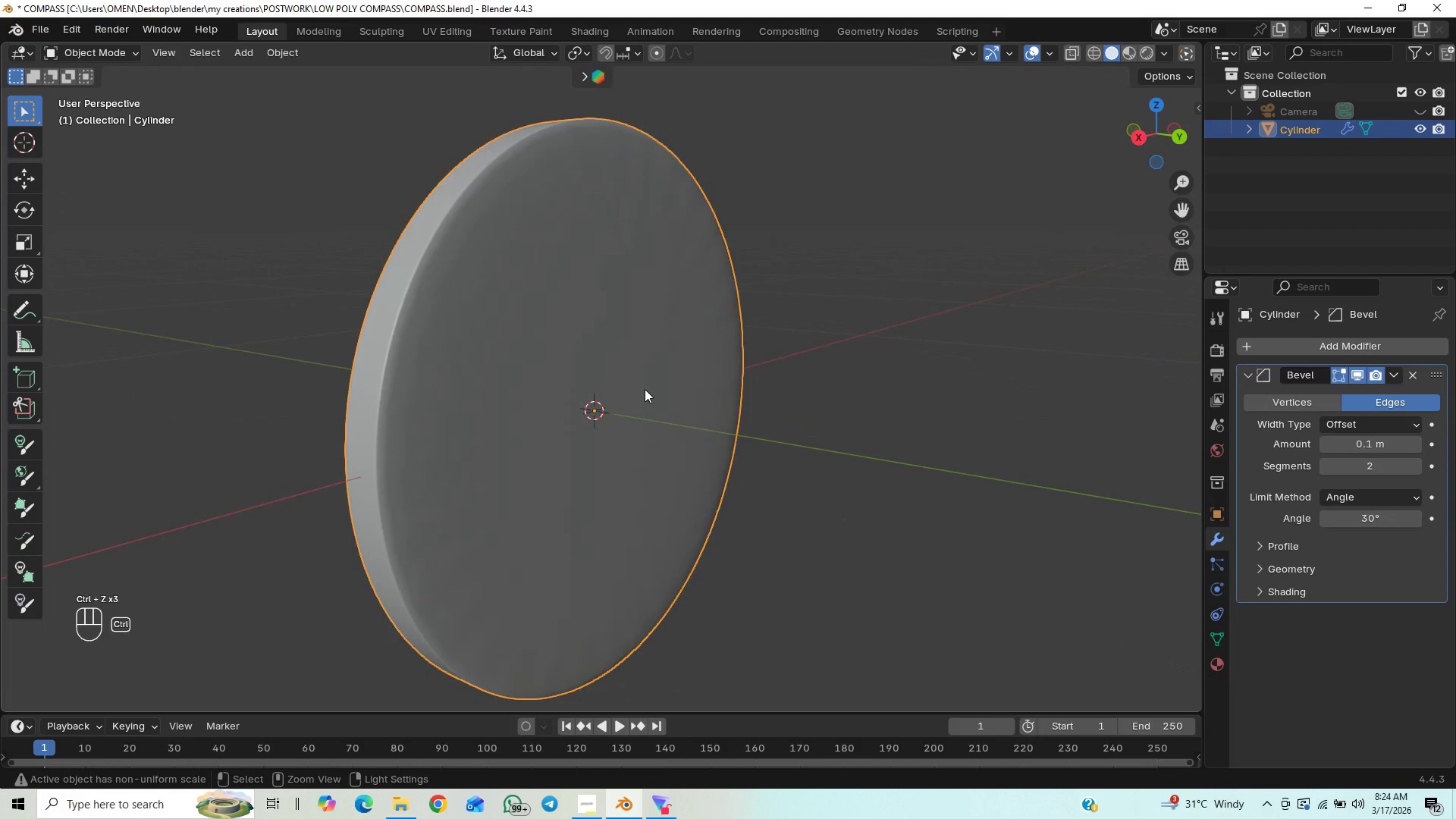 
key(Control+Z)
 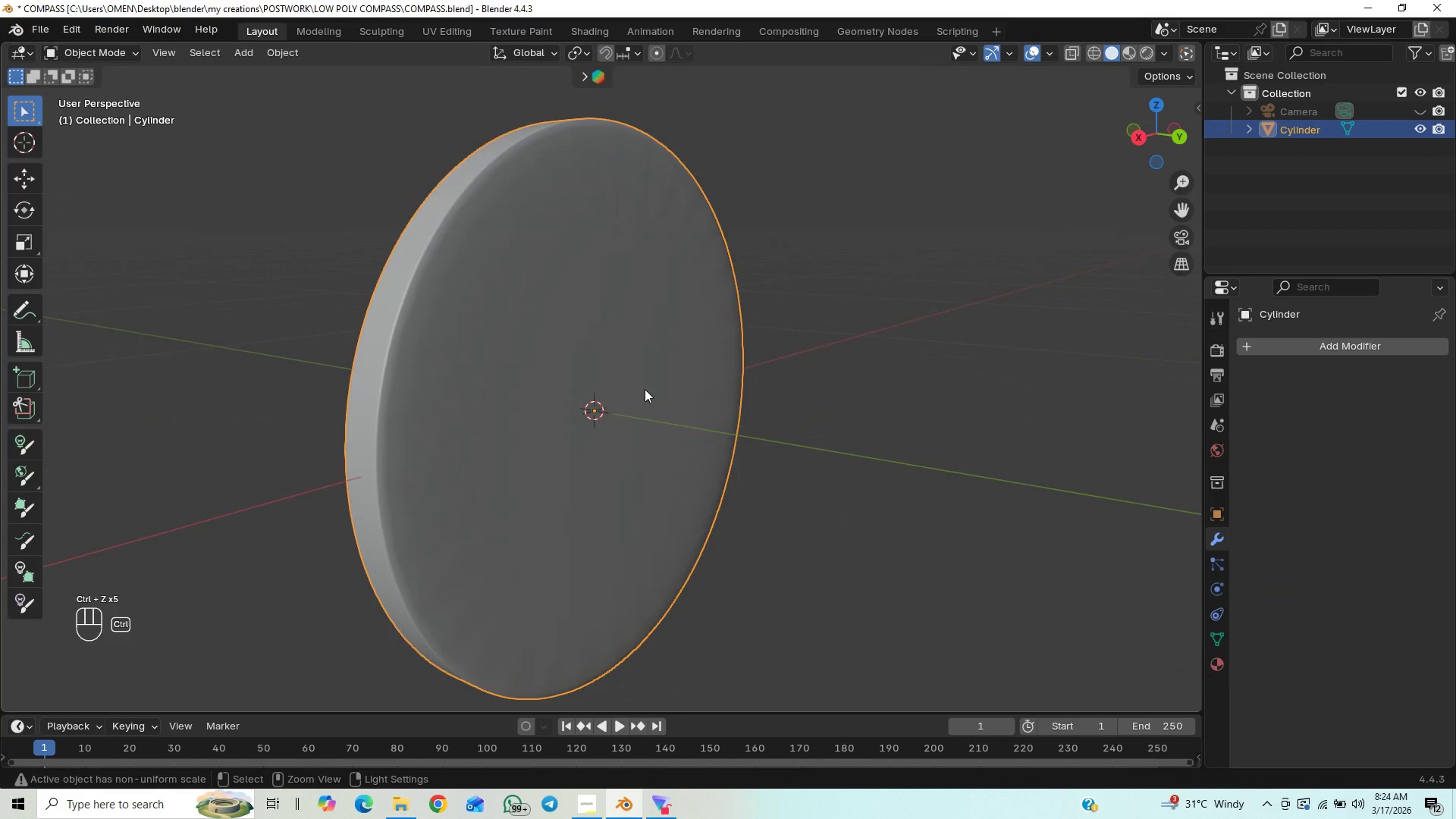 
key(Control+Z)
 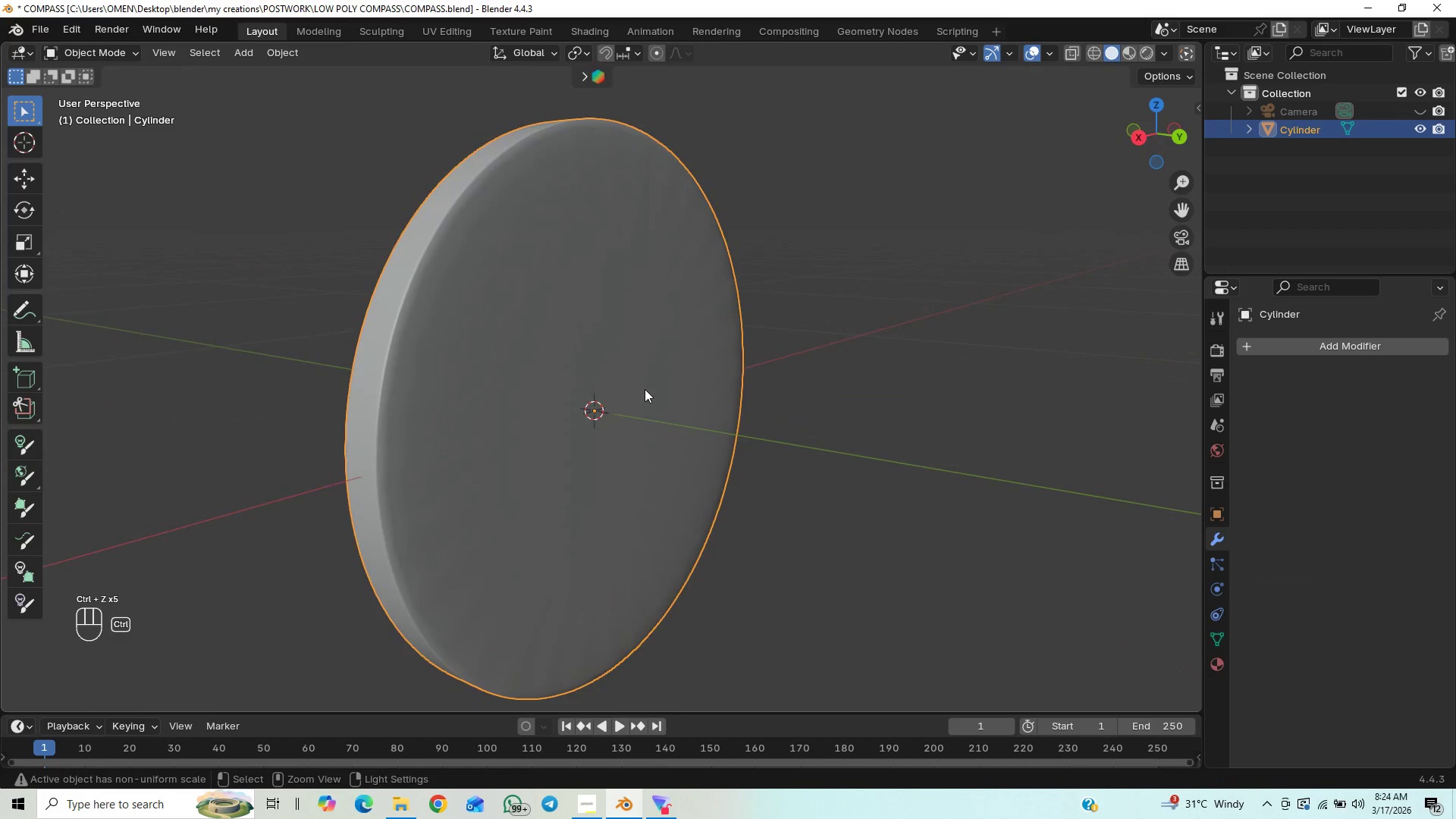 
key(Control+Z)
 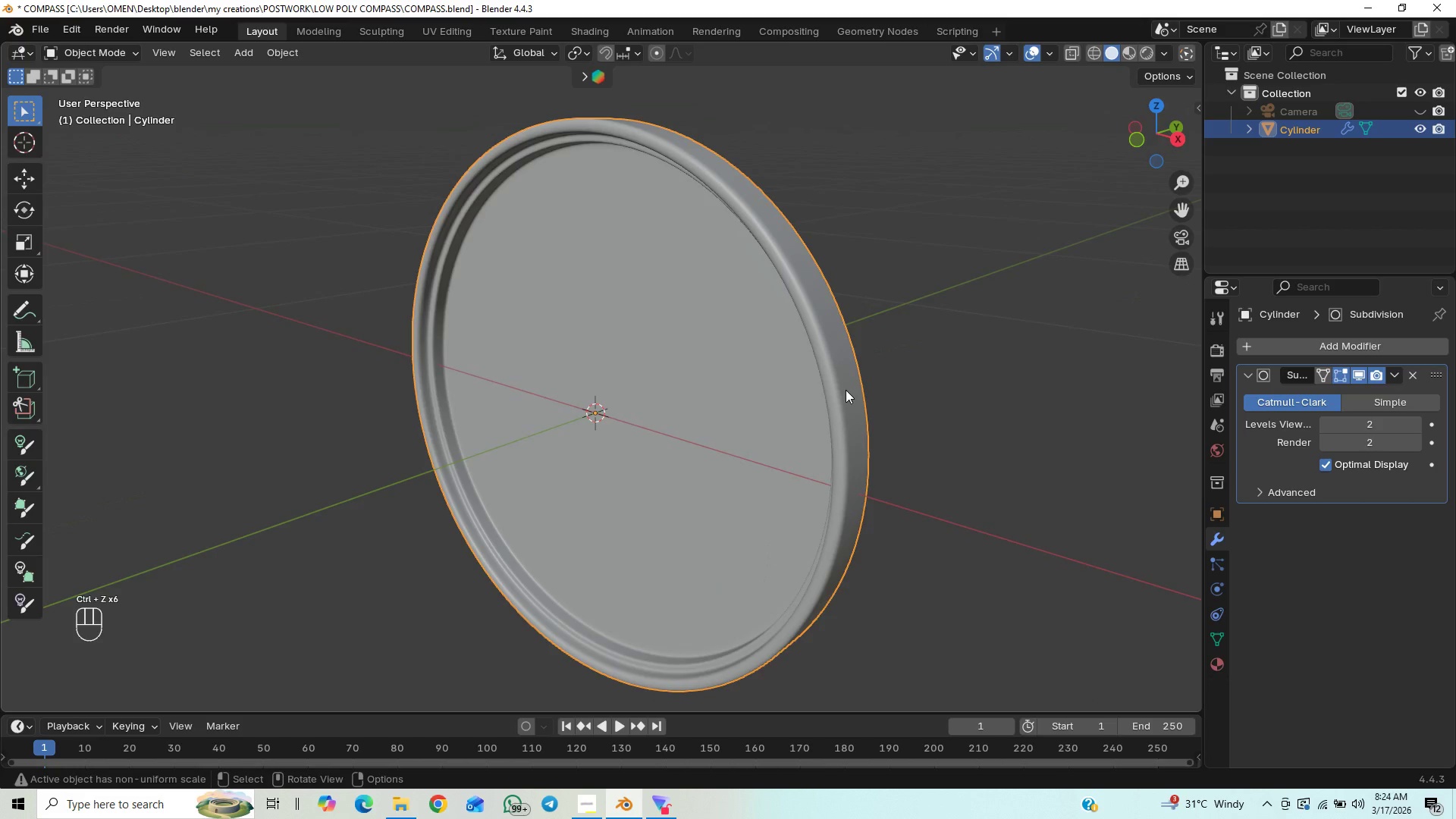 
key(Tab)
 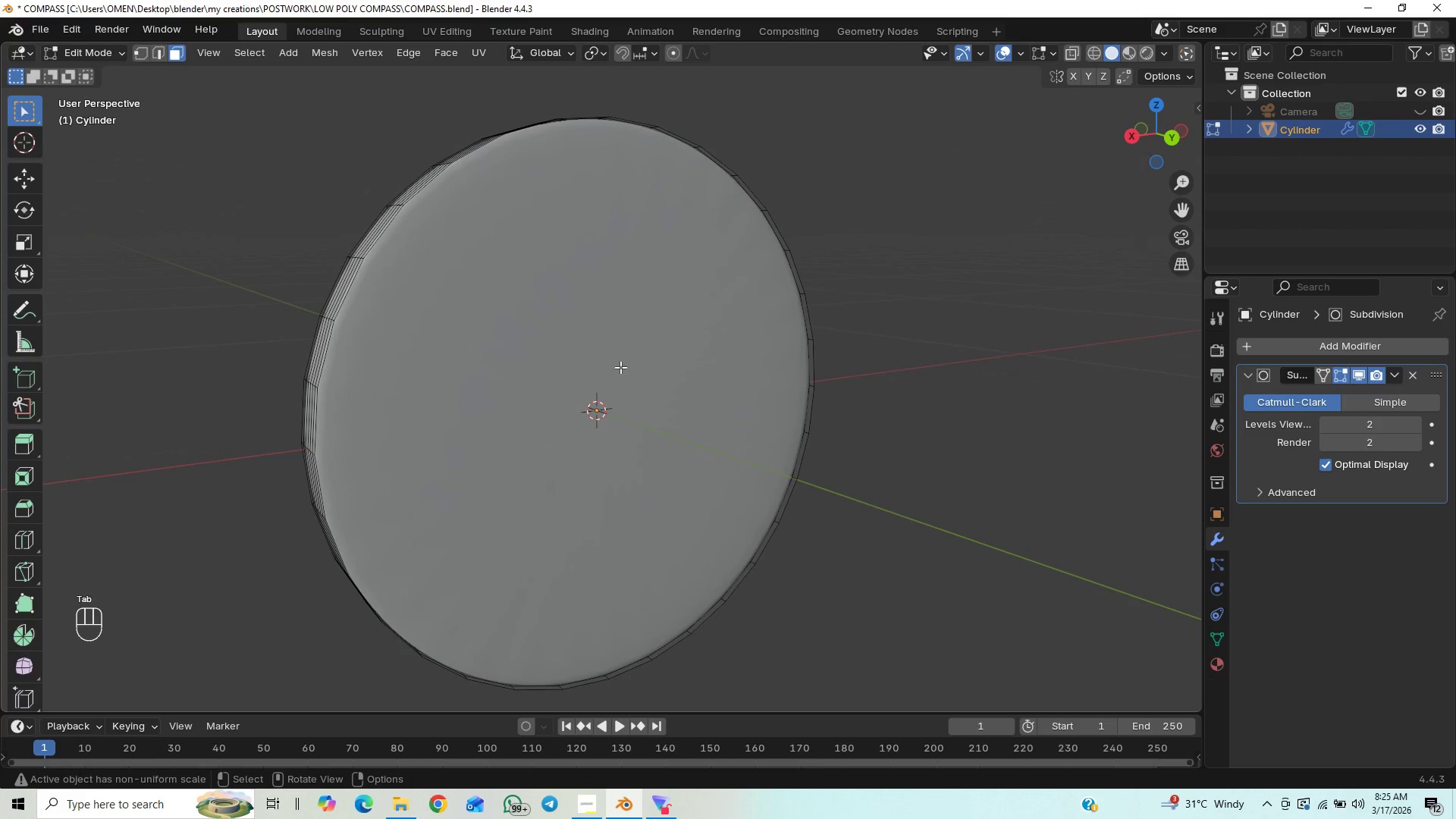 
left_click([620, 367])
 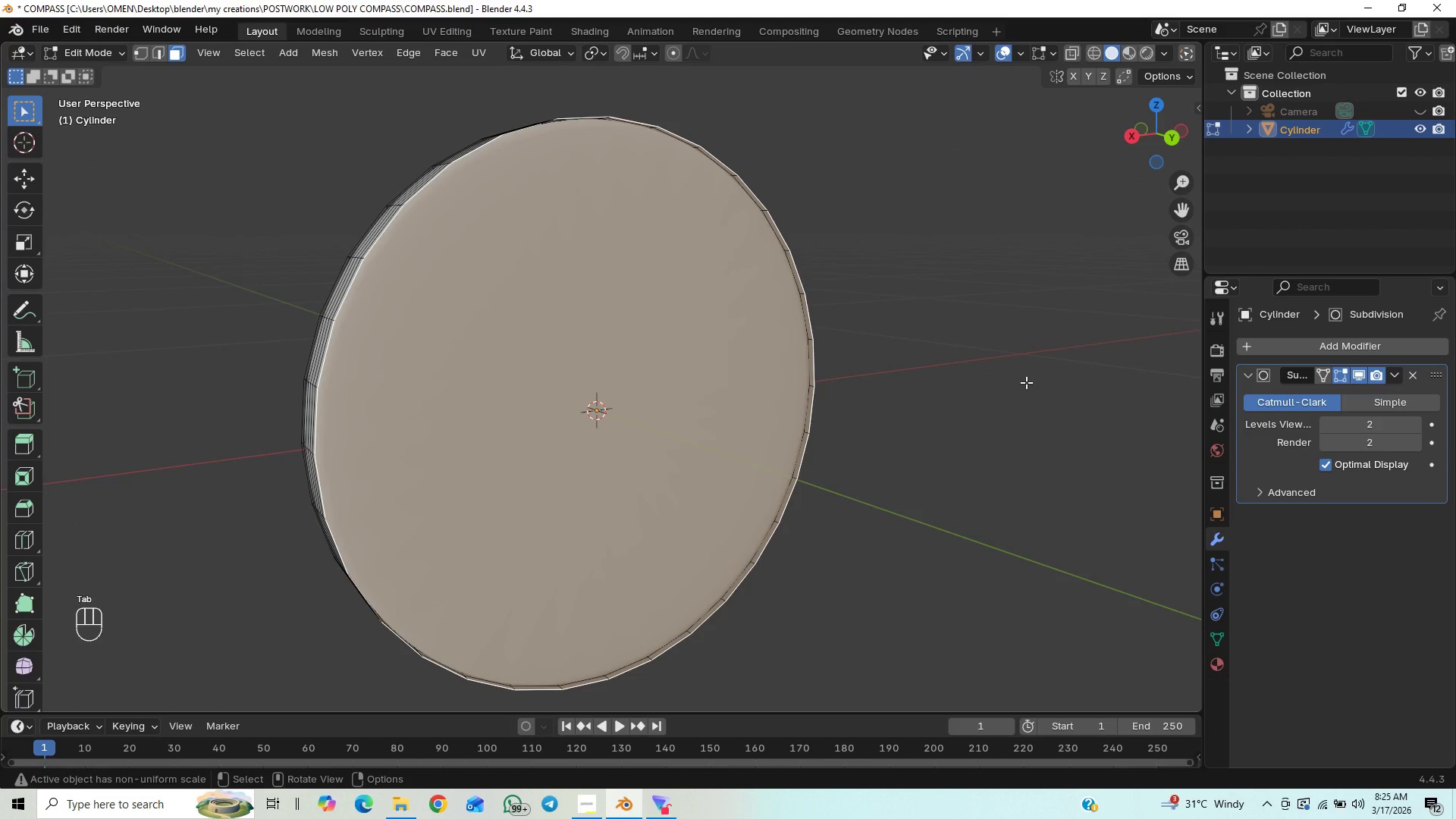 
key(I)
 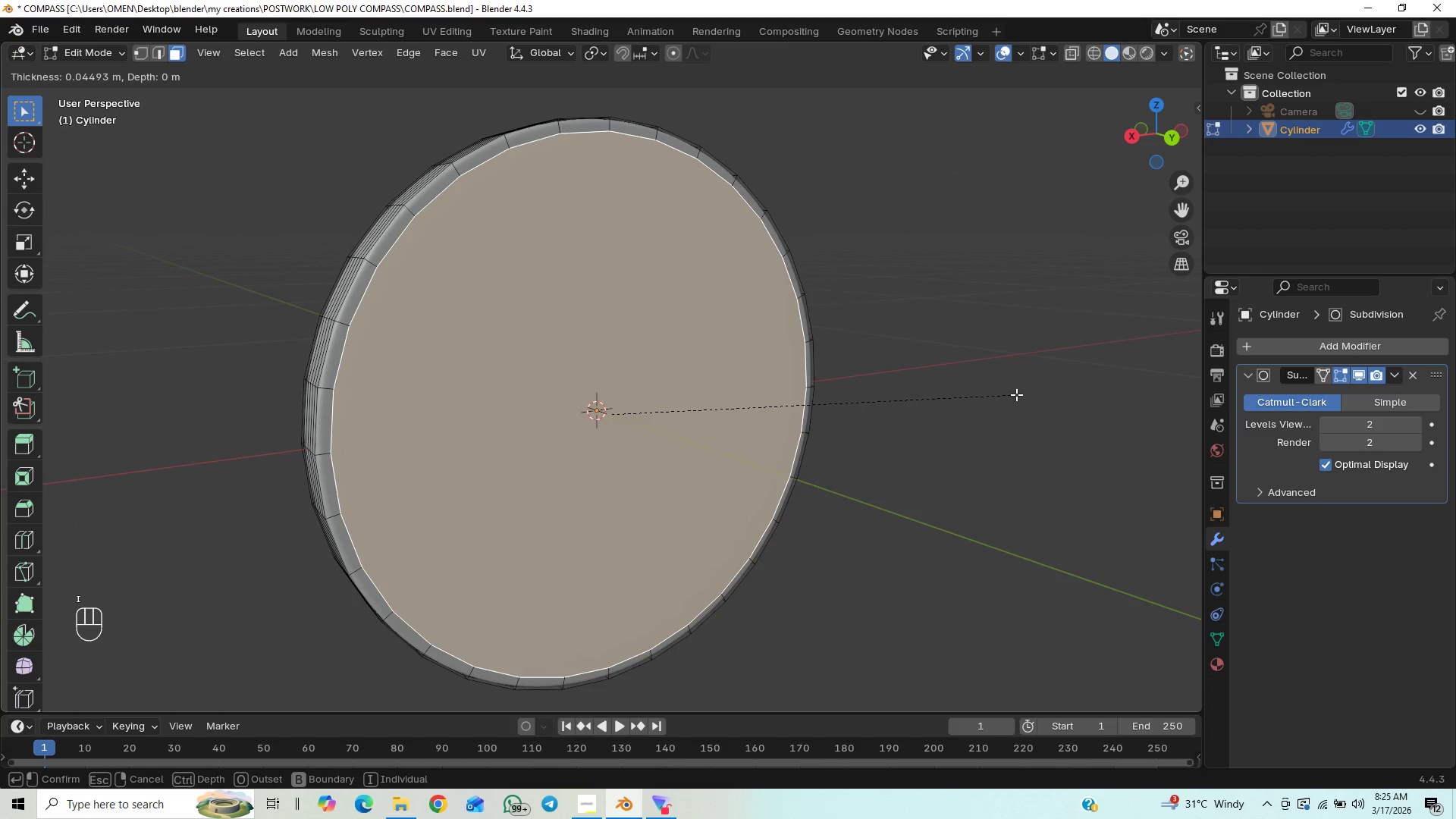 
left_click([1017, 394])
 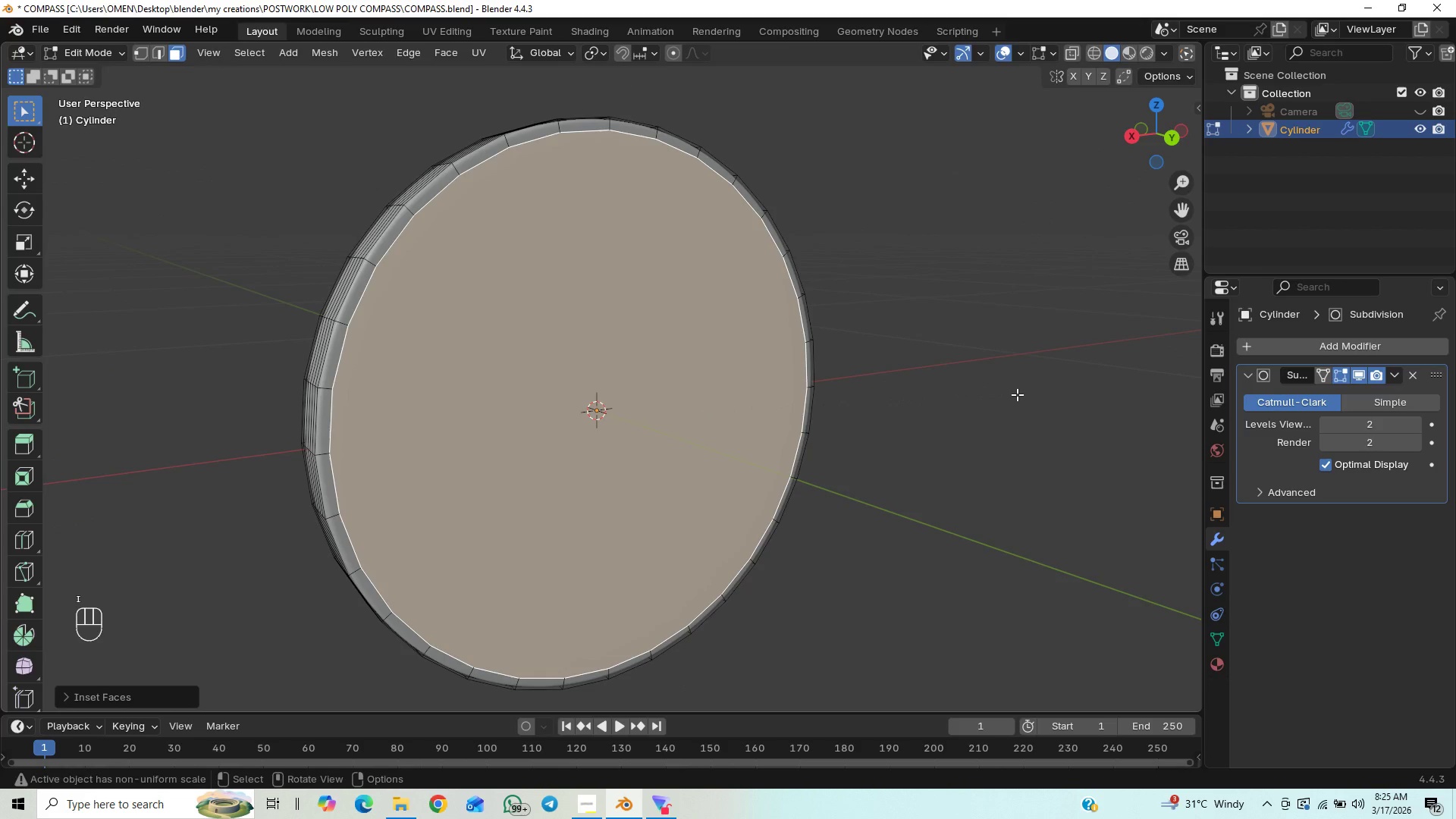 
key(I)
 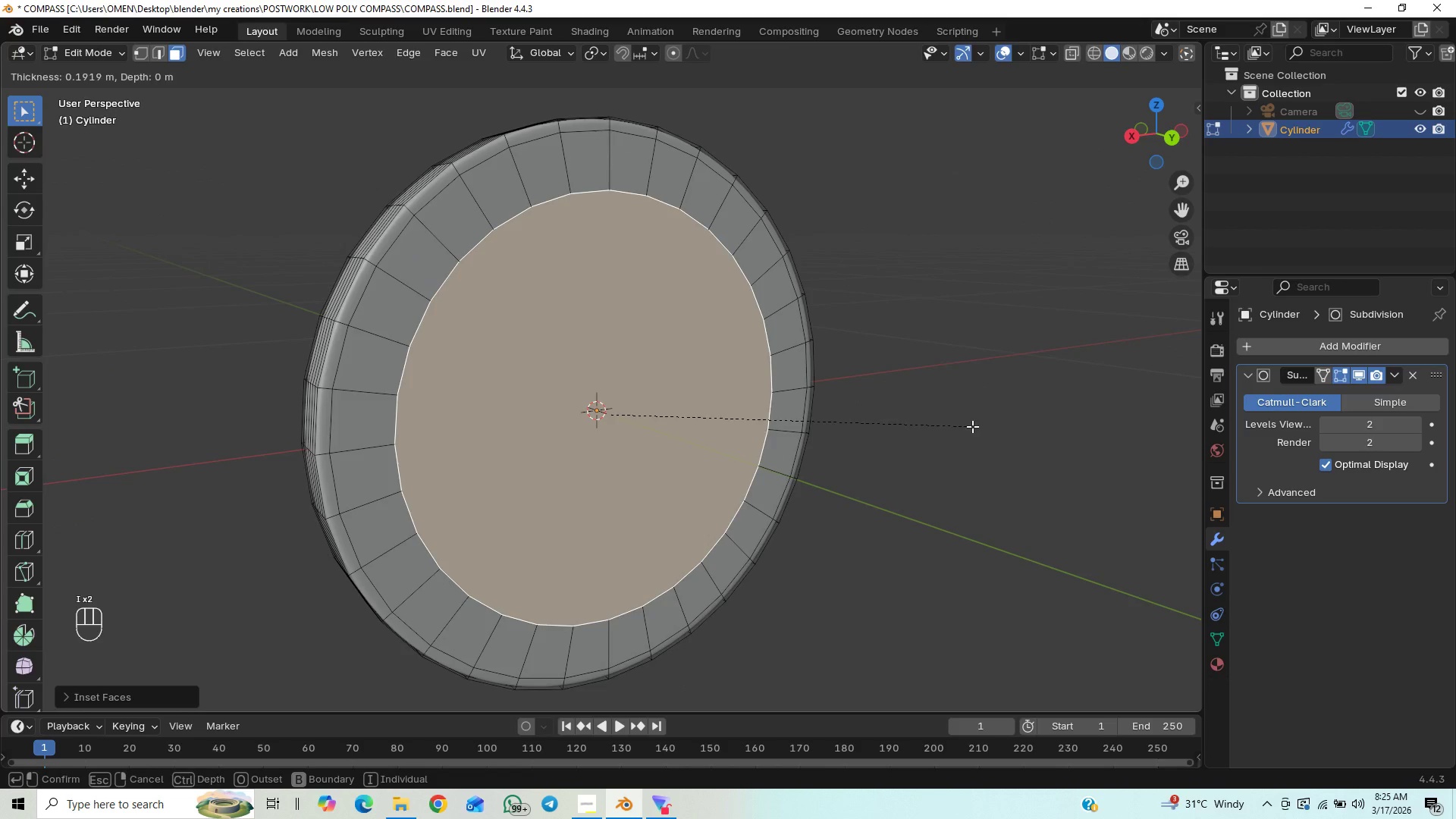 
left_click([972, 426])
 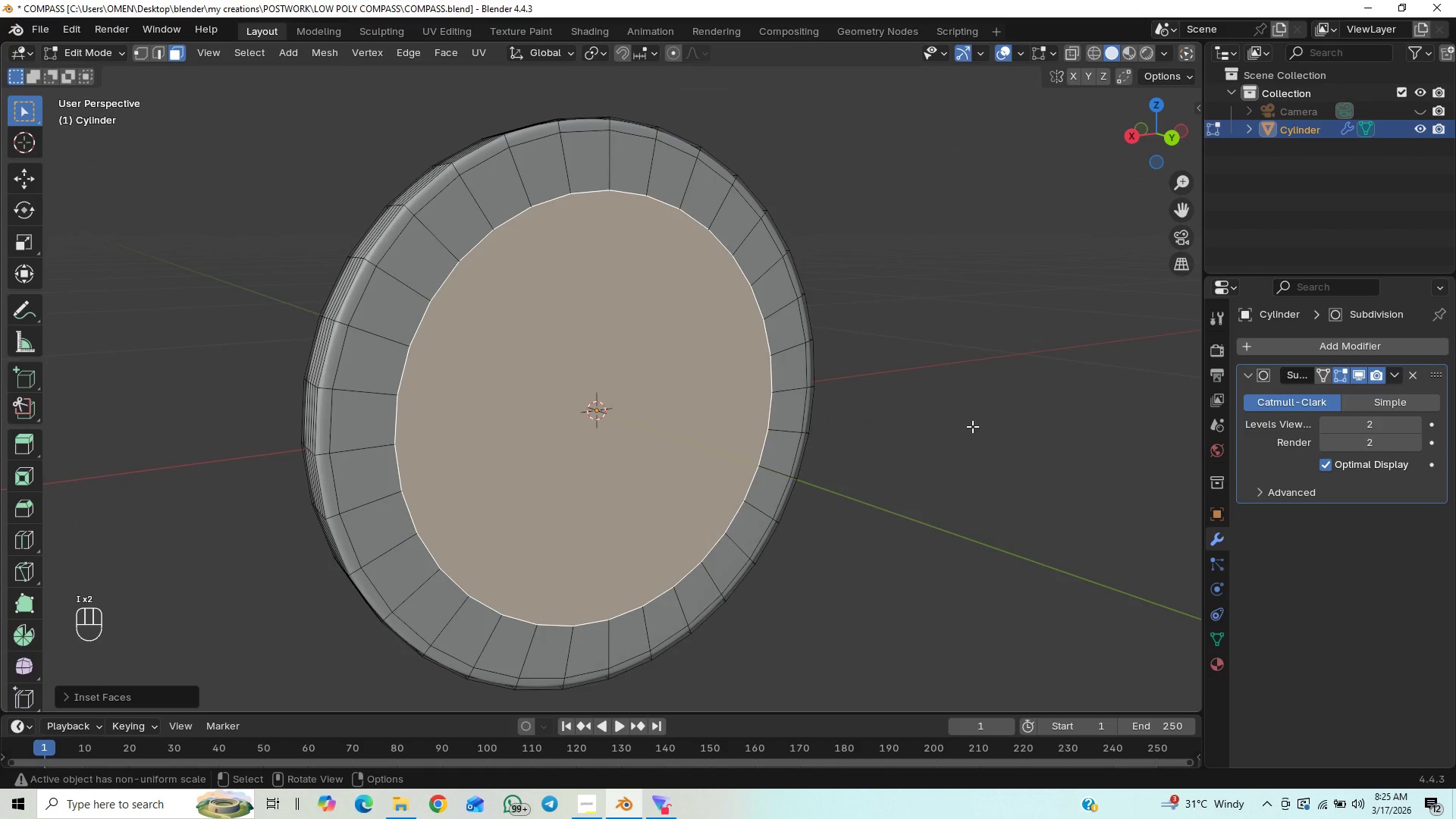 
key(I)
 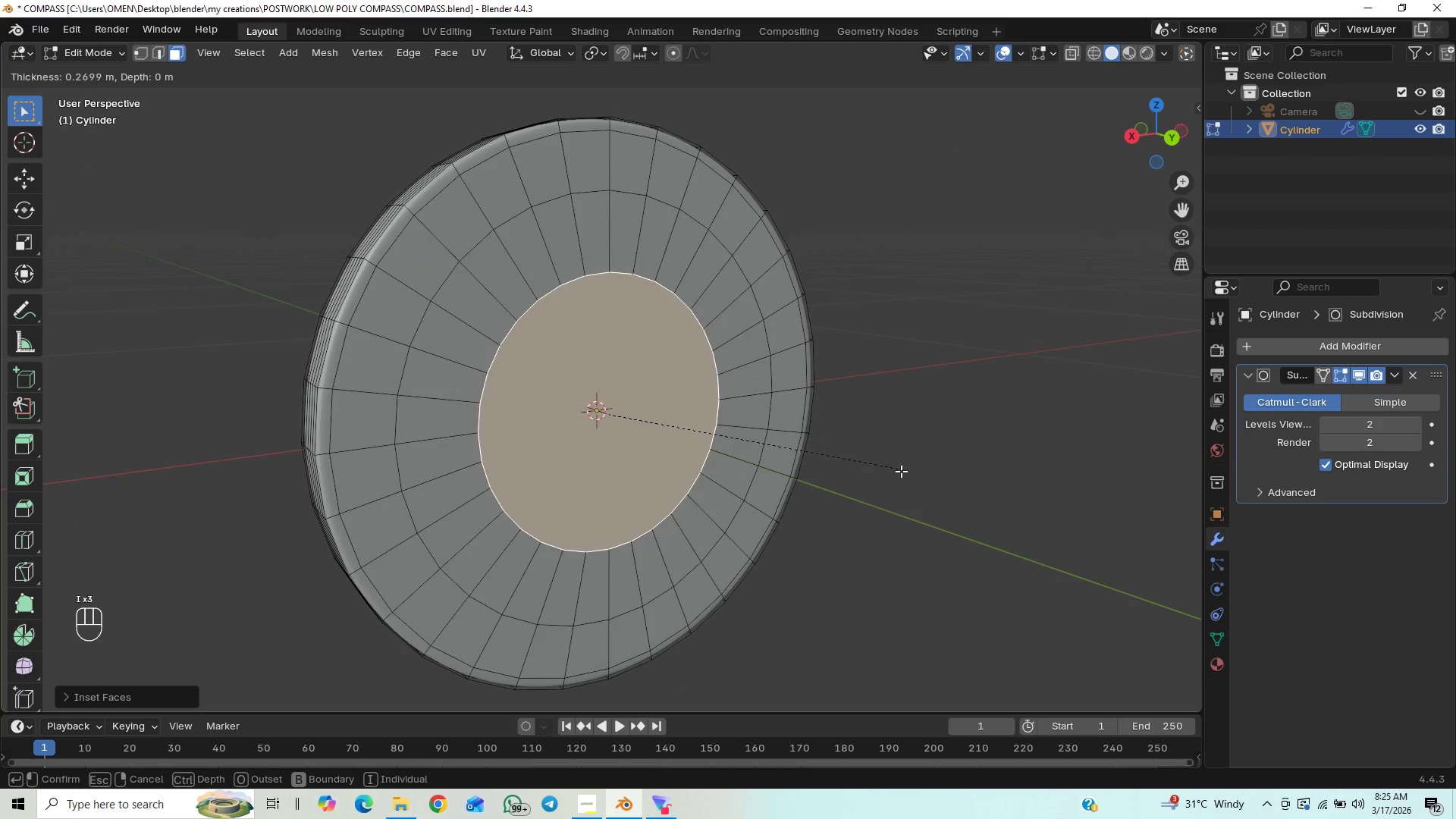 
left_click([882, 483])
 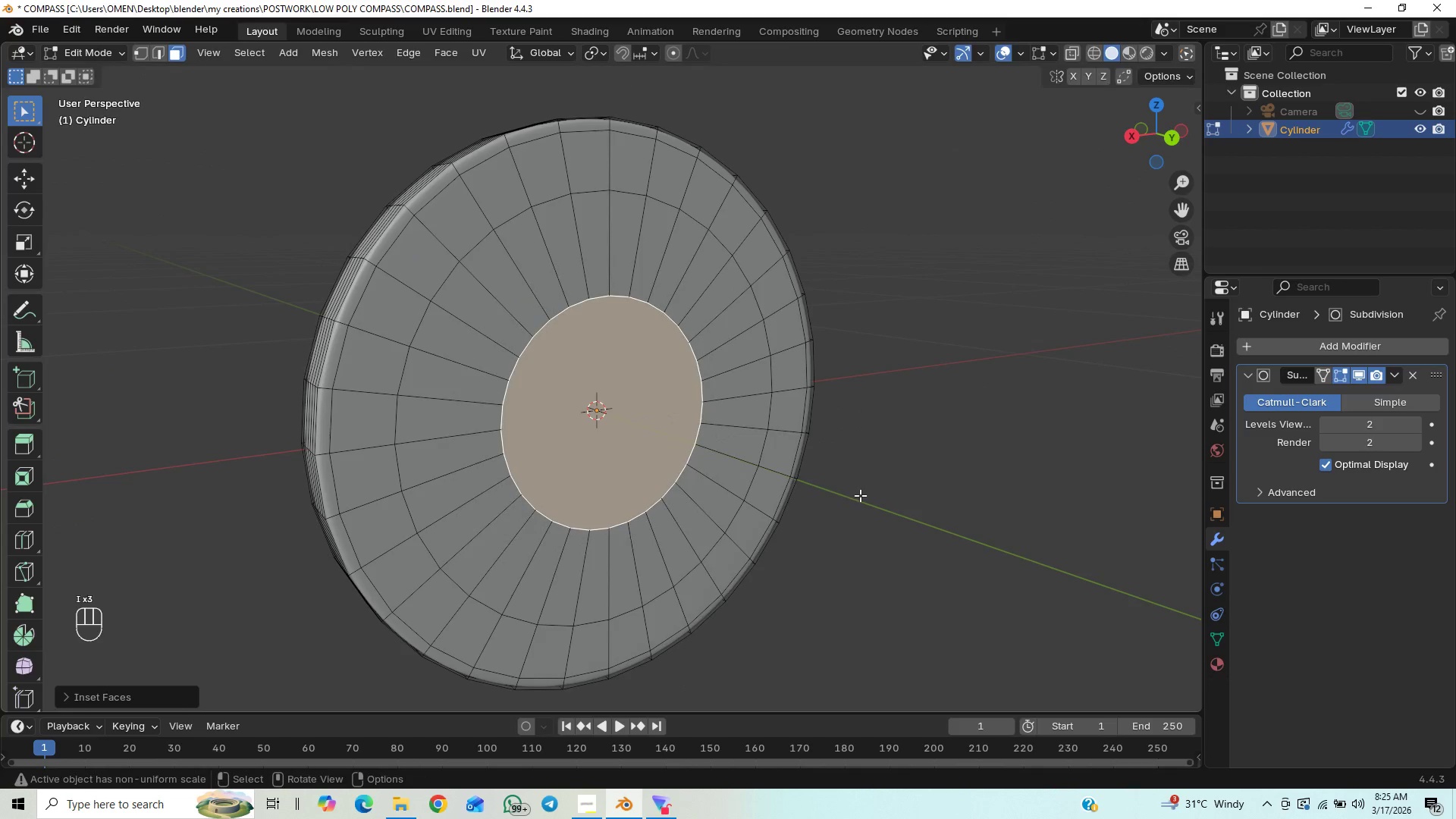 
key(I)
 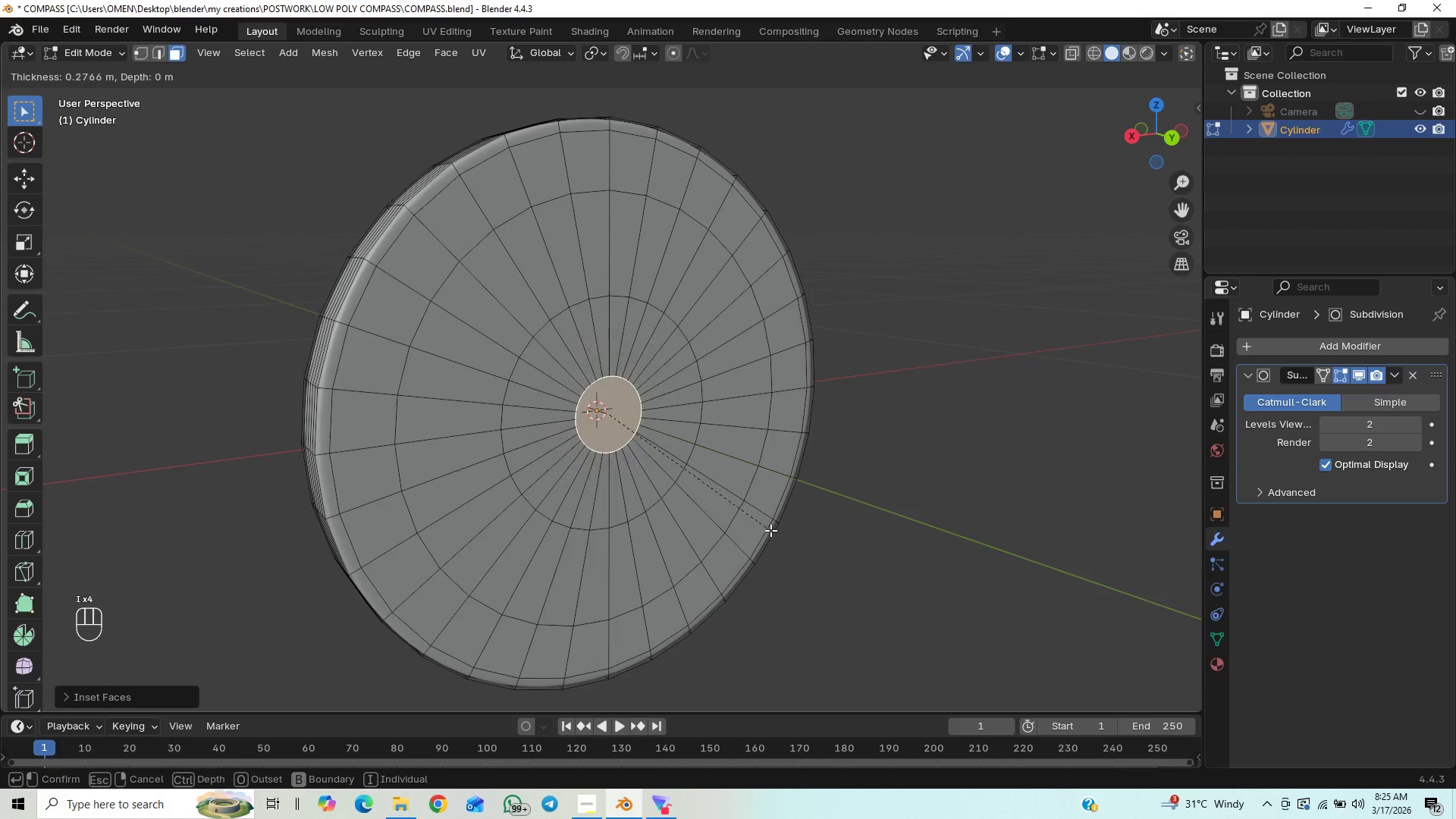 
left_click([770, 530])
 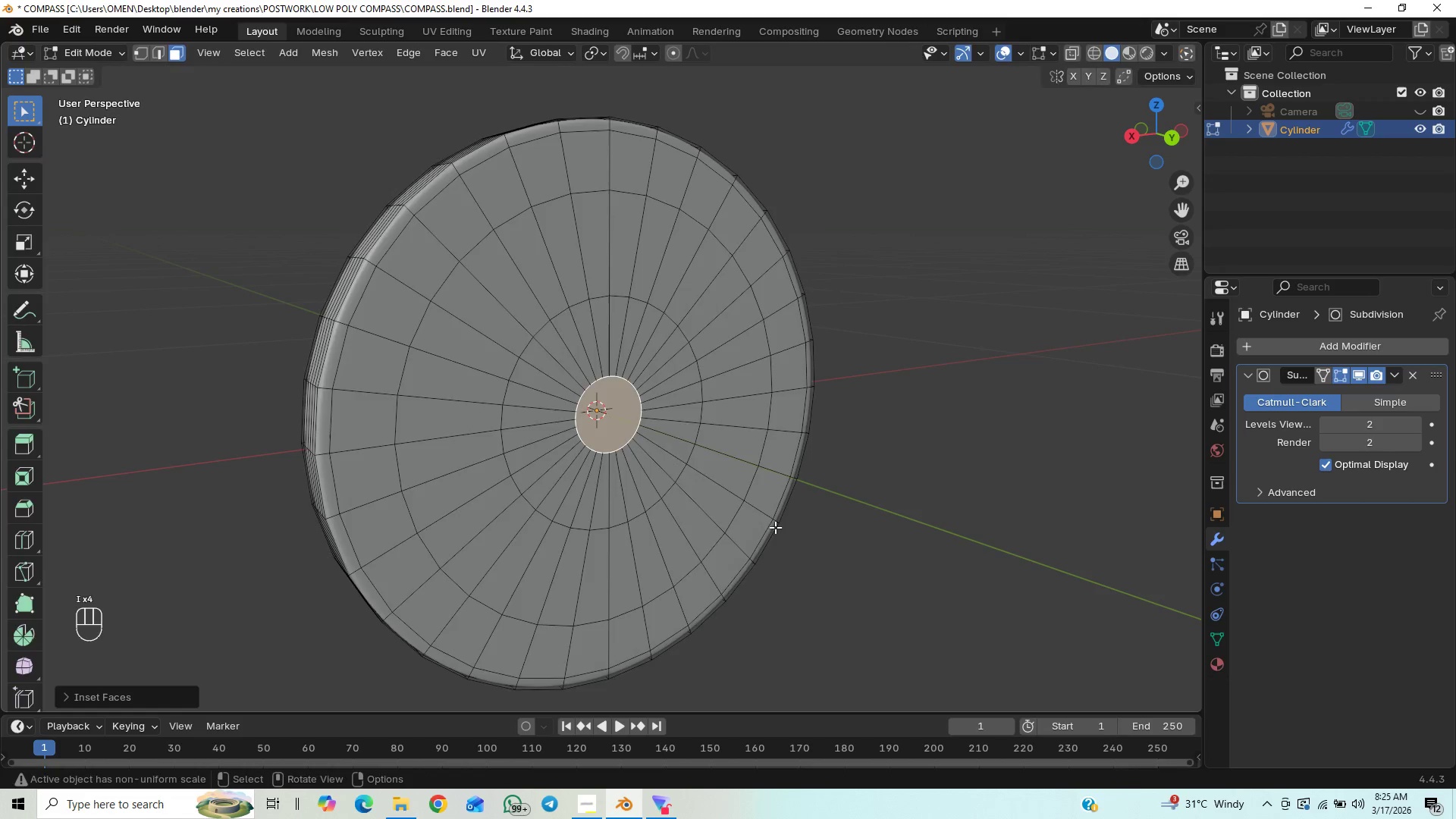 
key(Tab)
 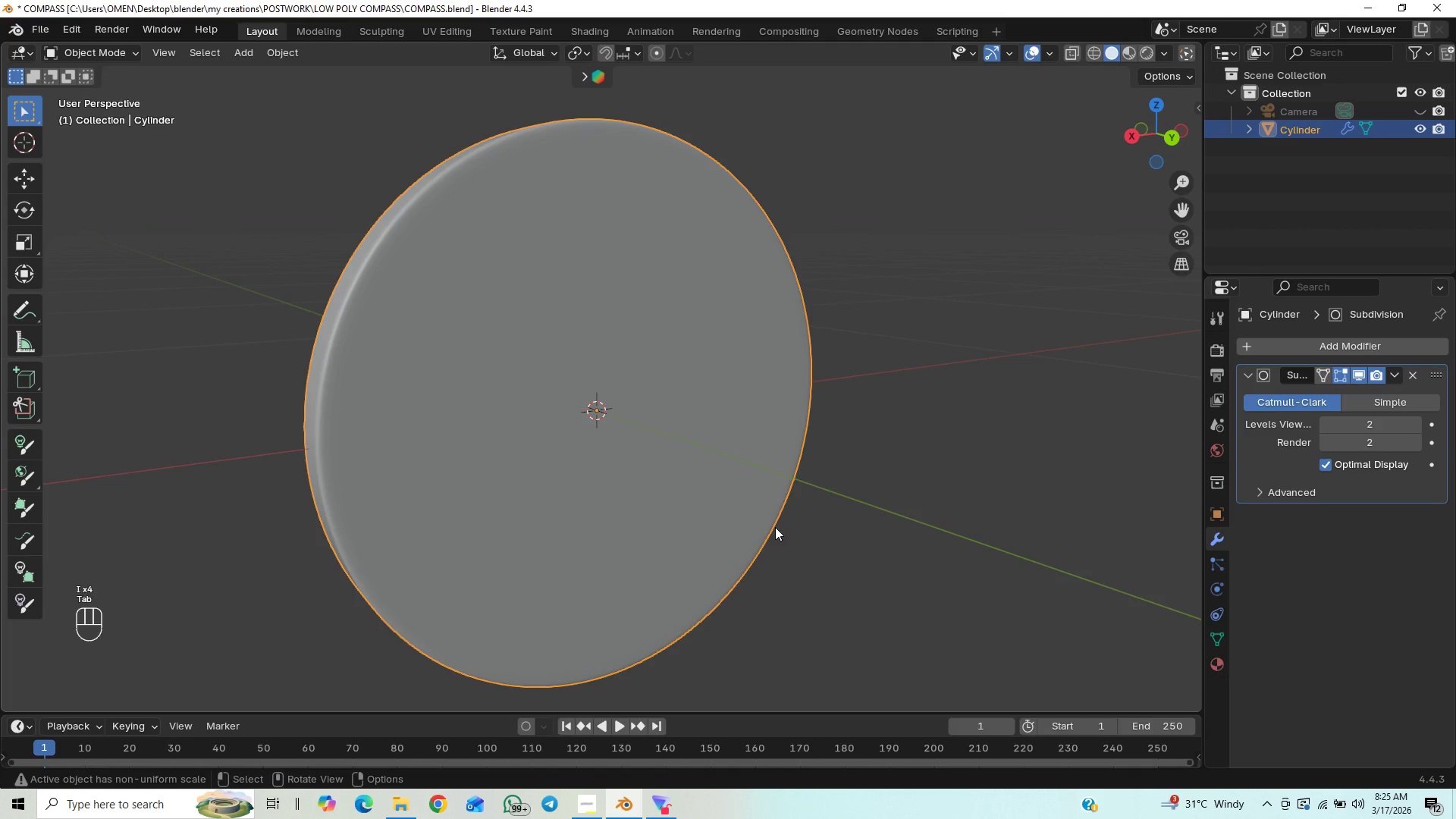 
key(Control+S)
 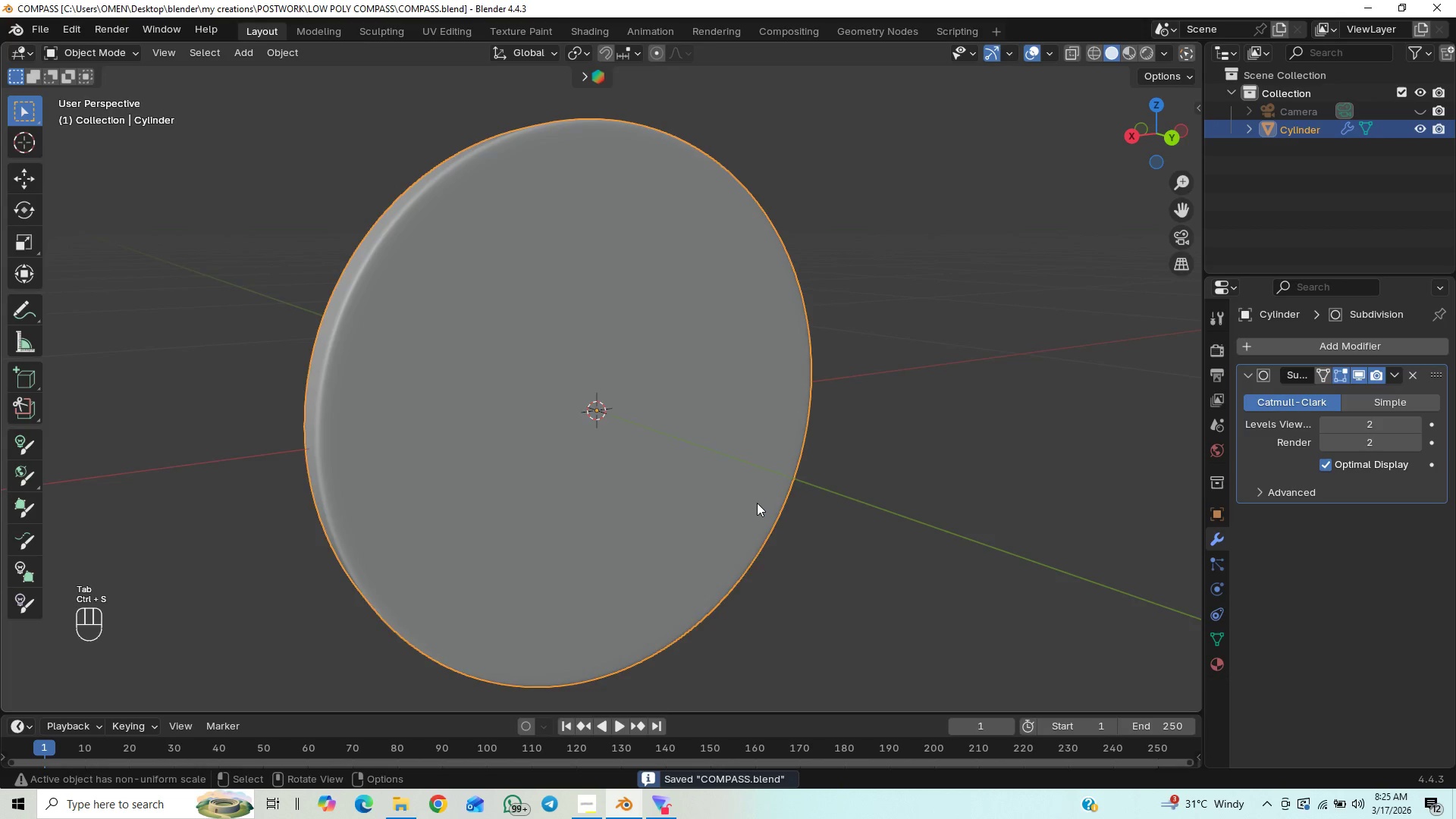 
scroll: coordinate [756, 503], scroll_direction: up, amount: 1.0
 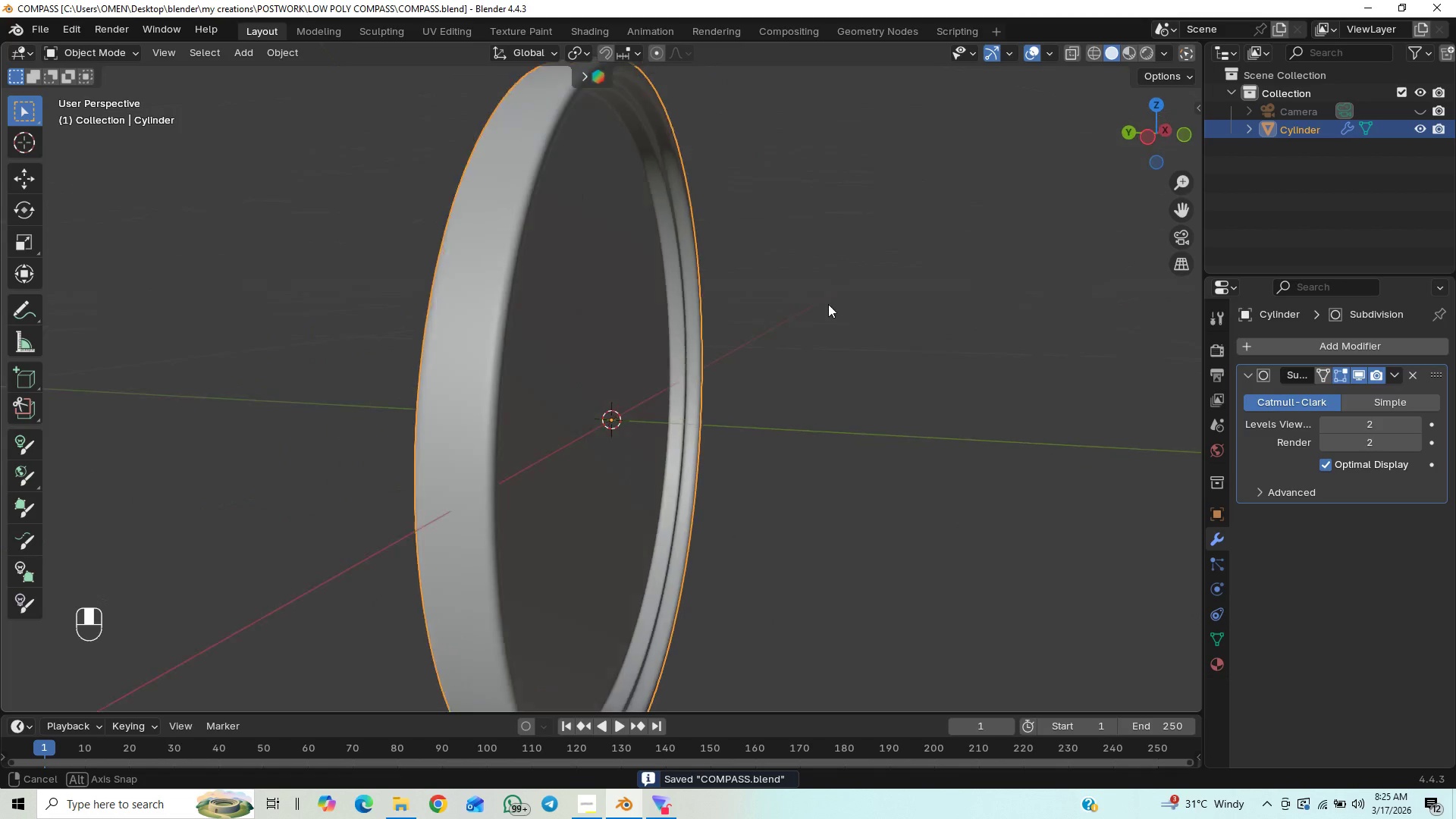 
scroll: coordinate [806, 357], scroll_direction: none, amount: 0.0
 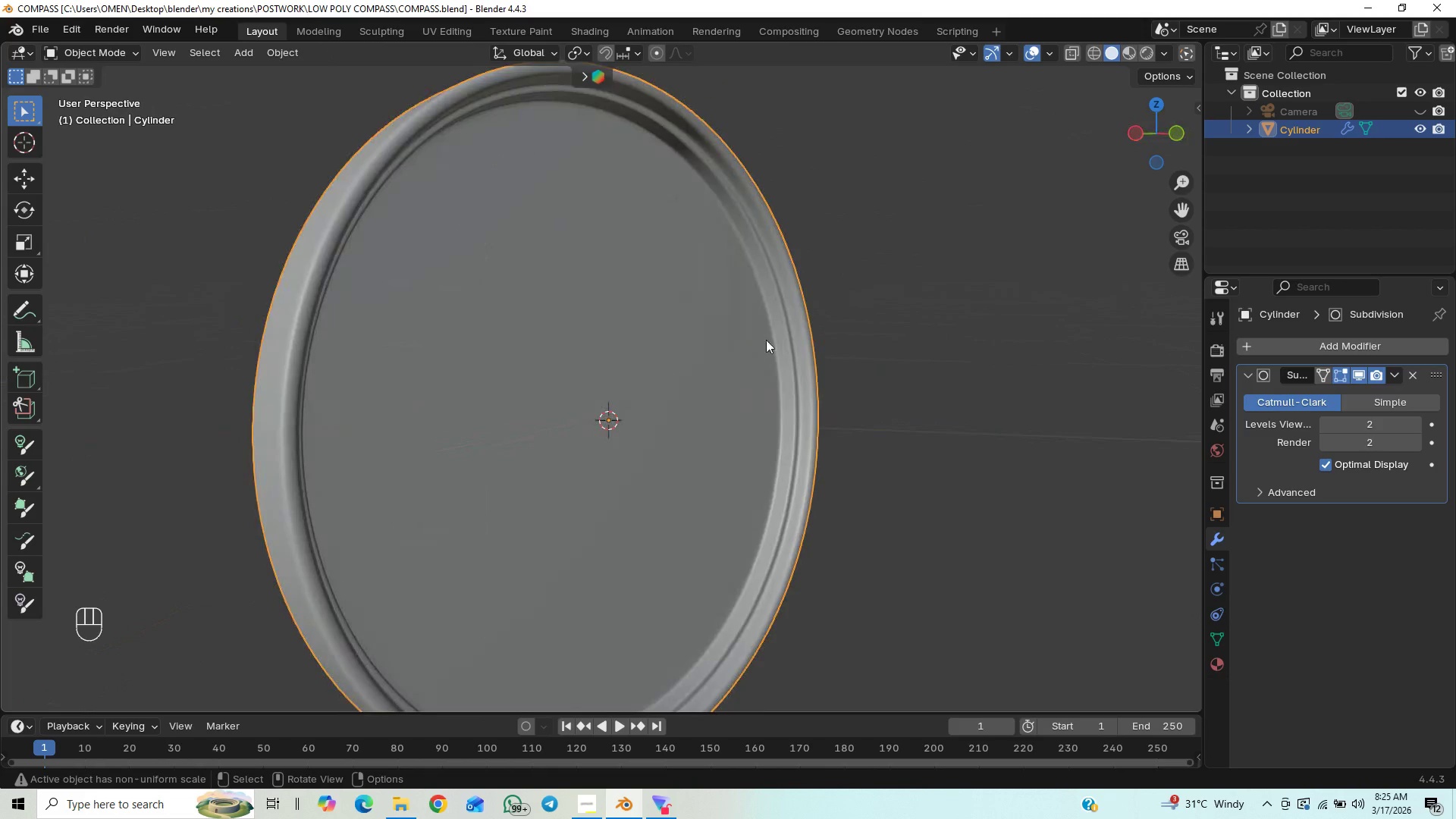 
scroll: coordinate [767, 346], scroll_direction: down, amount: 4.0
 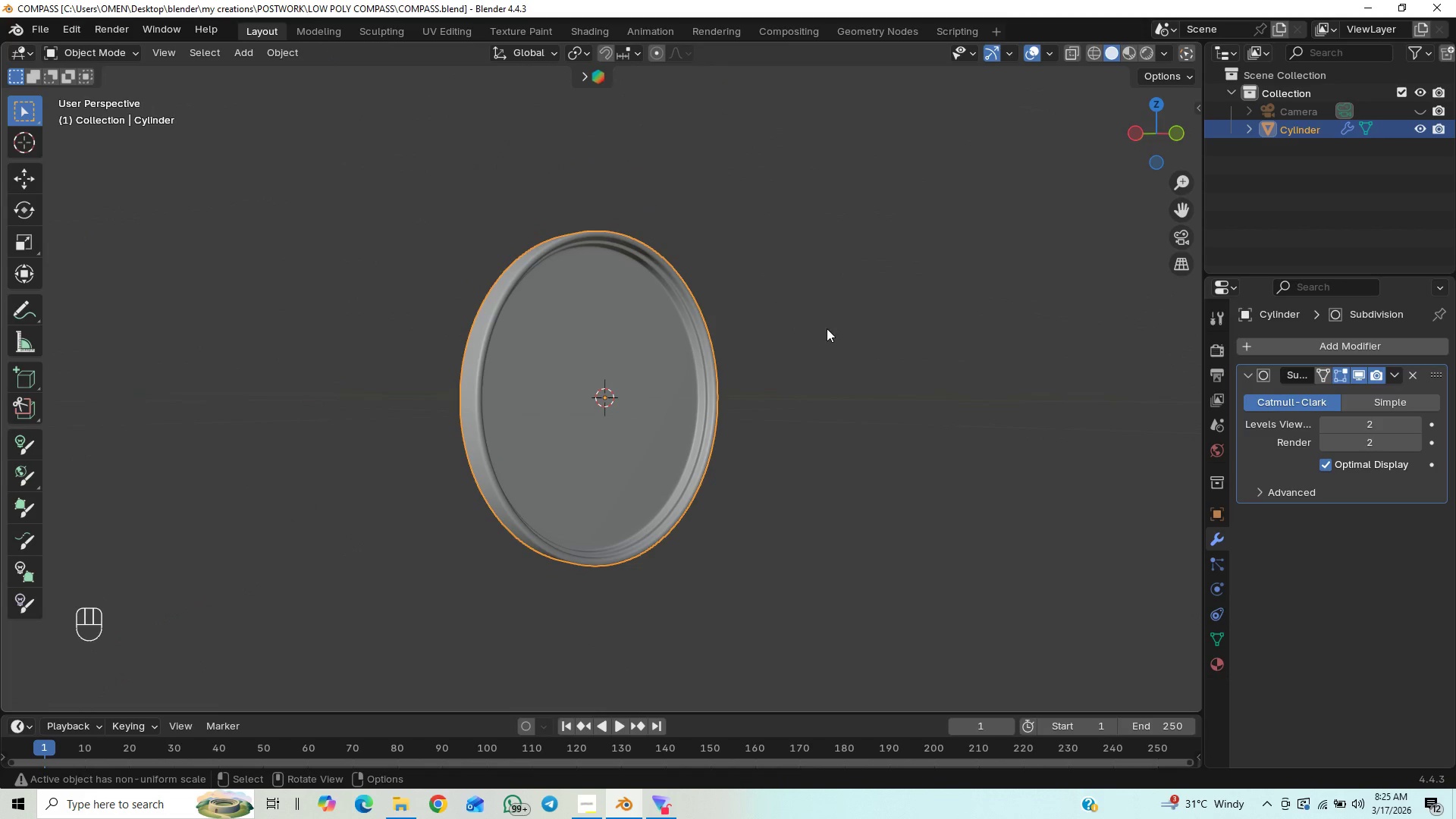 
scroll: coordinate [826, 458], scroll_direction: up, amount: 4.0
 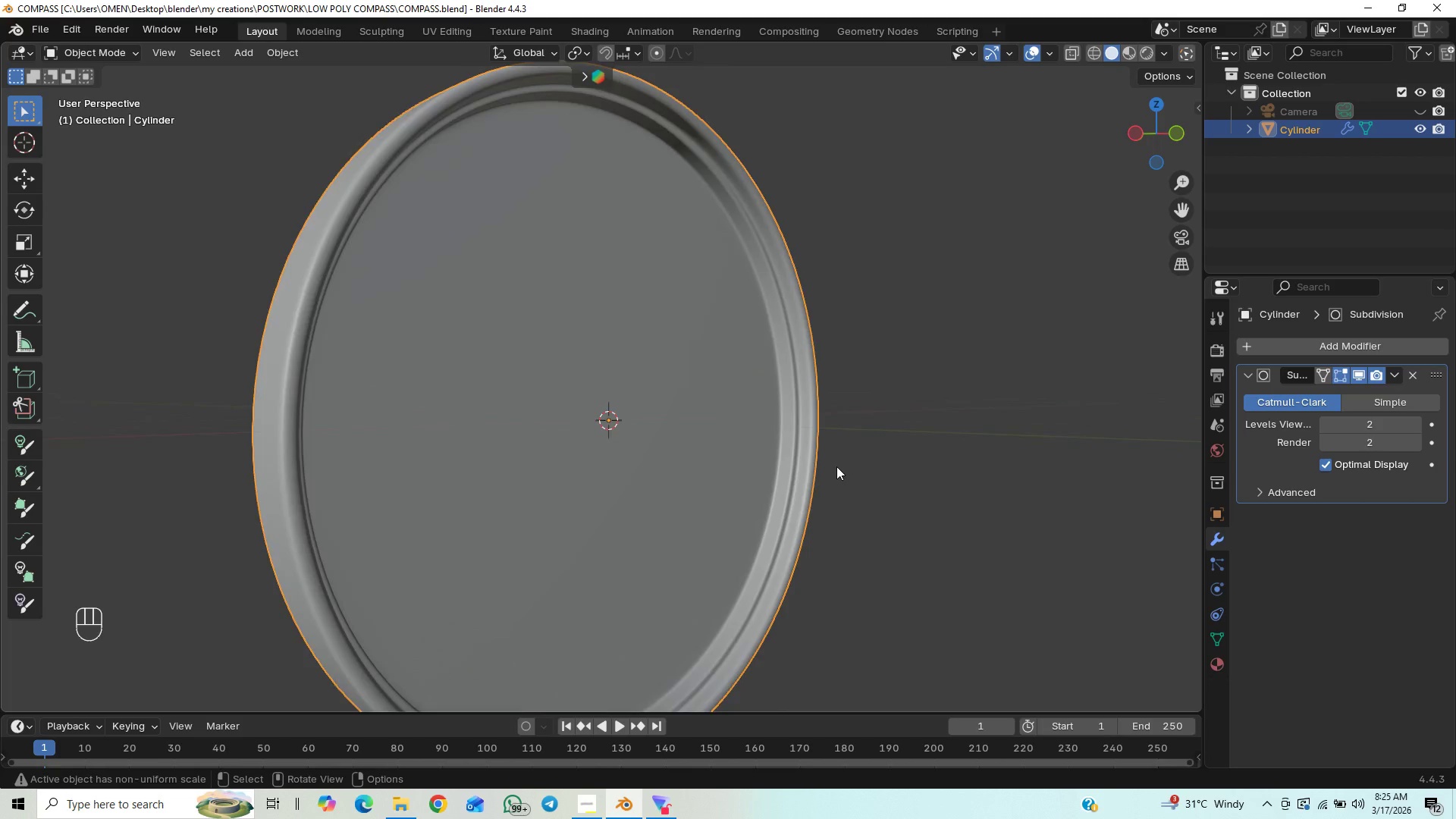 
scroll: coordinate [836, 466], scroll_direction: down, amount: 4.0
 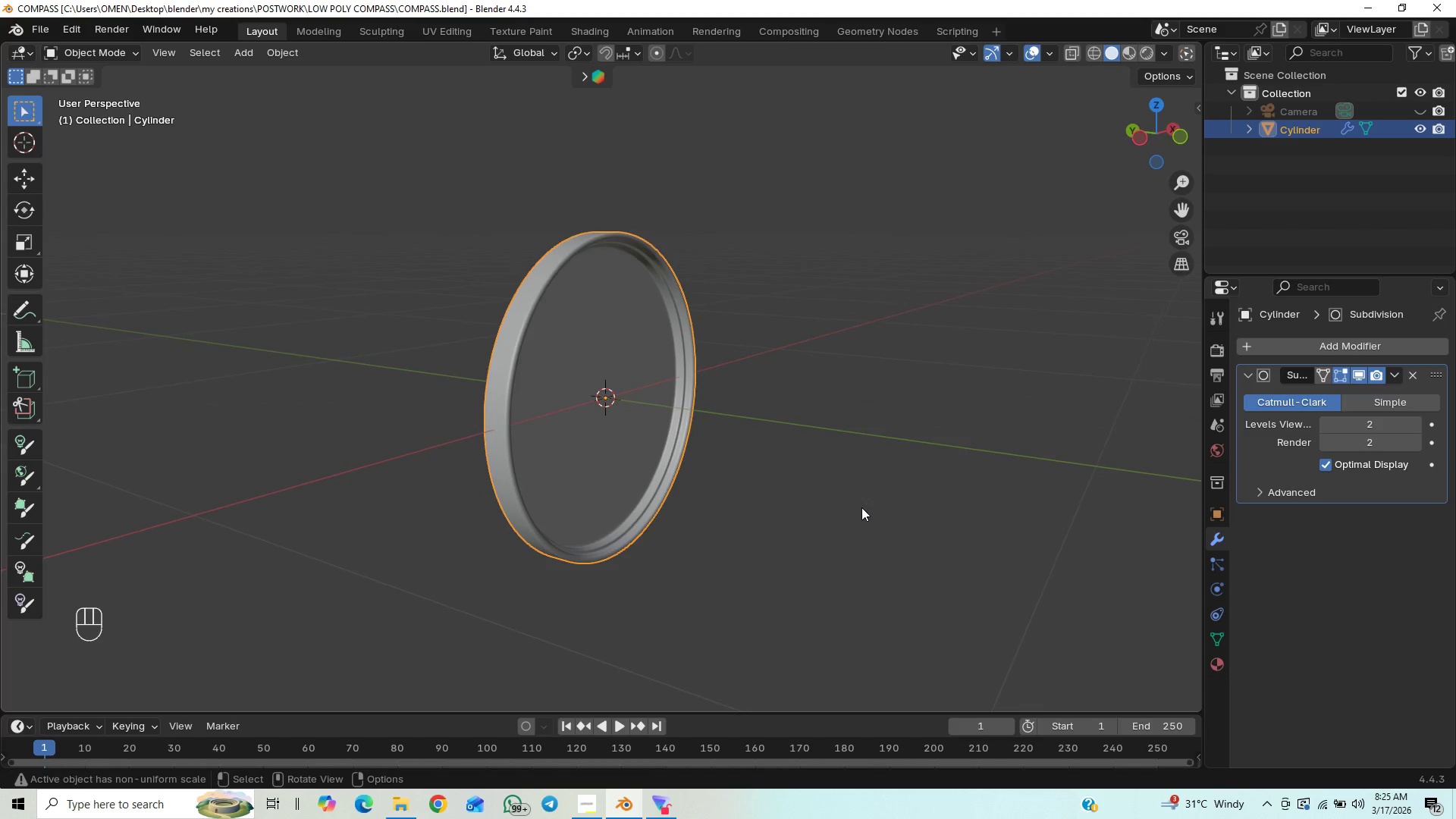 
hold_key(key=ShiftLeft, duration=0.61)
scroll: coordinate [868, 426], scroll_direction: up, amount: 3.0
 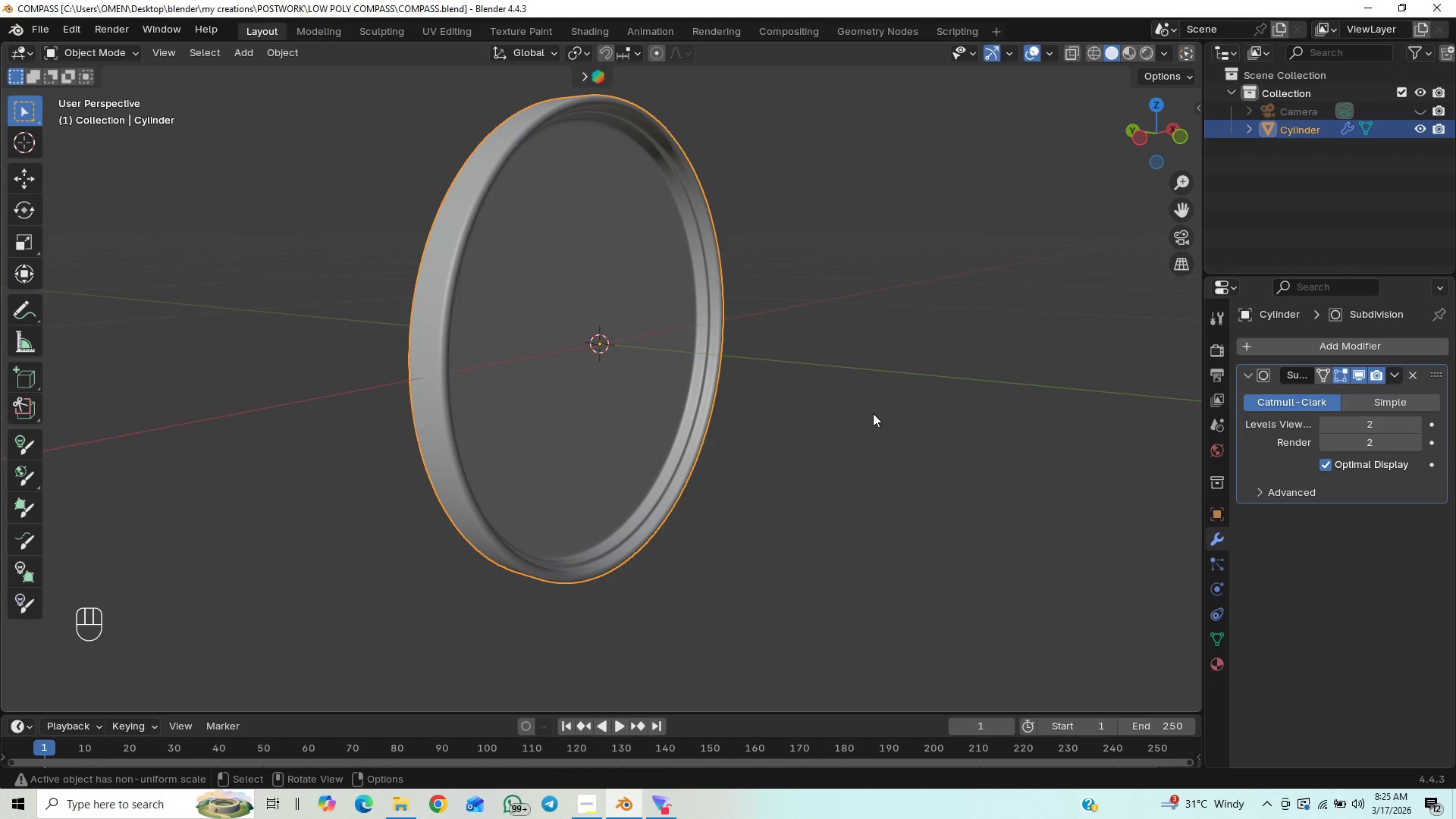 
hold_key(key=ShiftLeft, duration=0.66)
 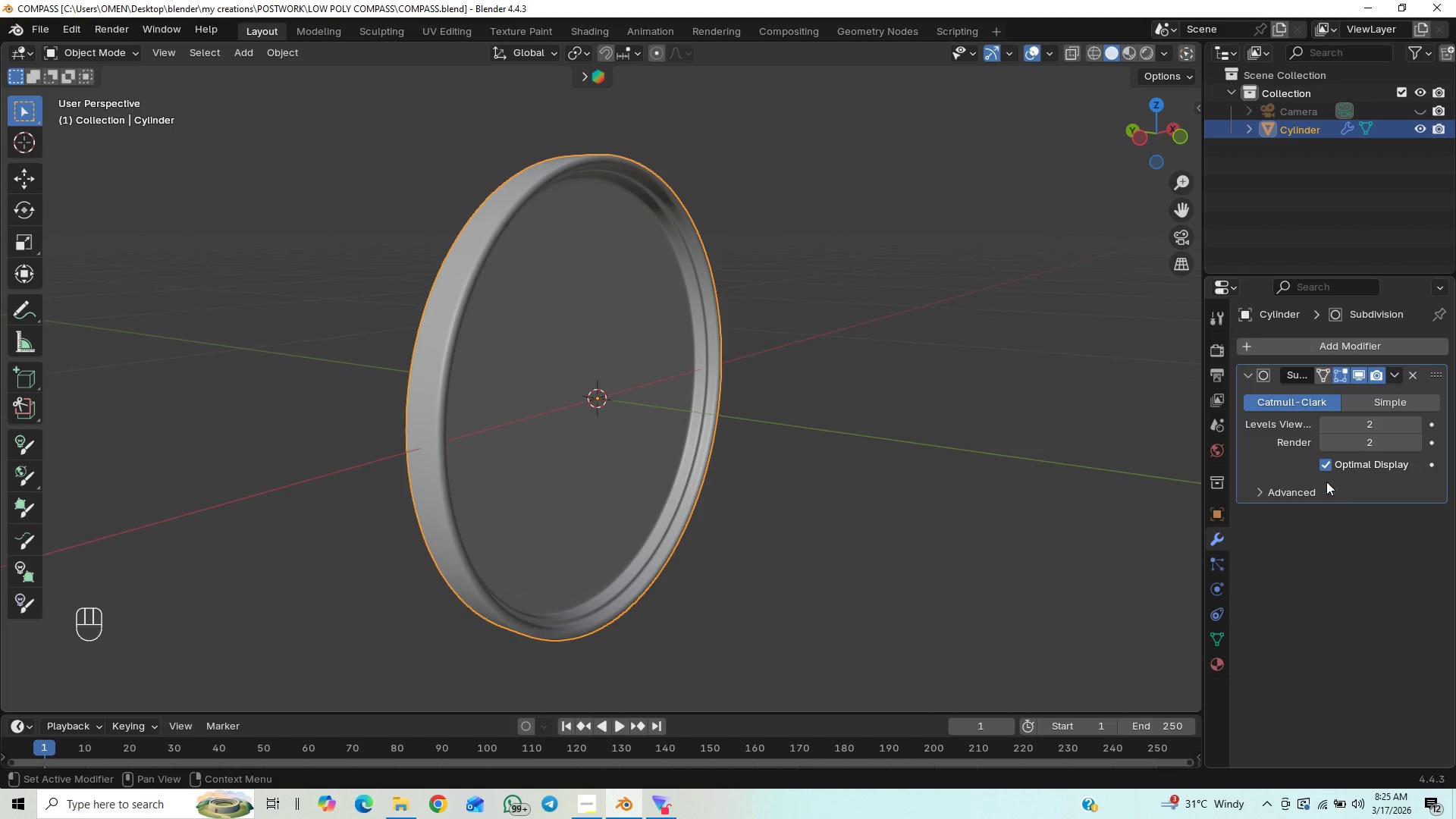 
left_click([1396, 372])
 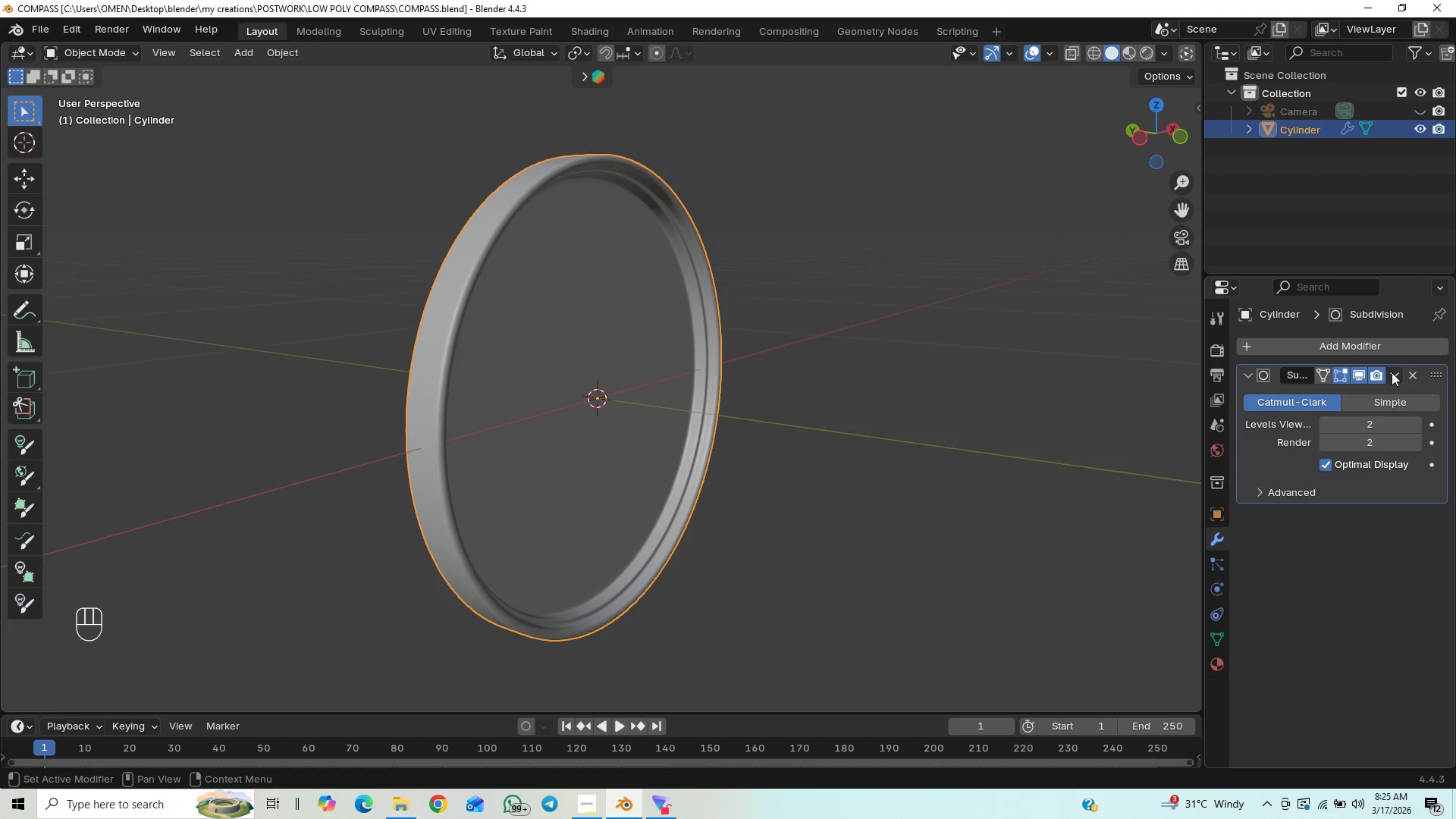 
wait(5.71)
 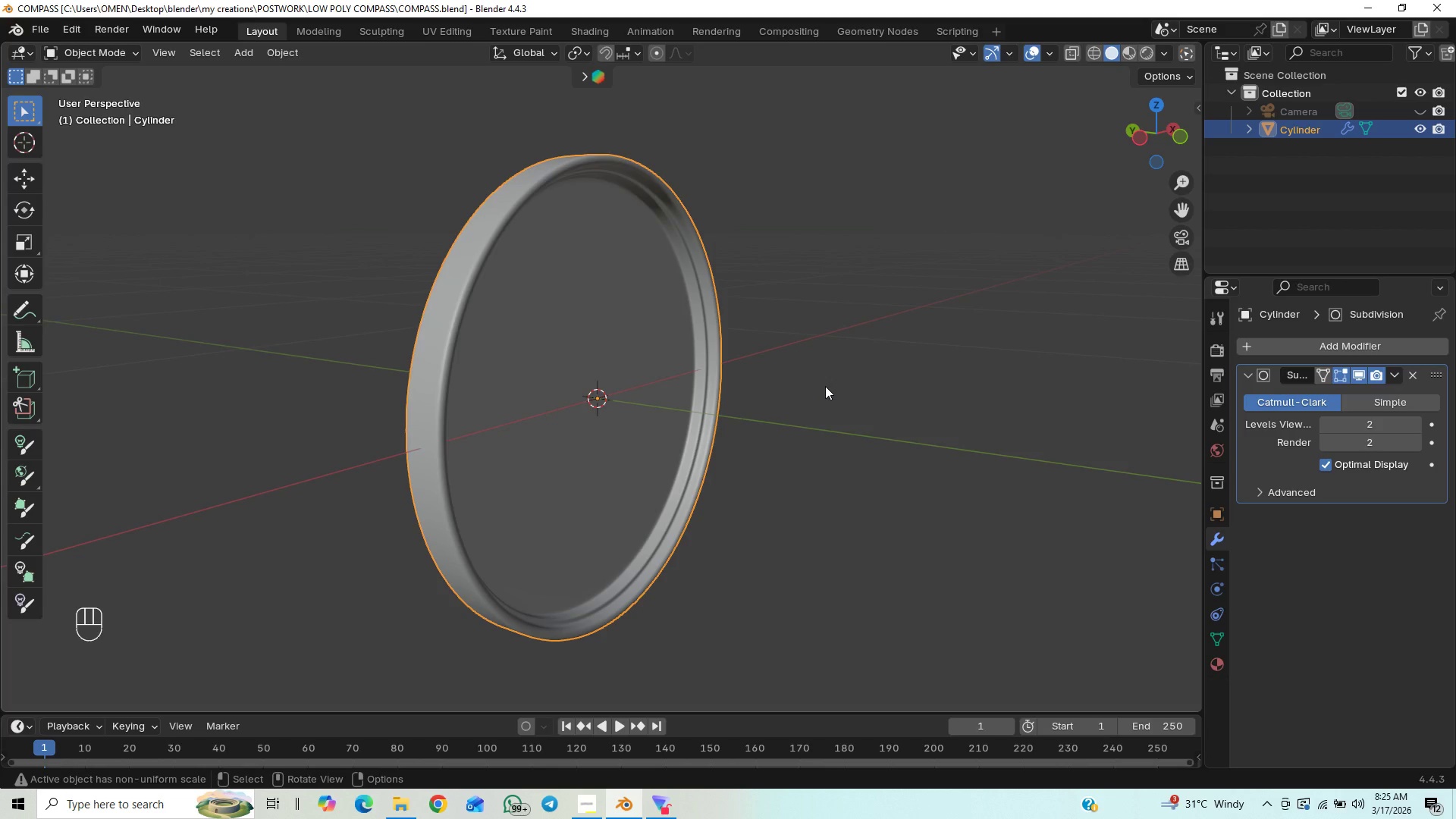 
mouse_move([1398, 377])
 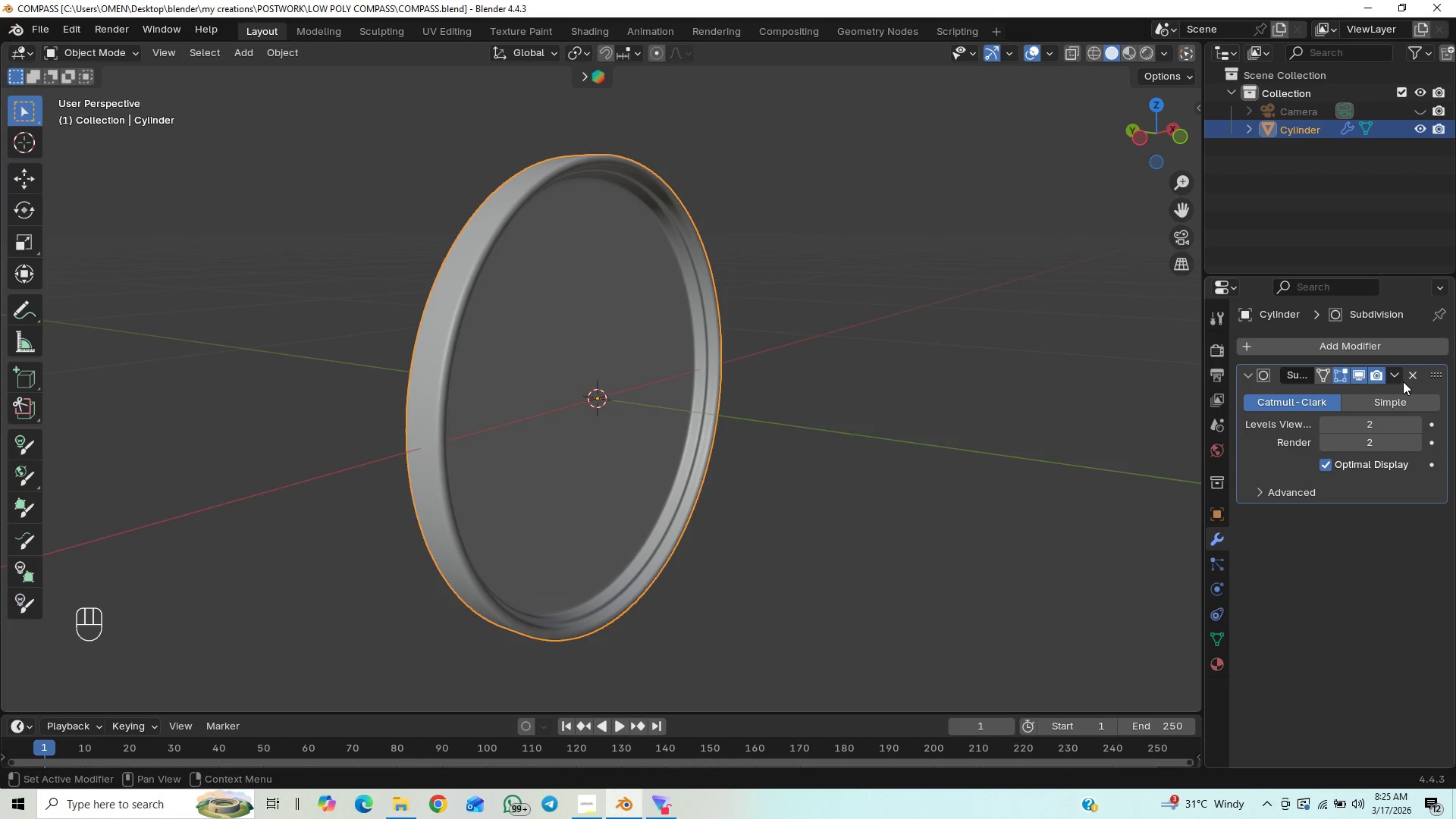 
left_click([1391, 372])
 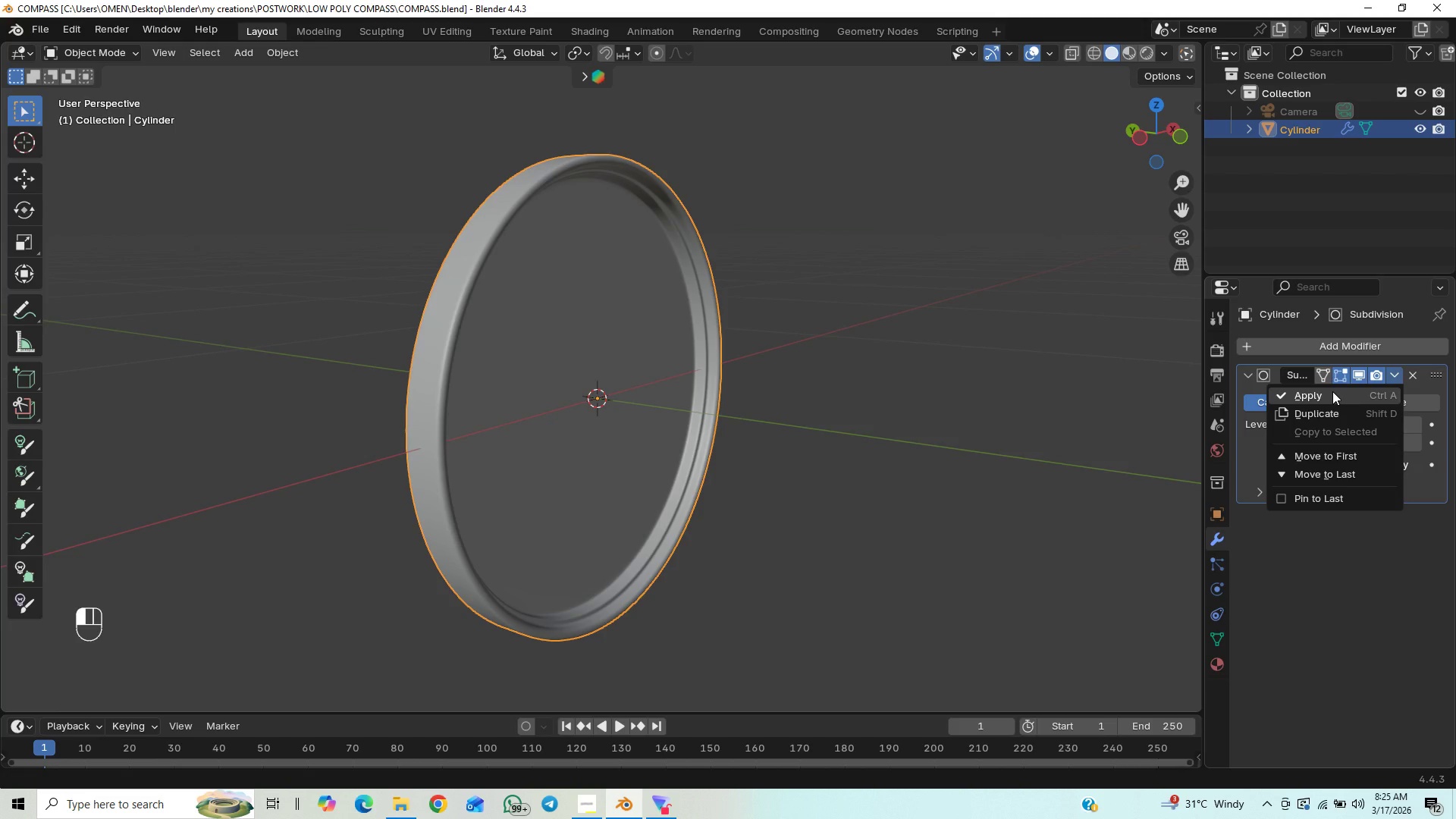 
left_click([1332, 391])
 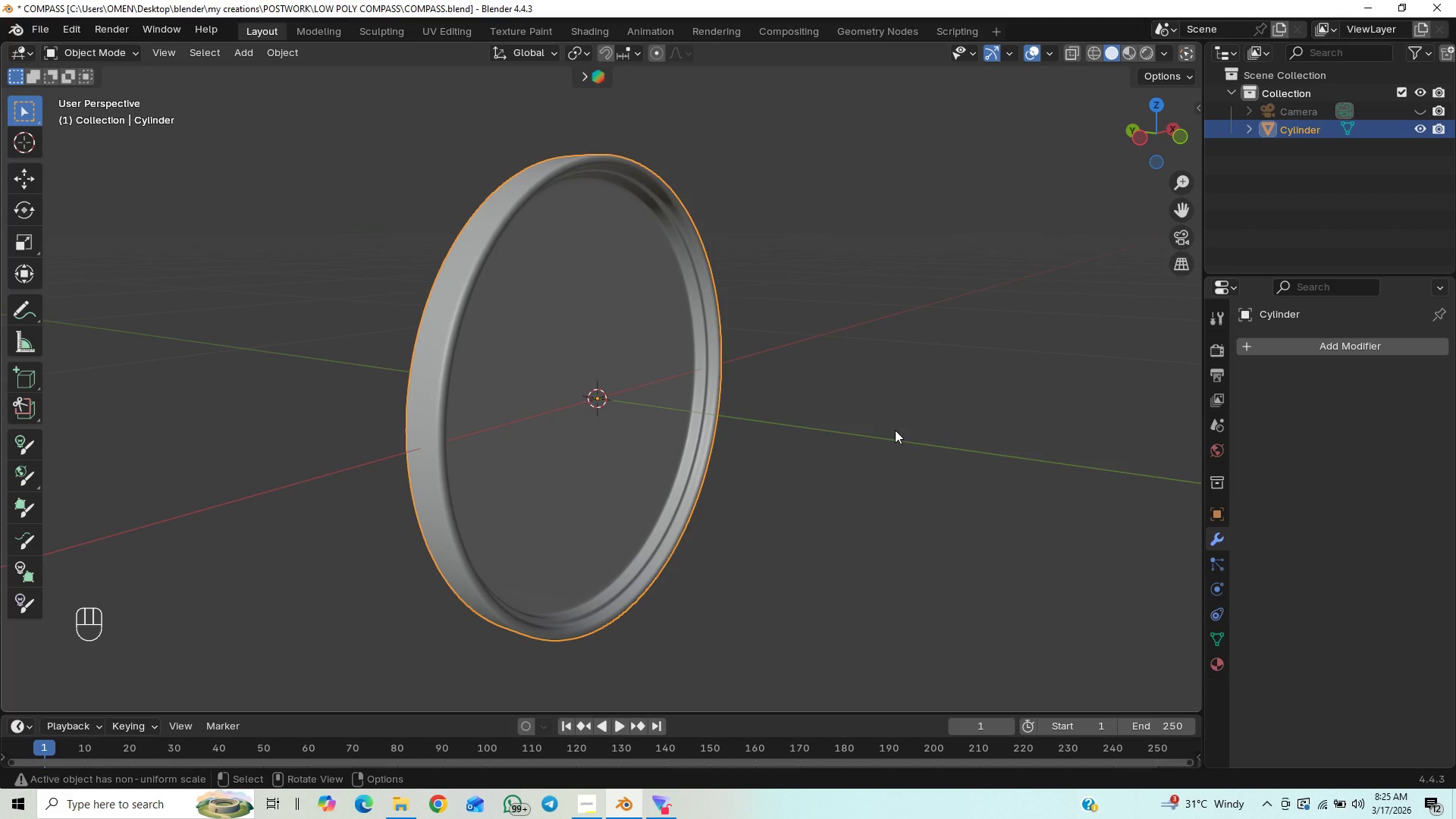 
left_click([585, 800])